 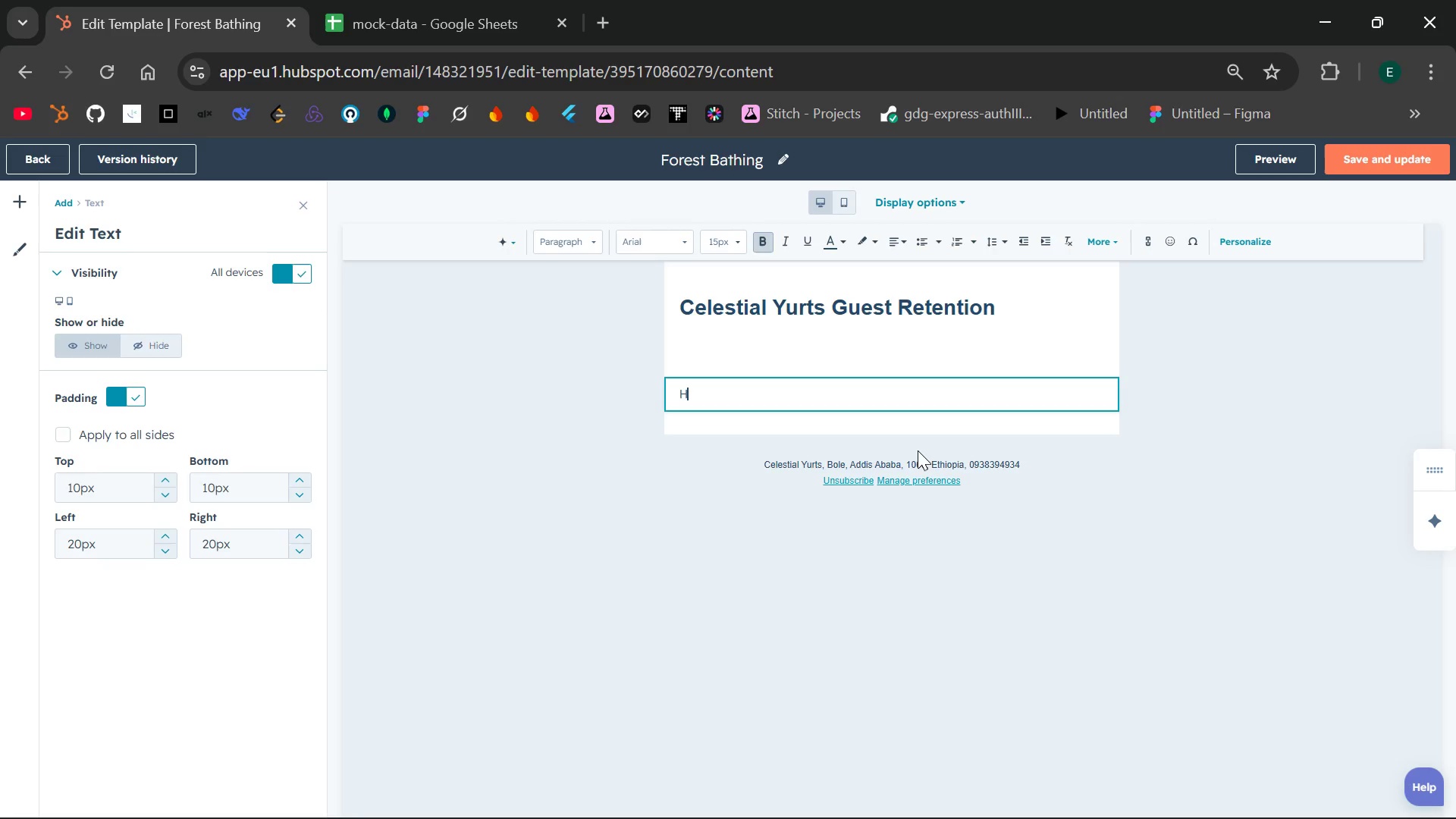 
hold_key(key=ShiftLeft, duration=0.7)
 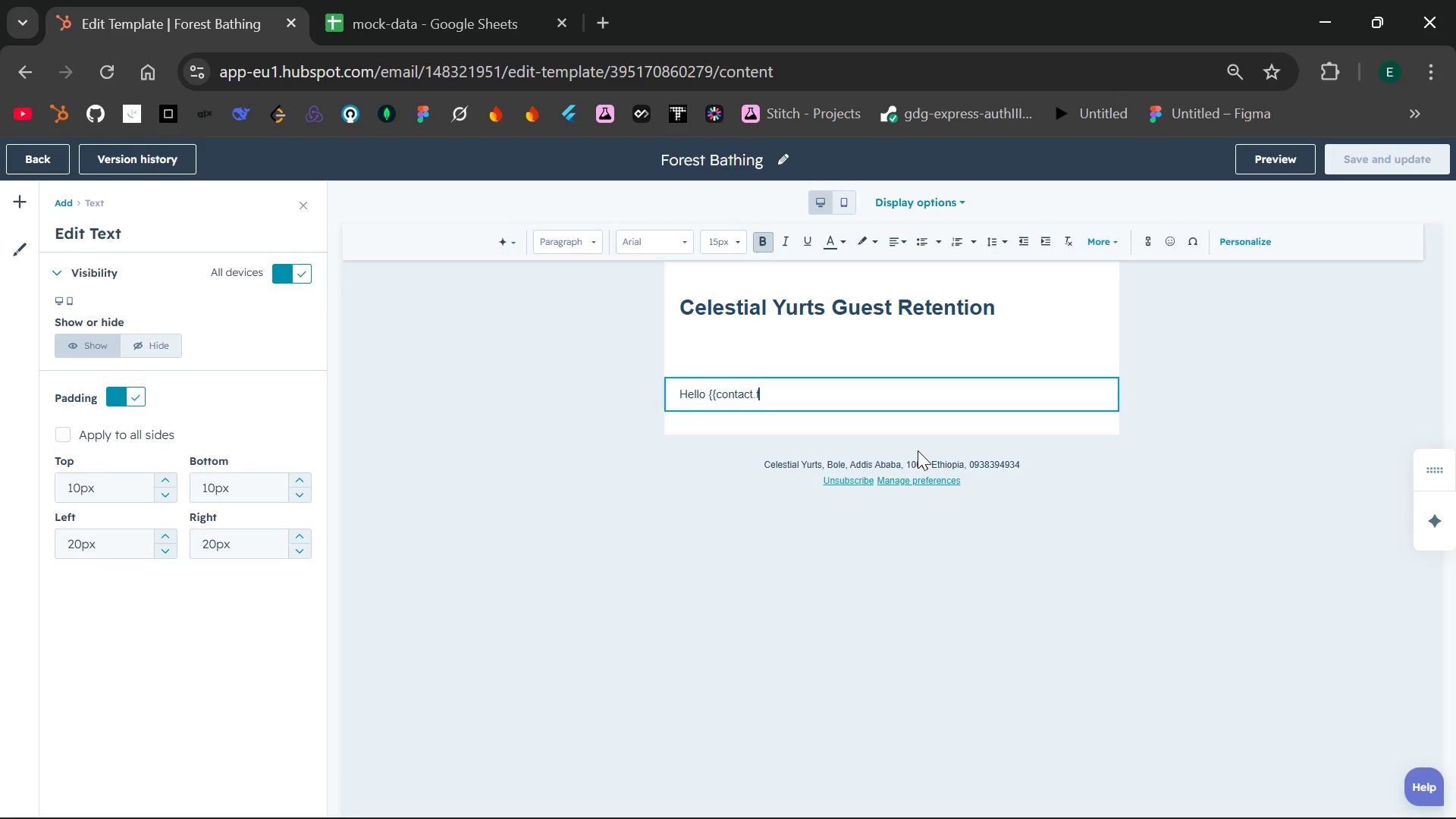 
wait(7.23)
 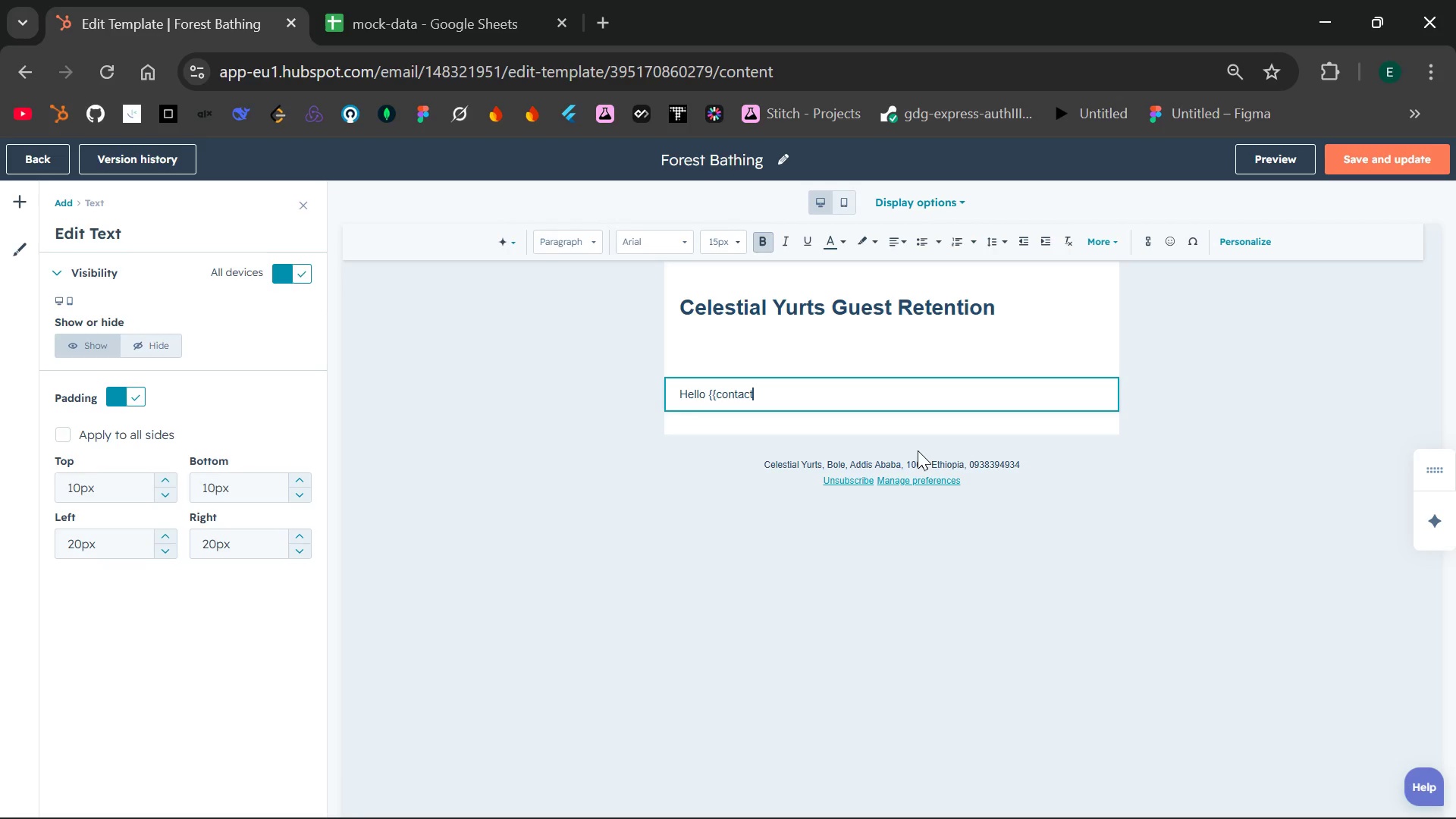 
hold_key(key=ShiftLeft, duration=0.47)
 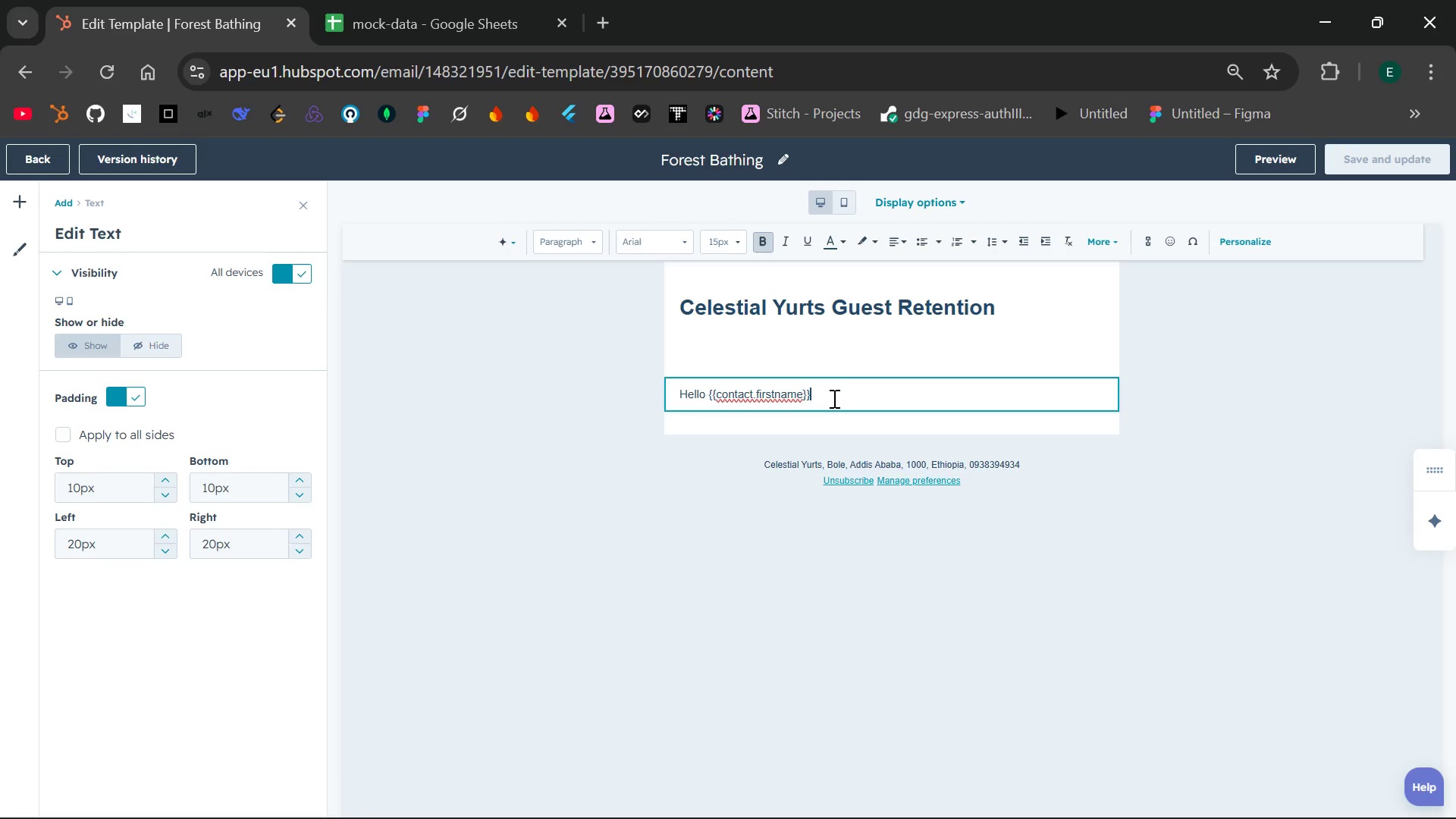 
left_click_drag(start_coordinate=[830, 396], to_coordinate=[709, 394])
 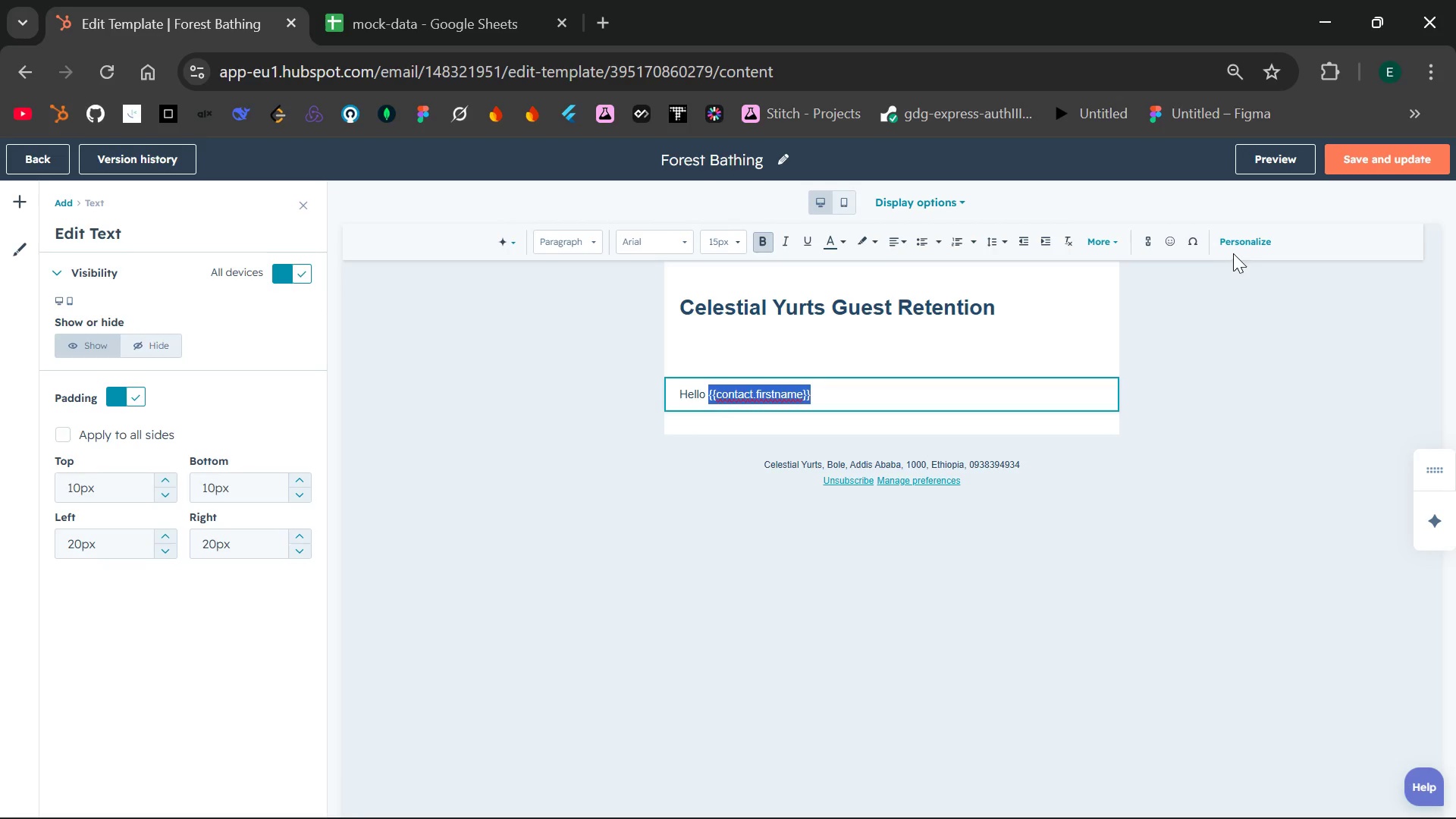 
left_click([1244, 241])
 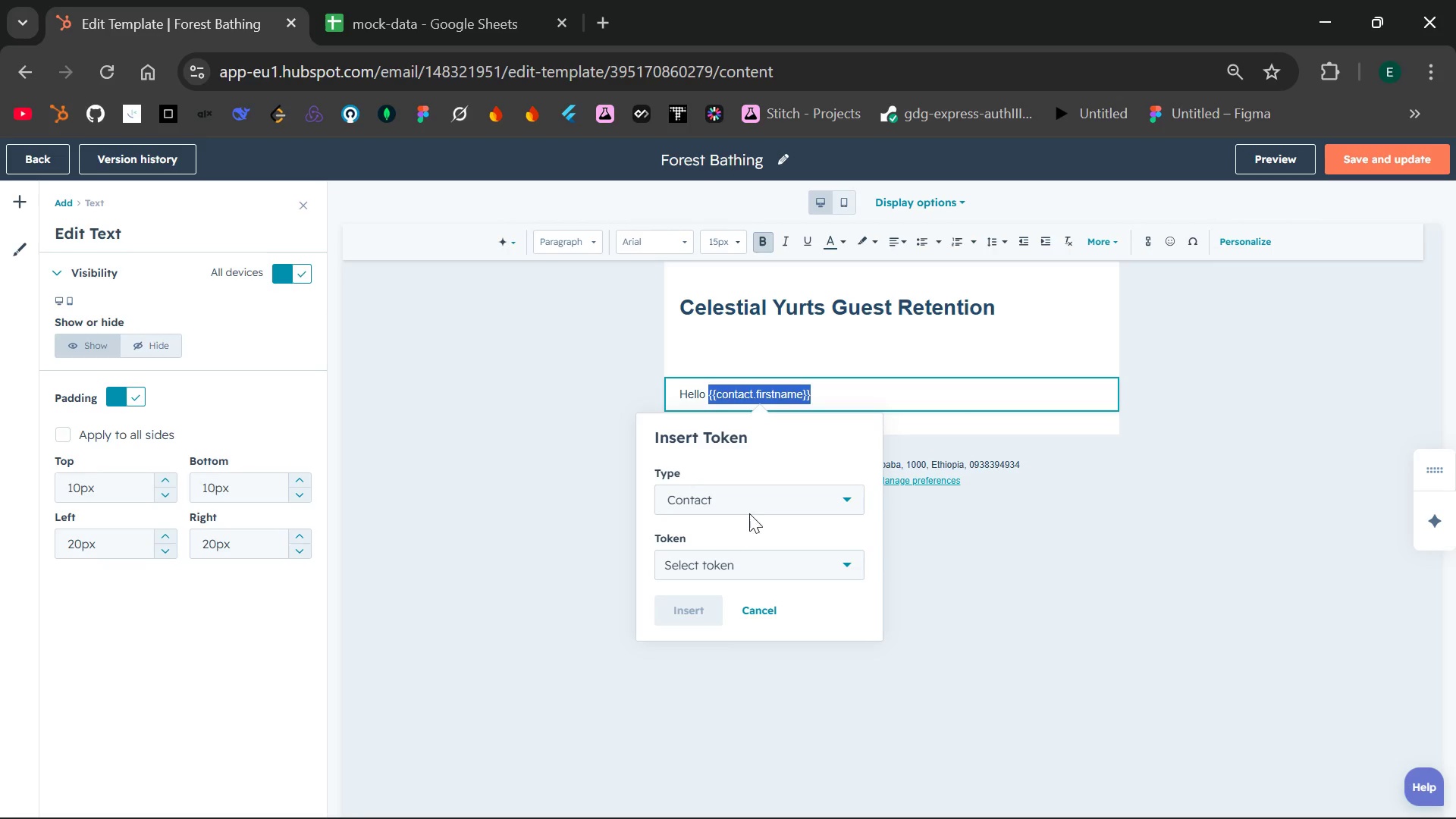 
left_click([741, 500])
 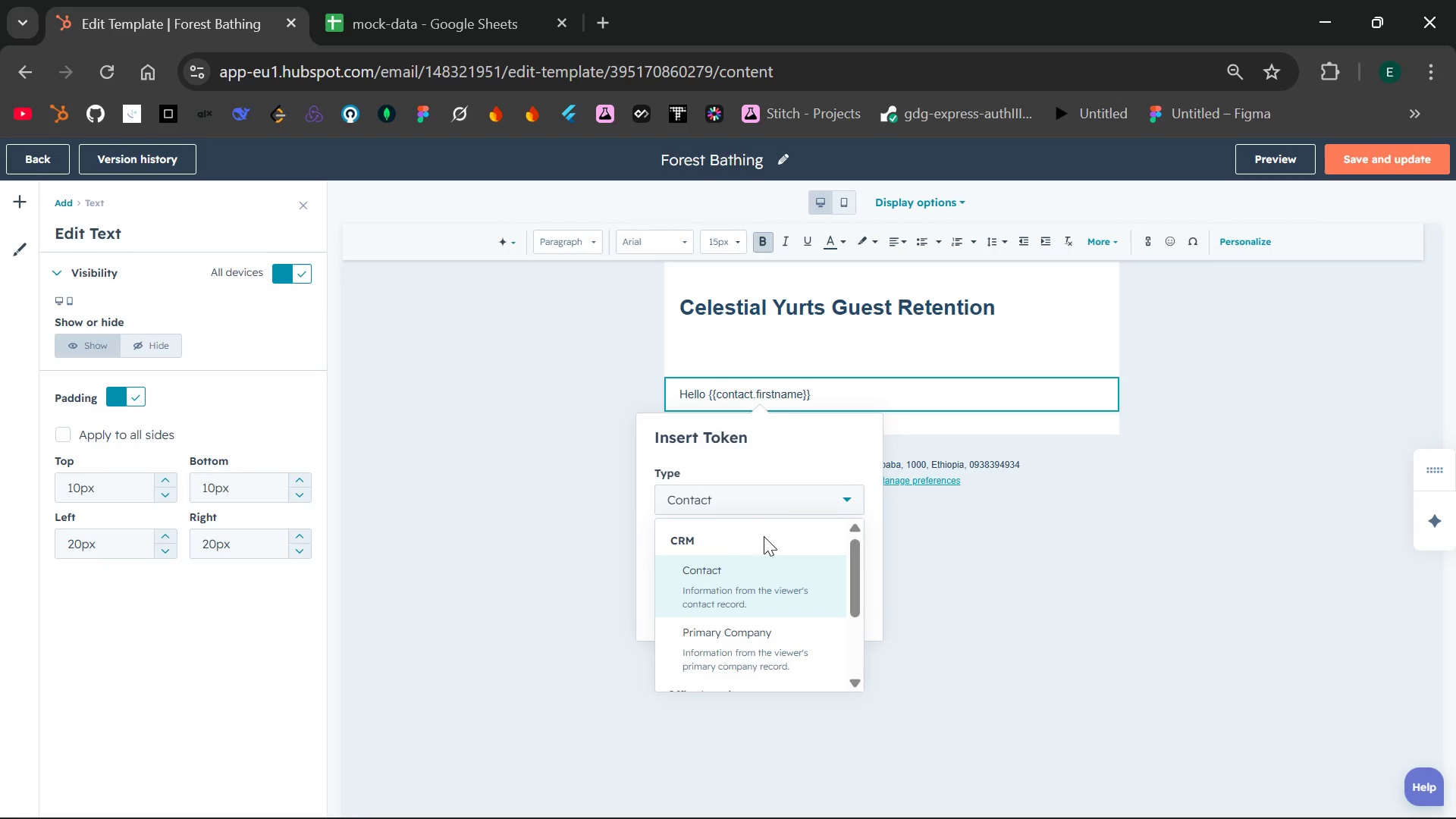 
left_click([792, 491])
 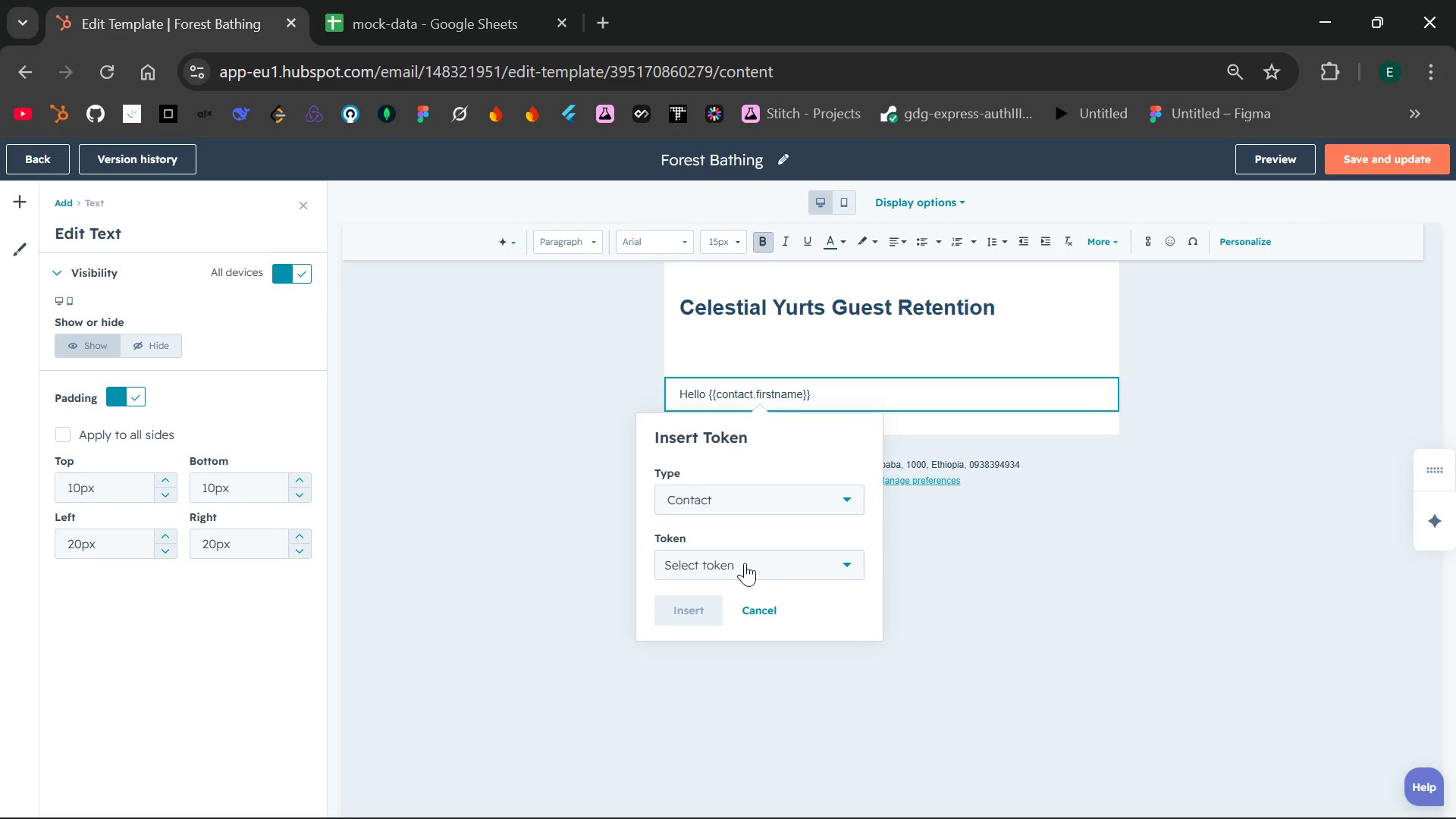 
left_click([745, 566])
 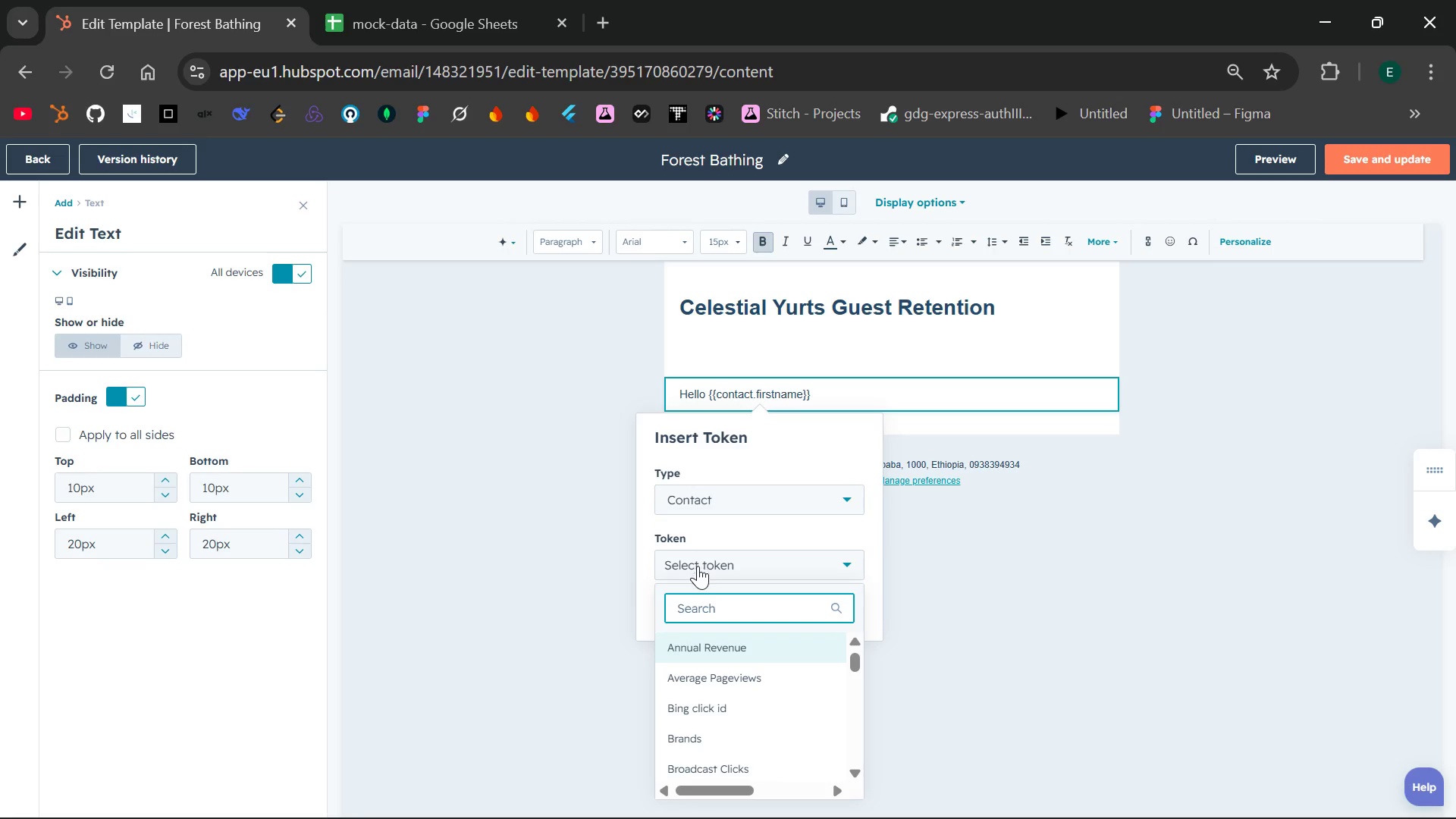 
type(first)
 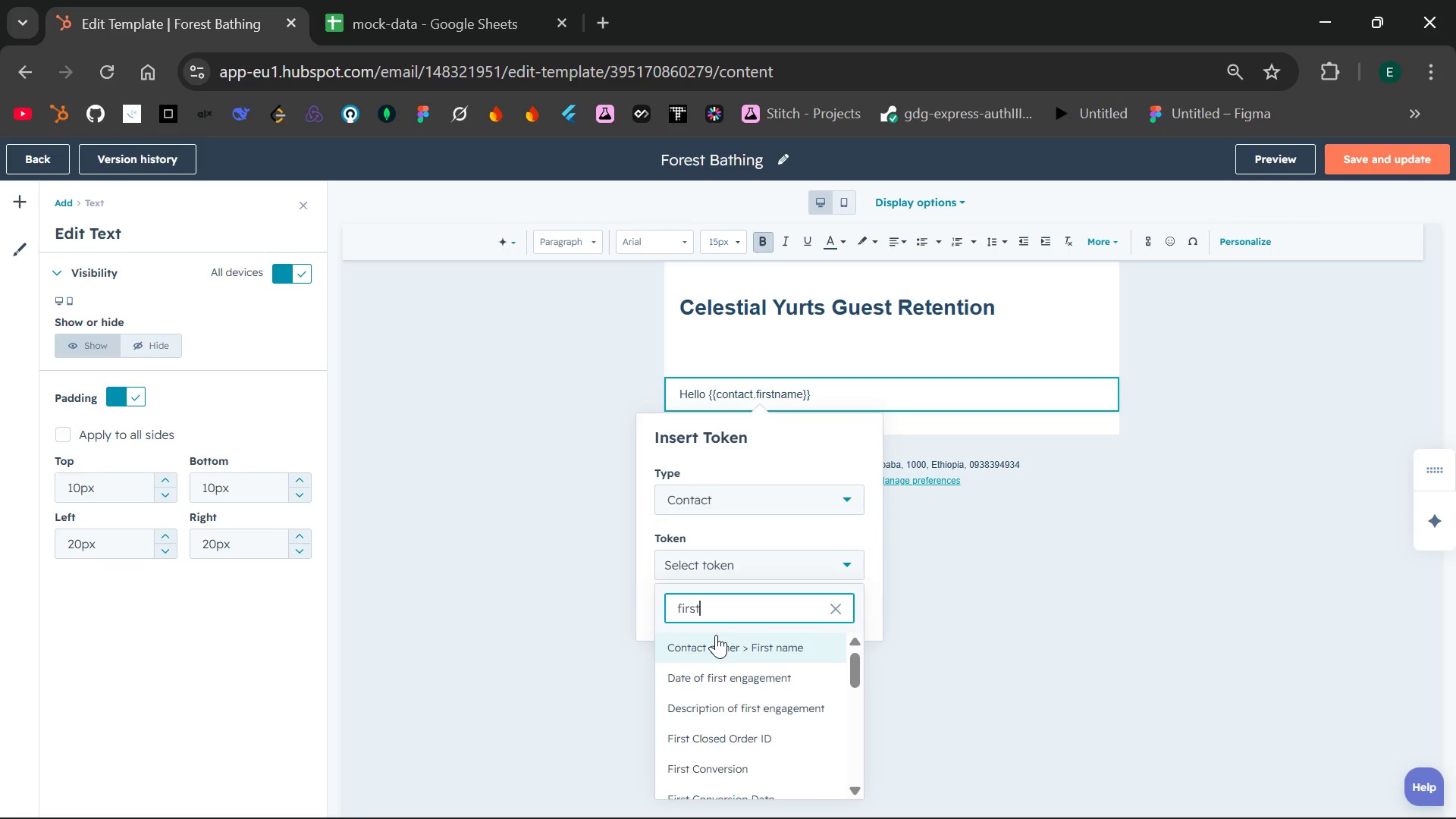 
key(N)
 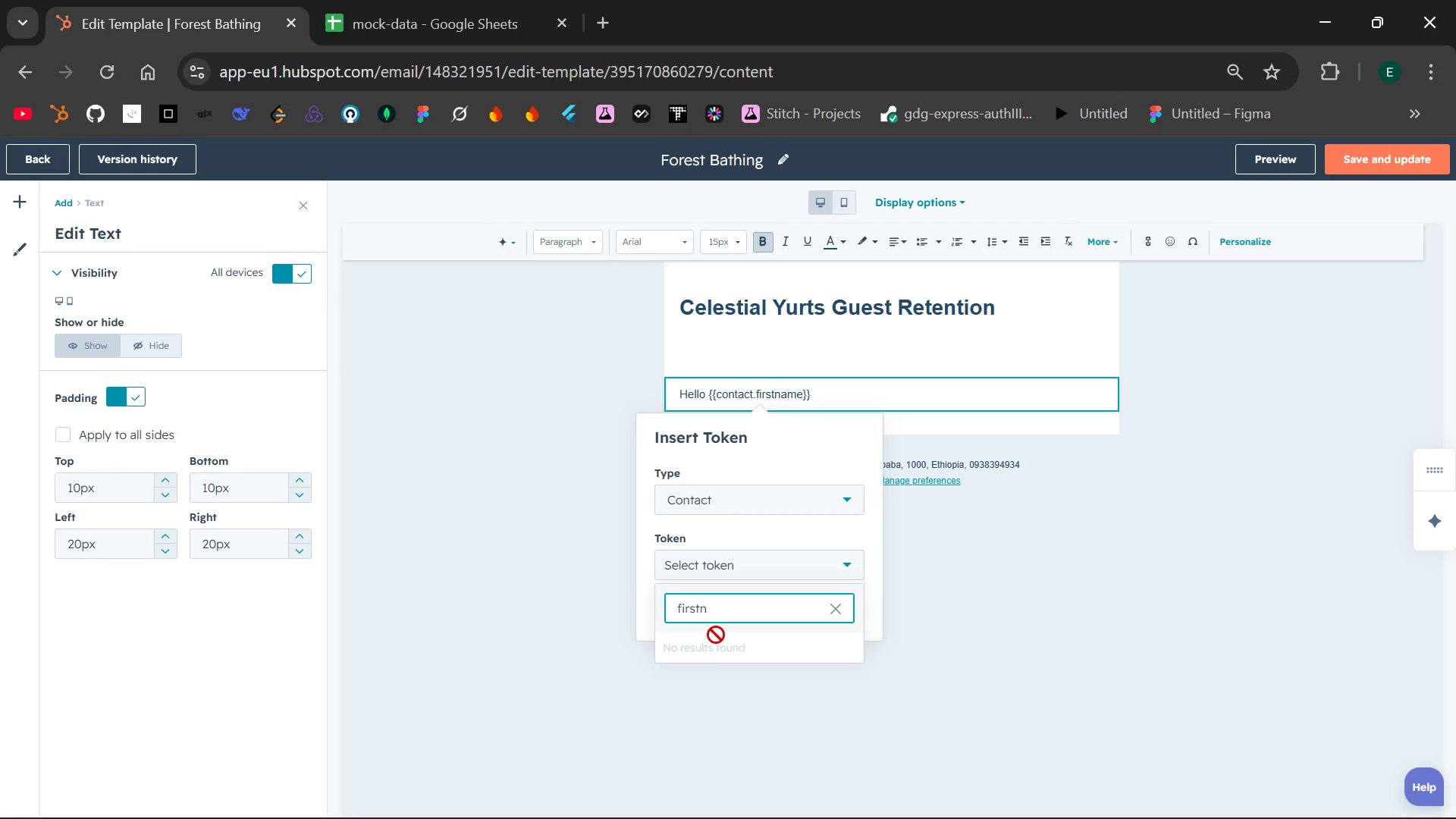 
key(Backspace)
 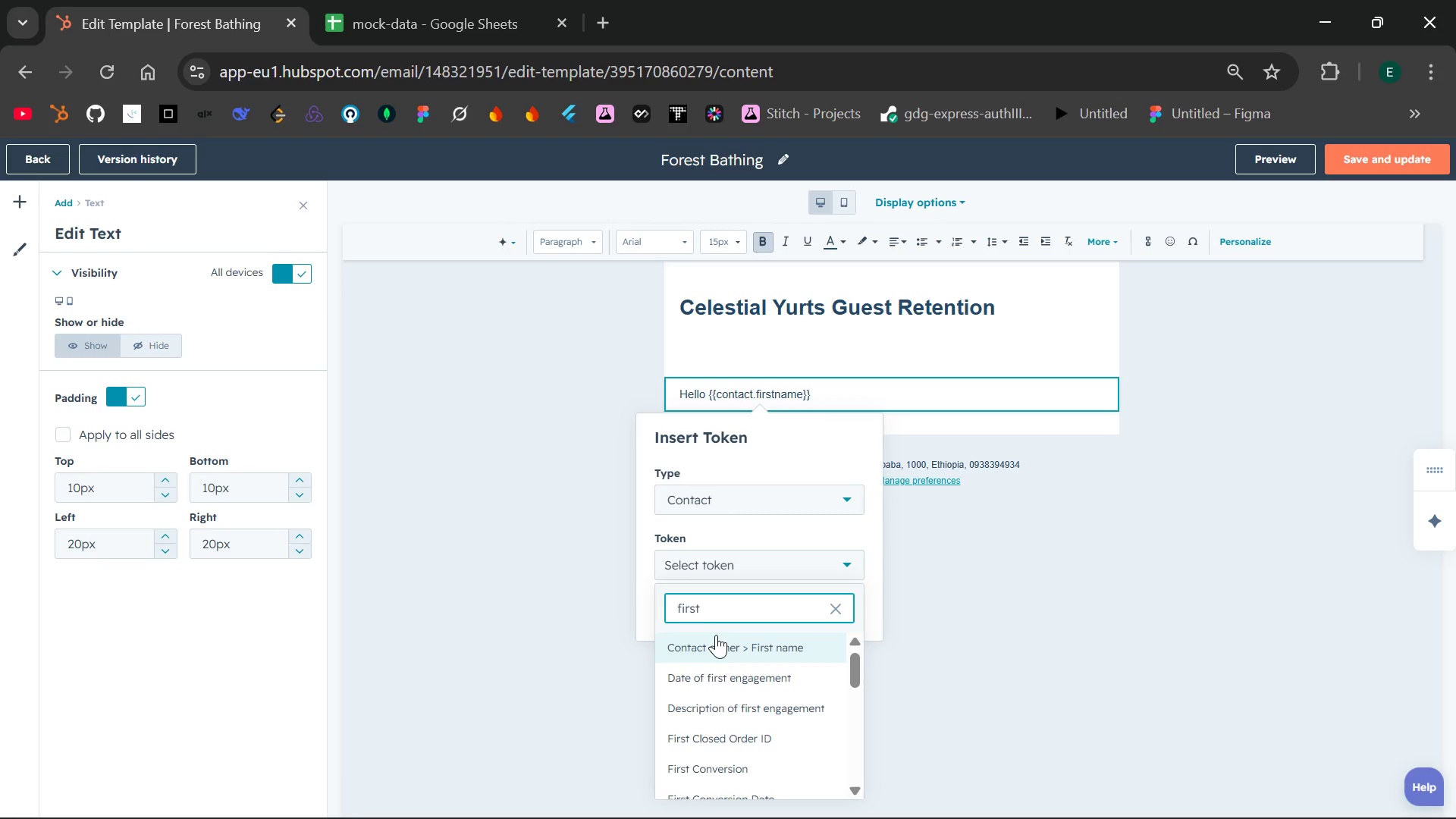 
key(Space)
 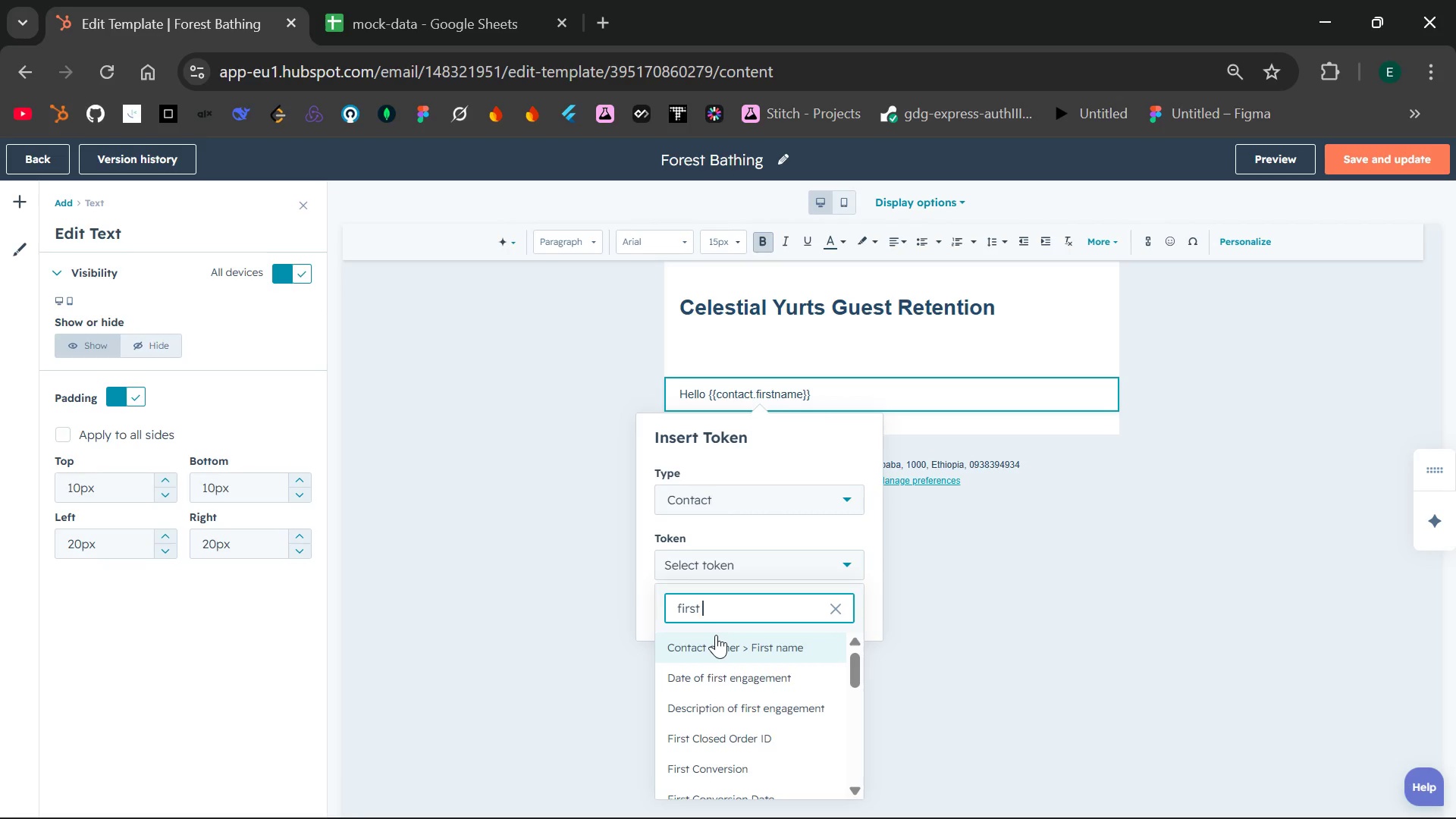 
key(N)
 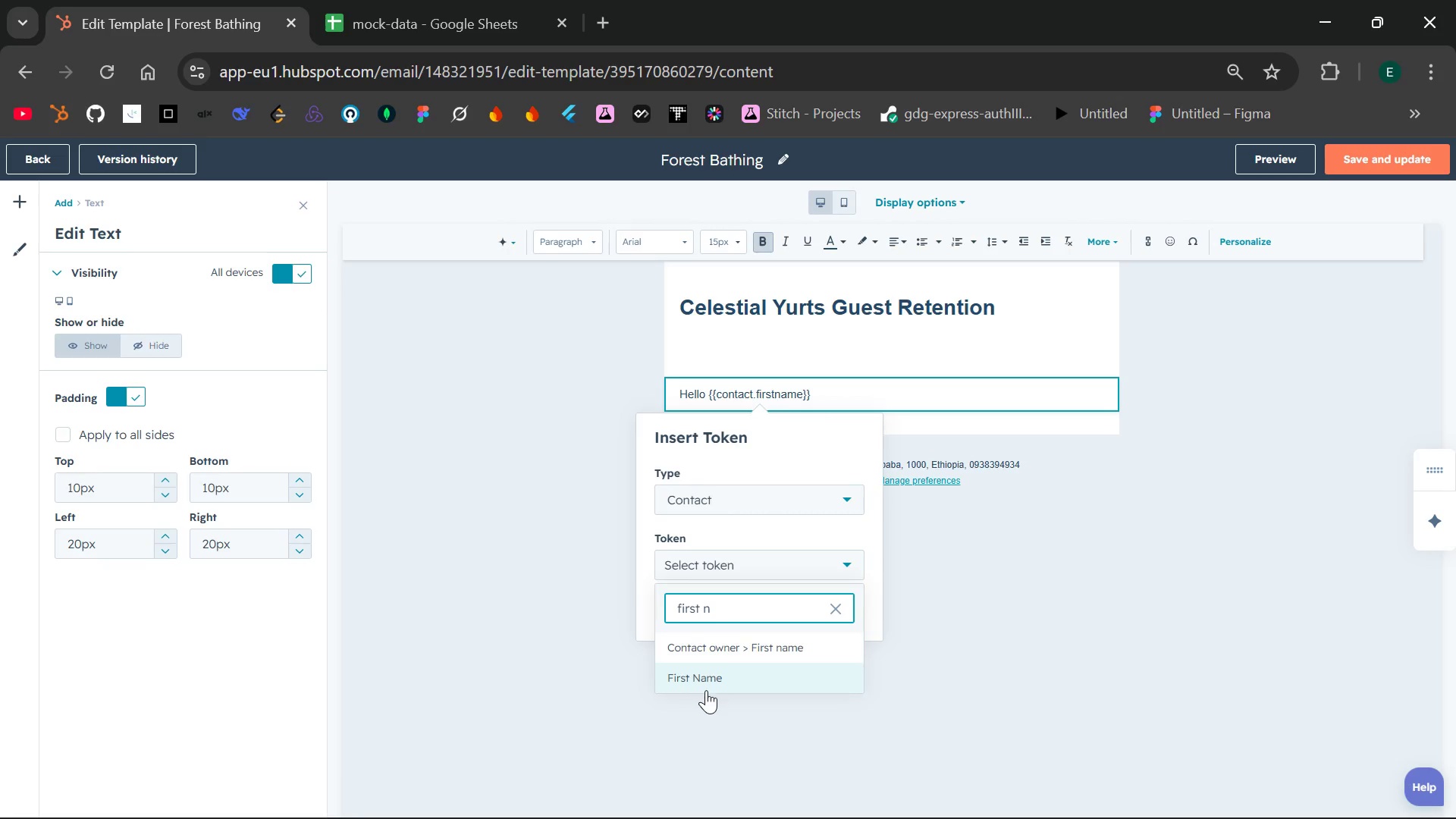 
left_click([706, 690])
 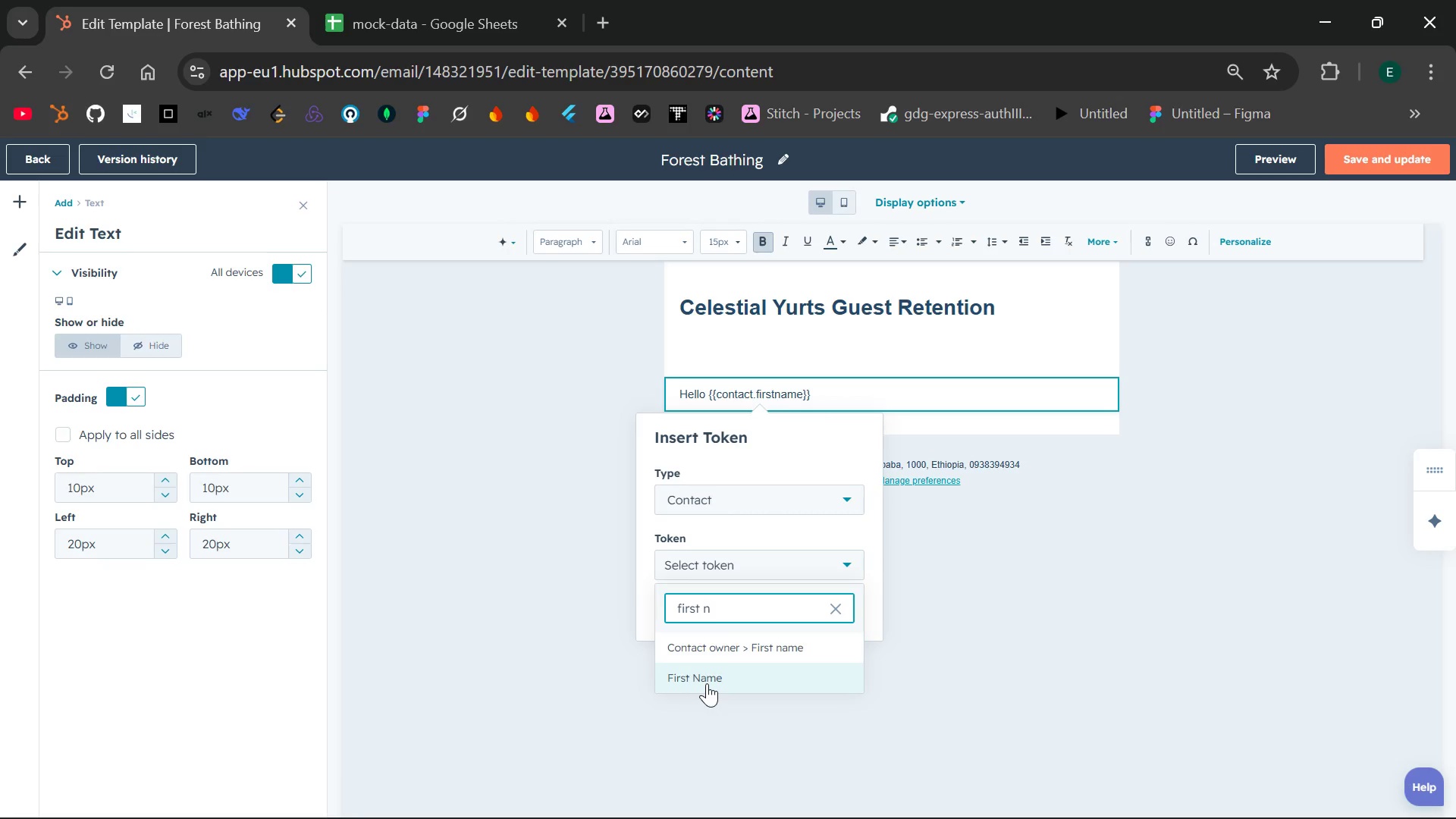 
left_click([707, 683])
 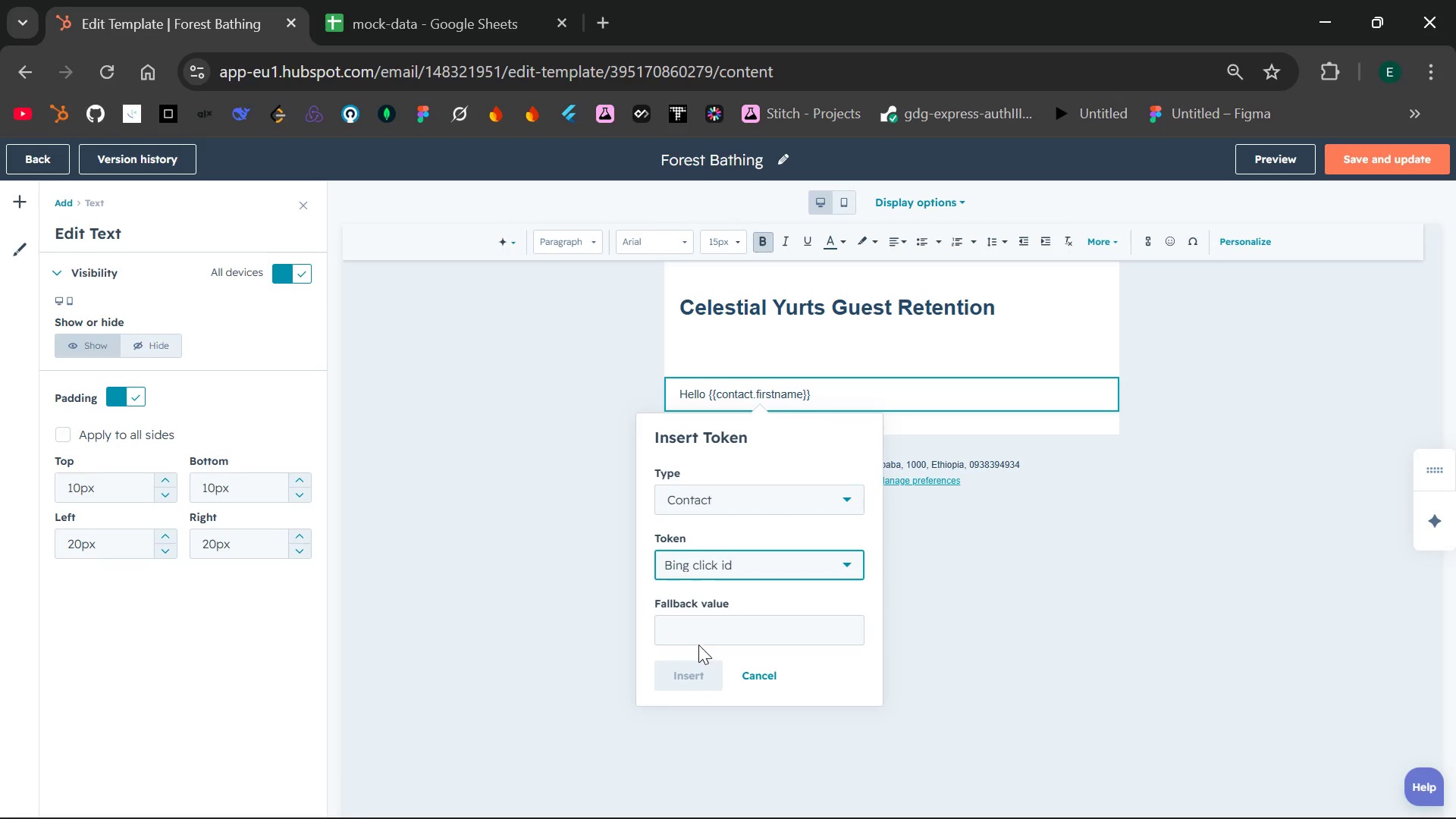 
left_click([698, 643])
 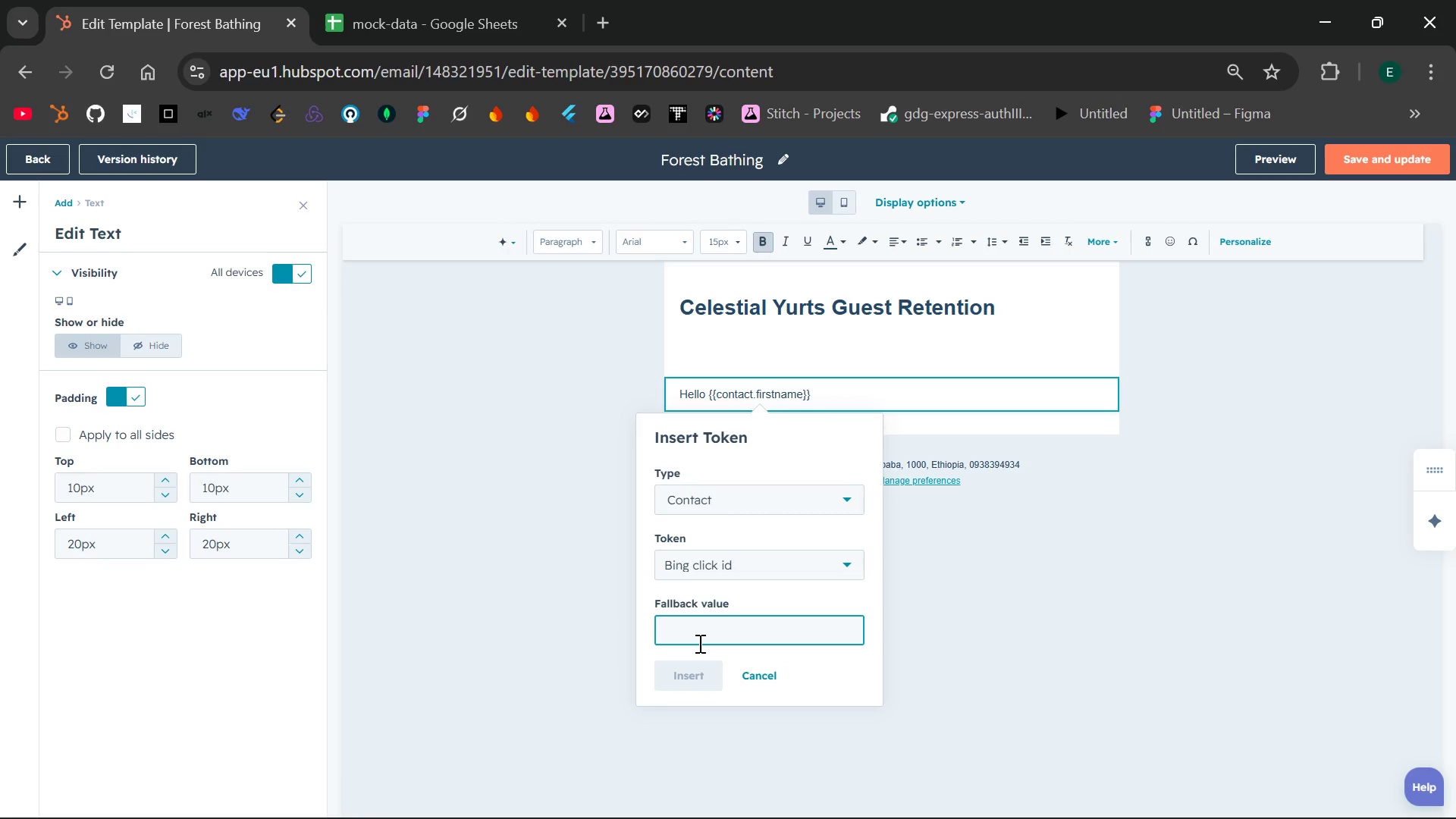 
type(there)
 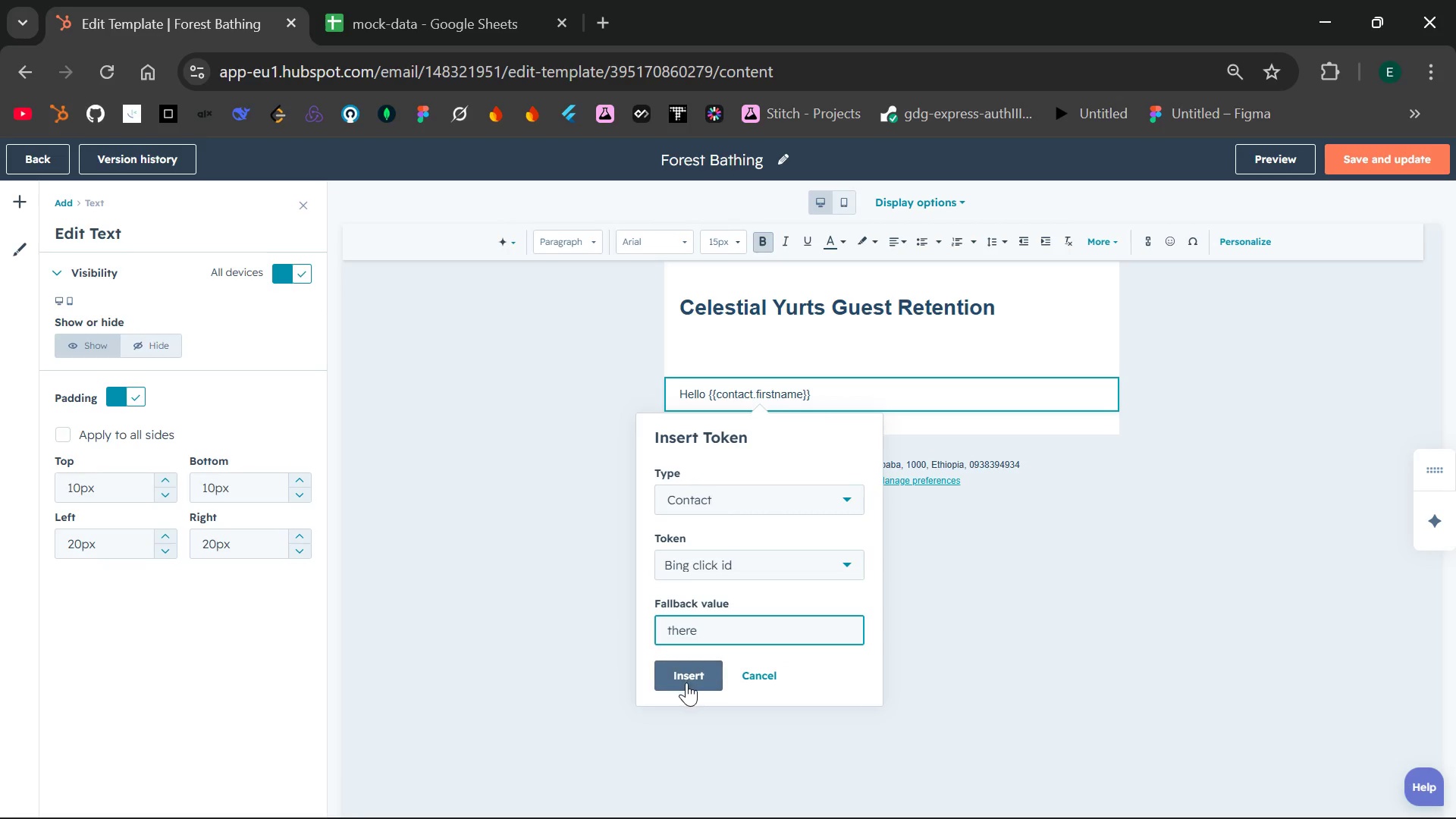 
left_click([686, 683])
 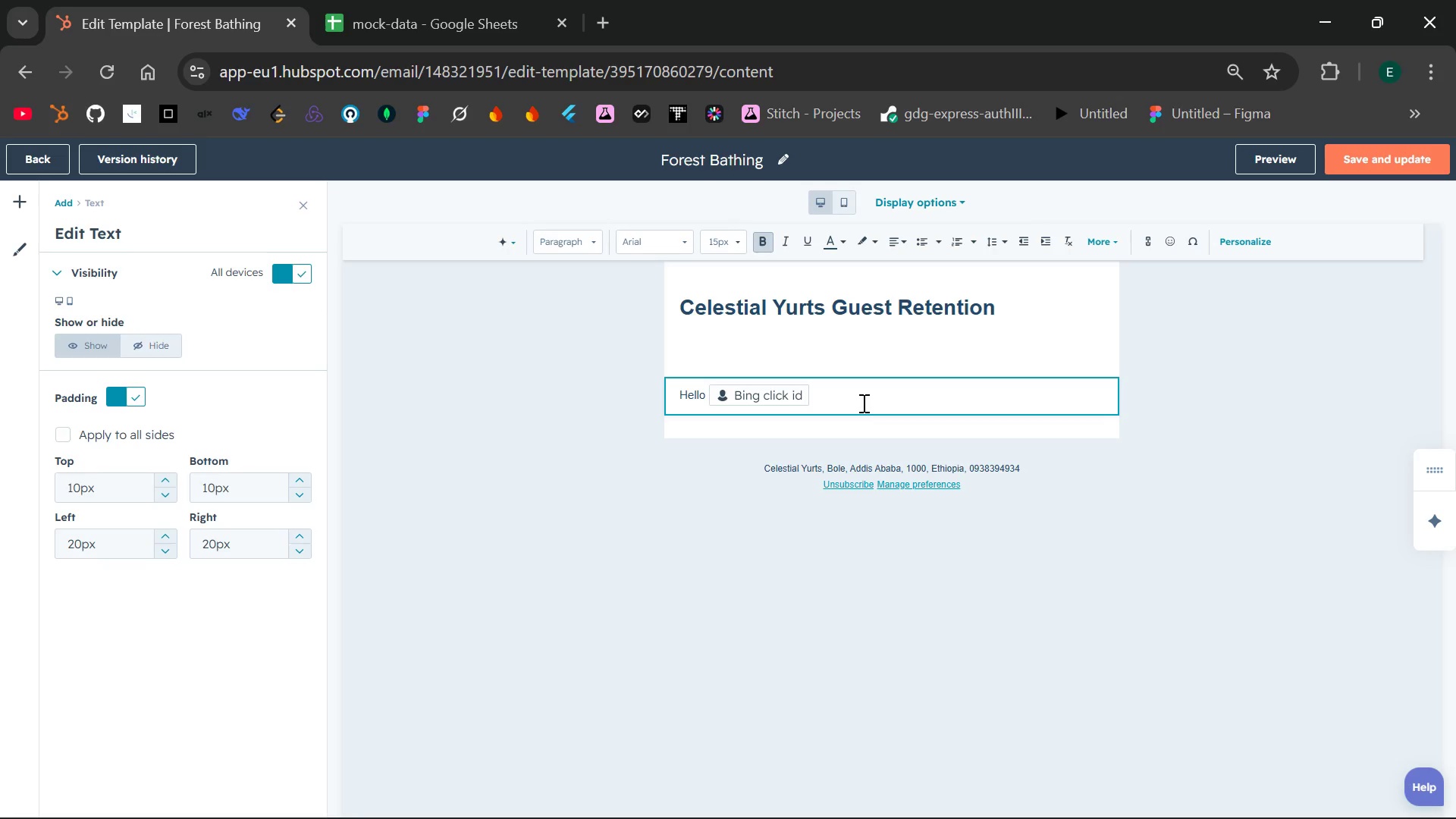 
wait(7.27)
 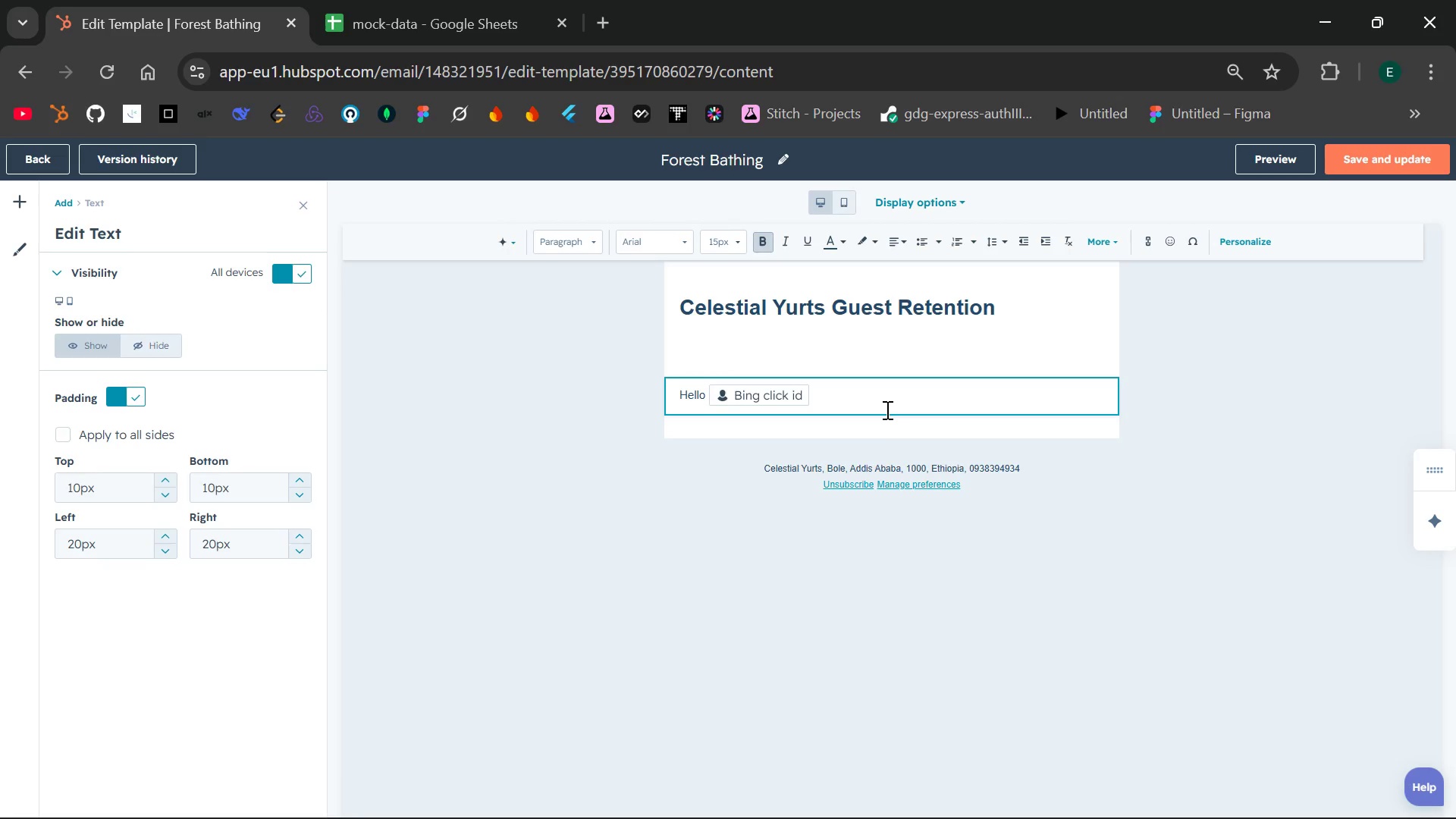 
key(Comma)
 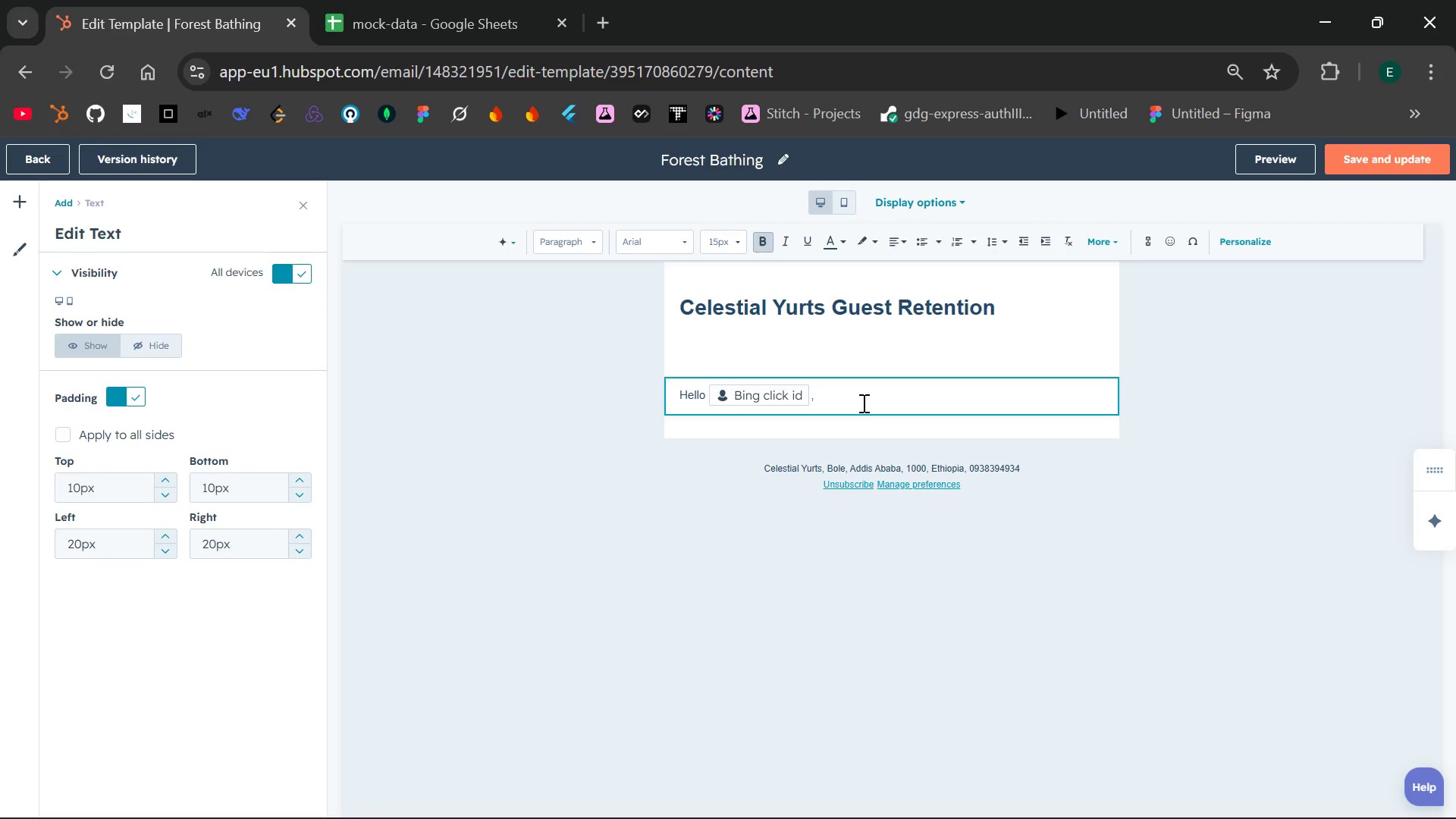 
key(Enter)
 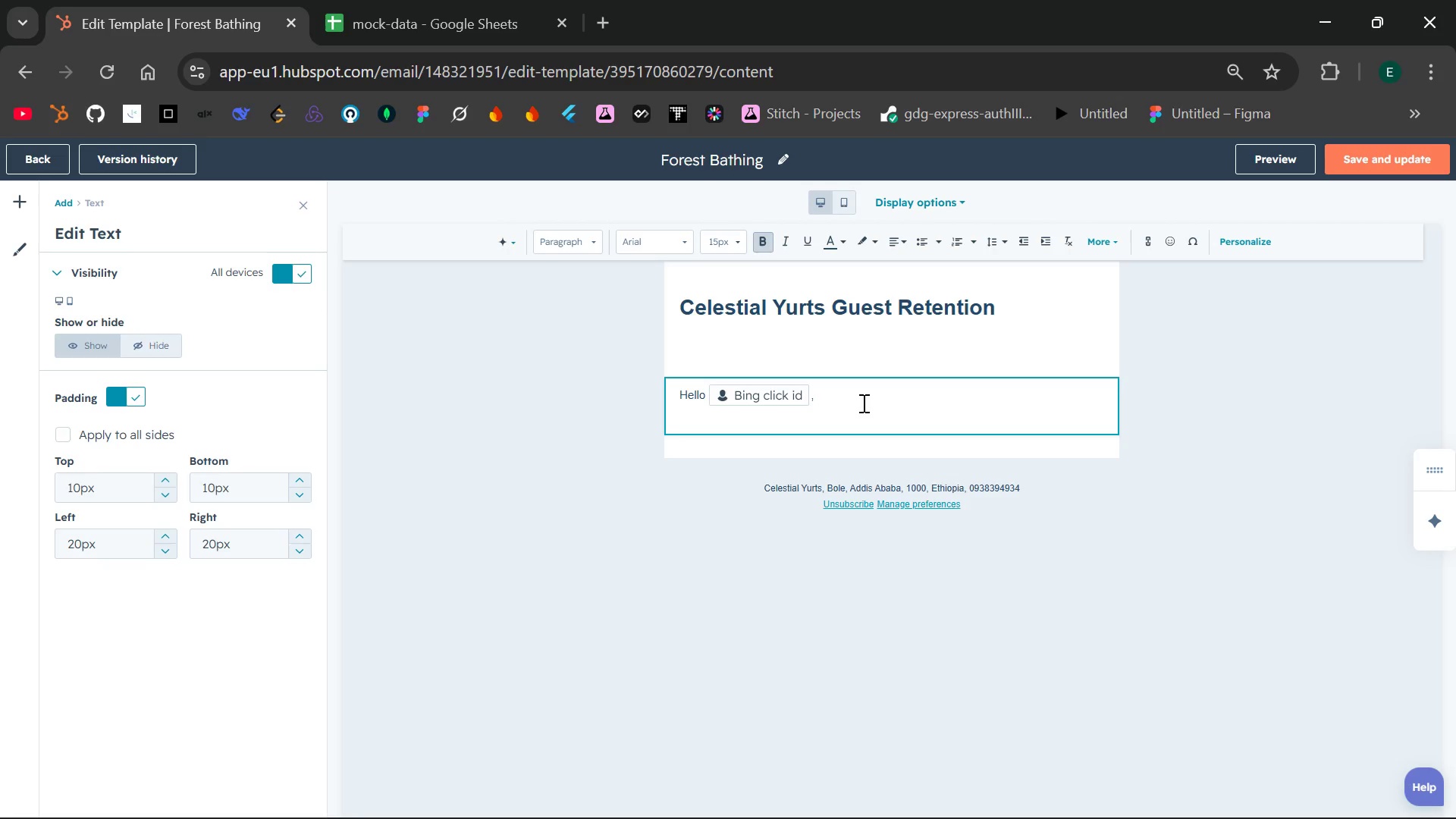 
key(Enter)
 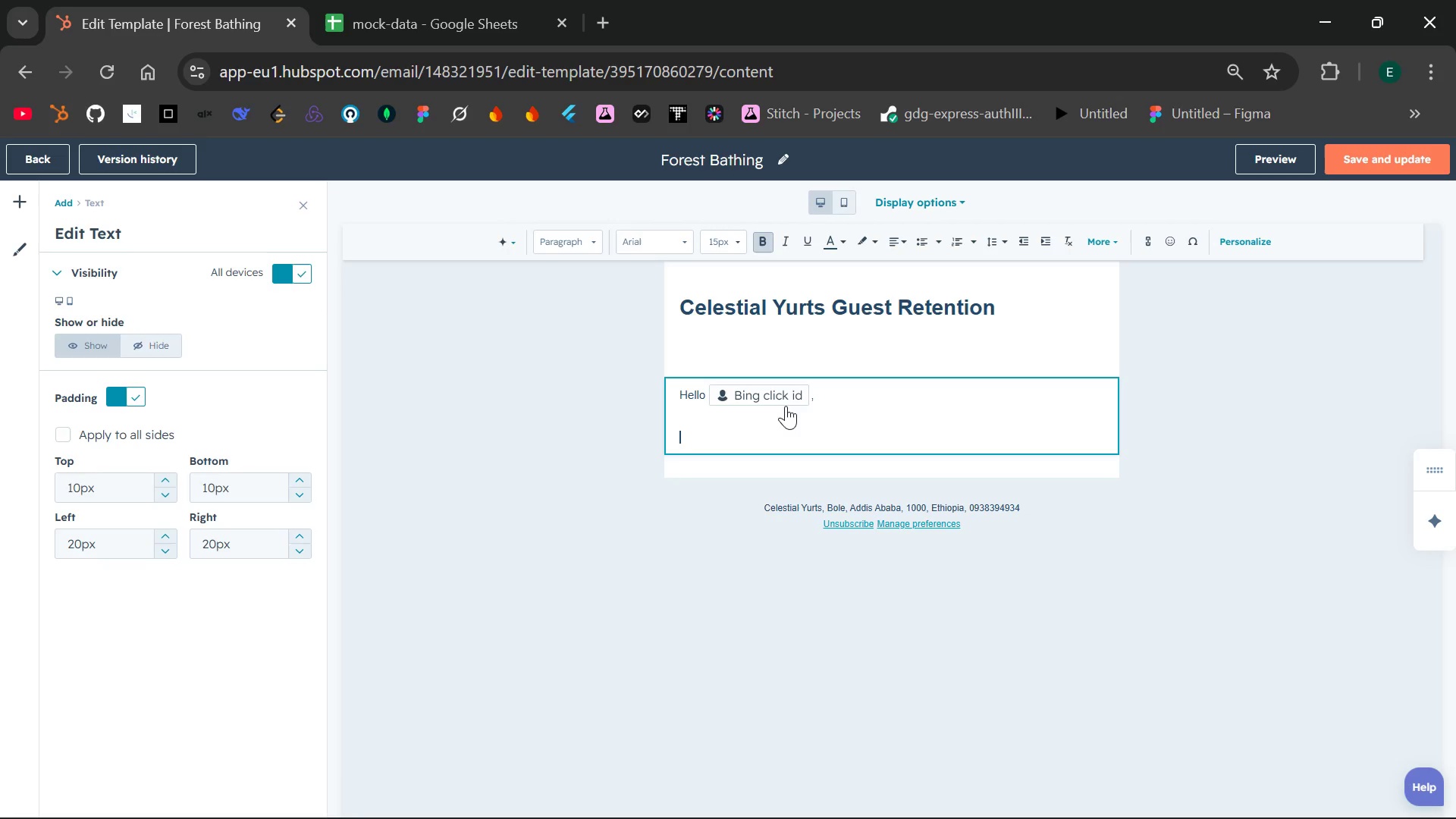 
wait(8.34)
 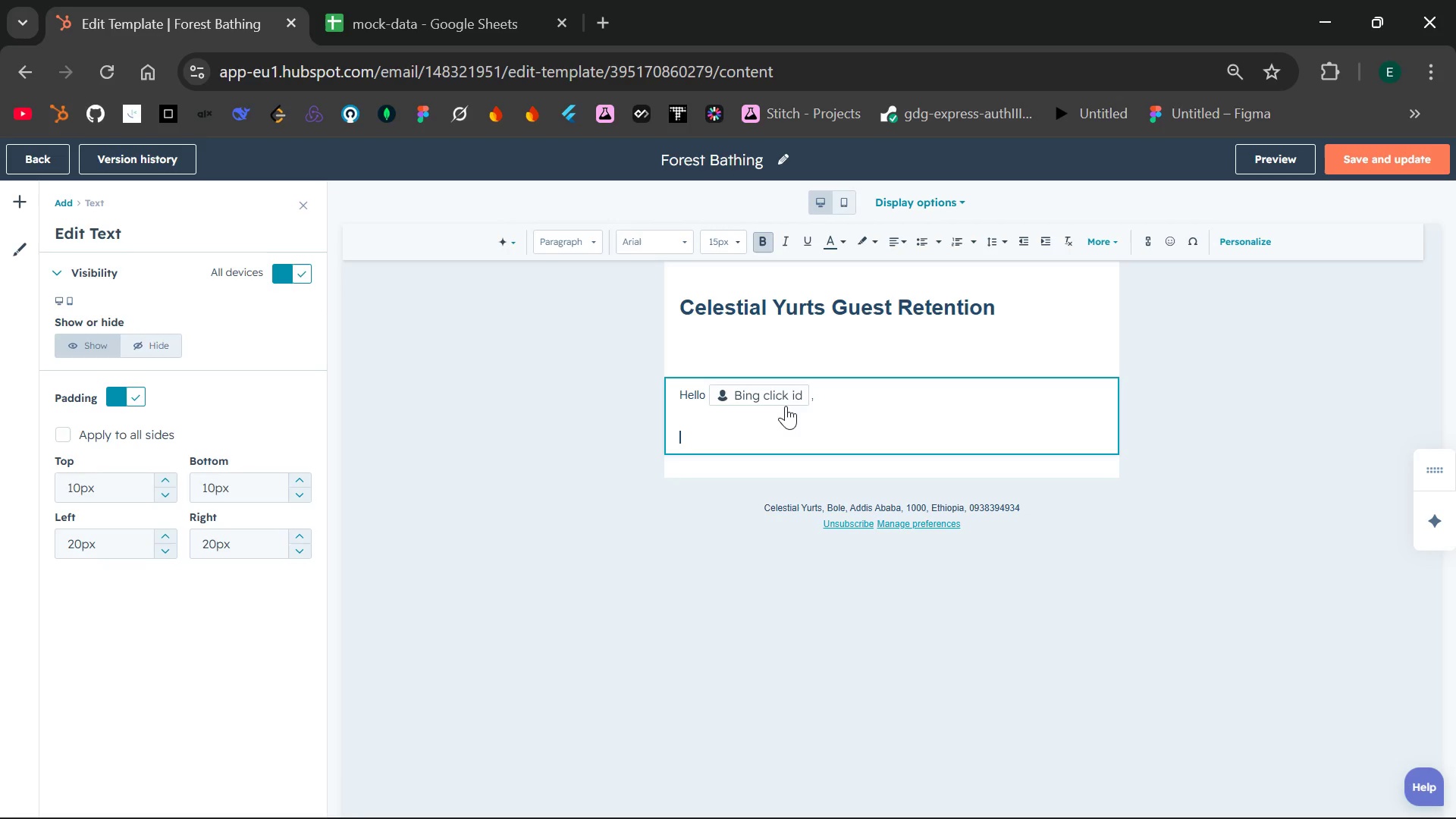 
type(Your [[)
key(Backspace)
key(Backspace)
key(Backspace)
type({{contact.guest_t)
key(Backspace)
key(Backspace)
type(_interes_type}})
 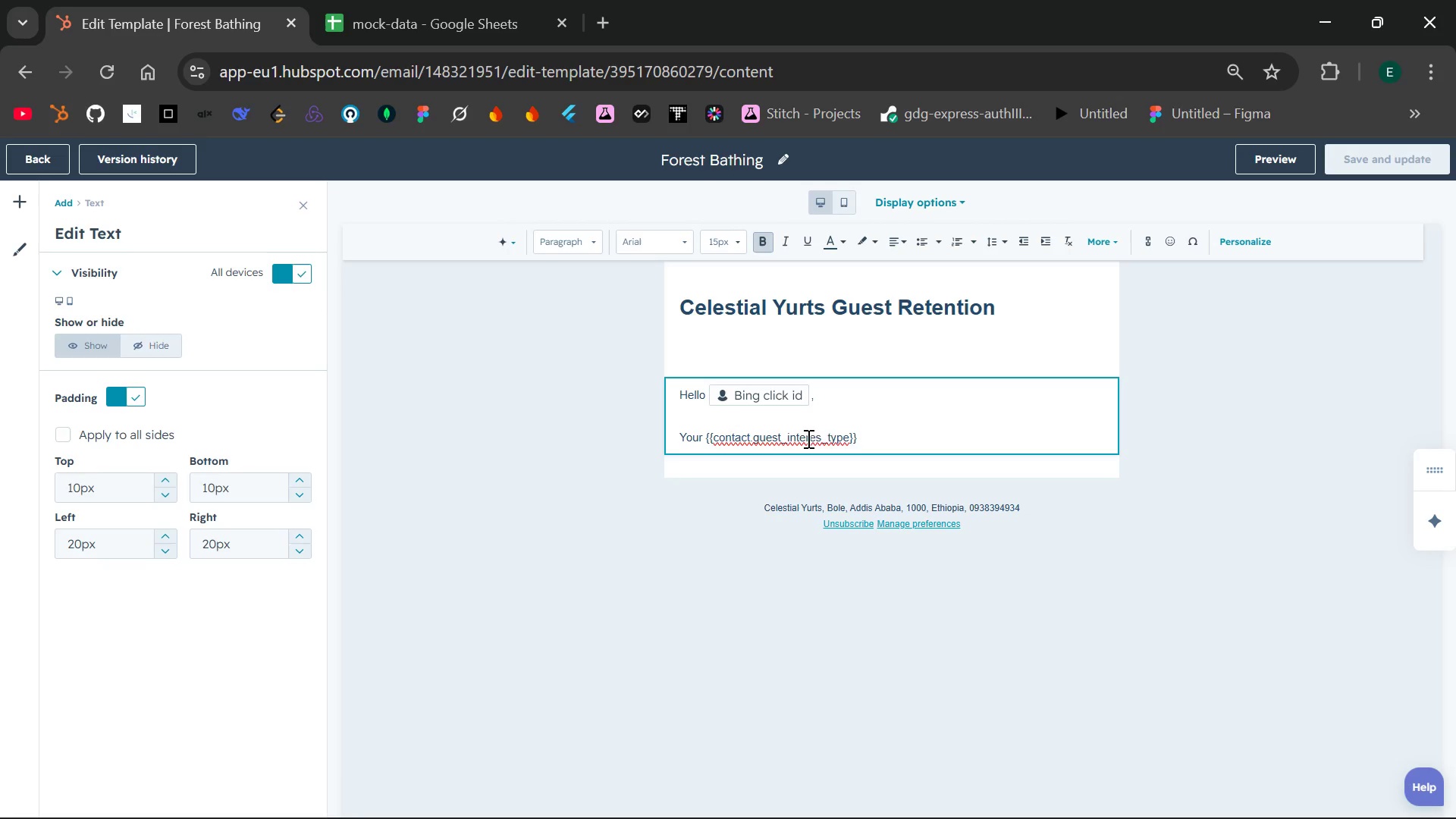 
left_click_drag(start_coordinate=[880, 438], to_coordinate=[704, 435])
 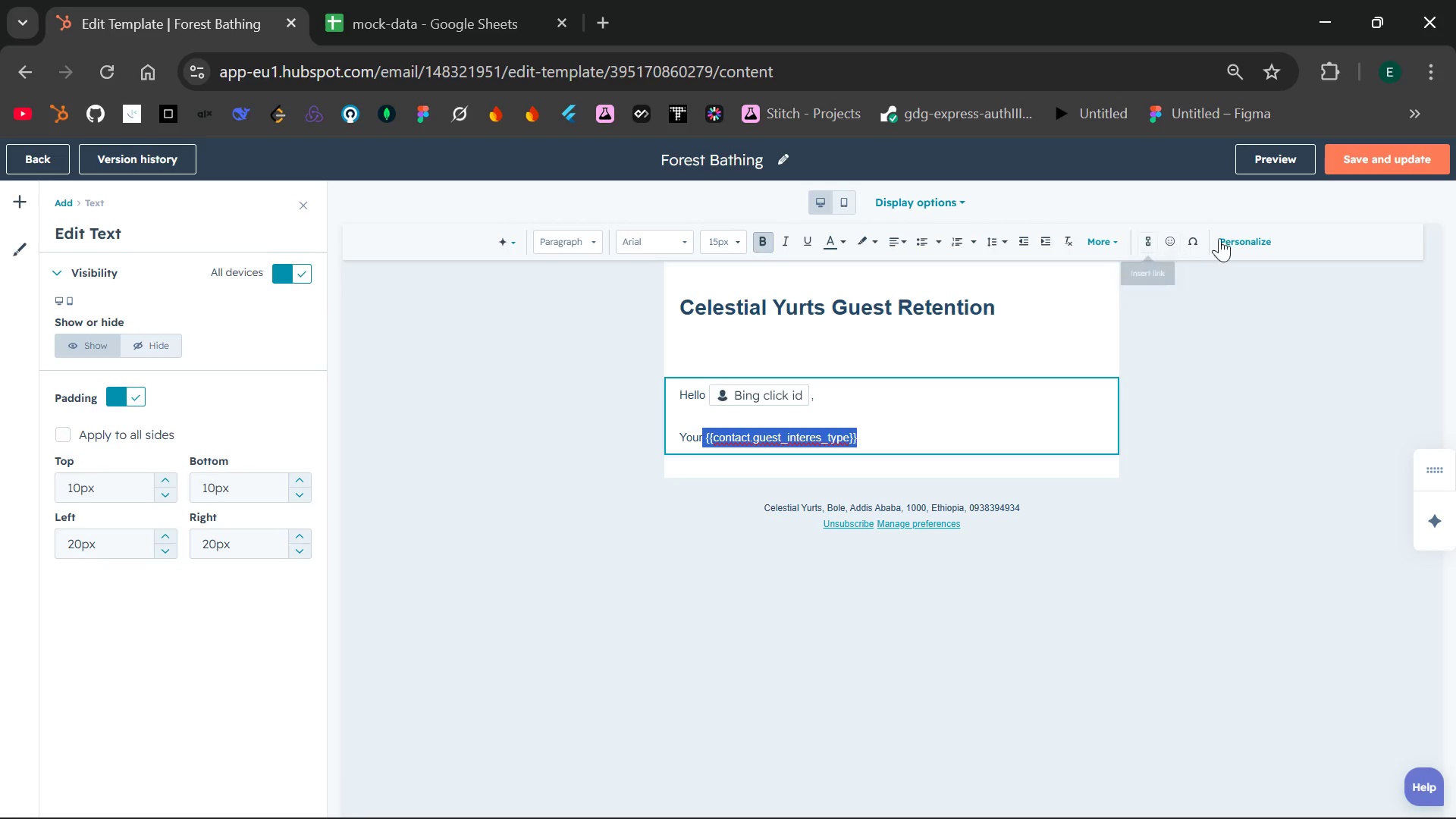 
left_click([1241, 233])
 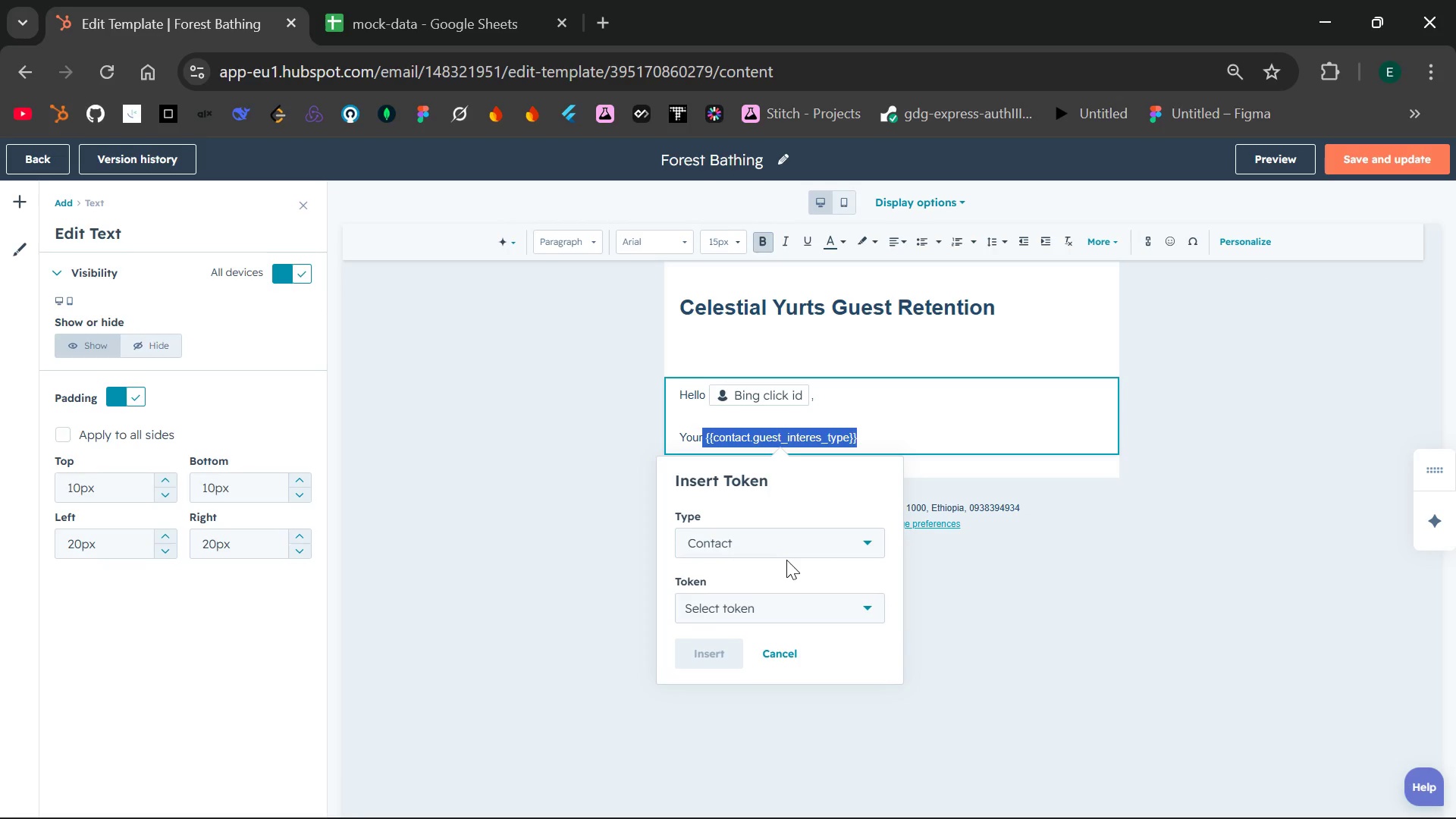 
left_click([802, 605])
 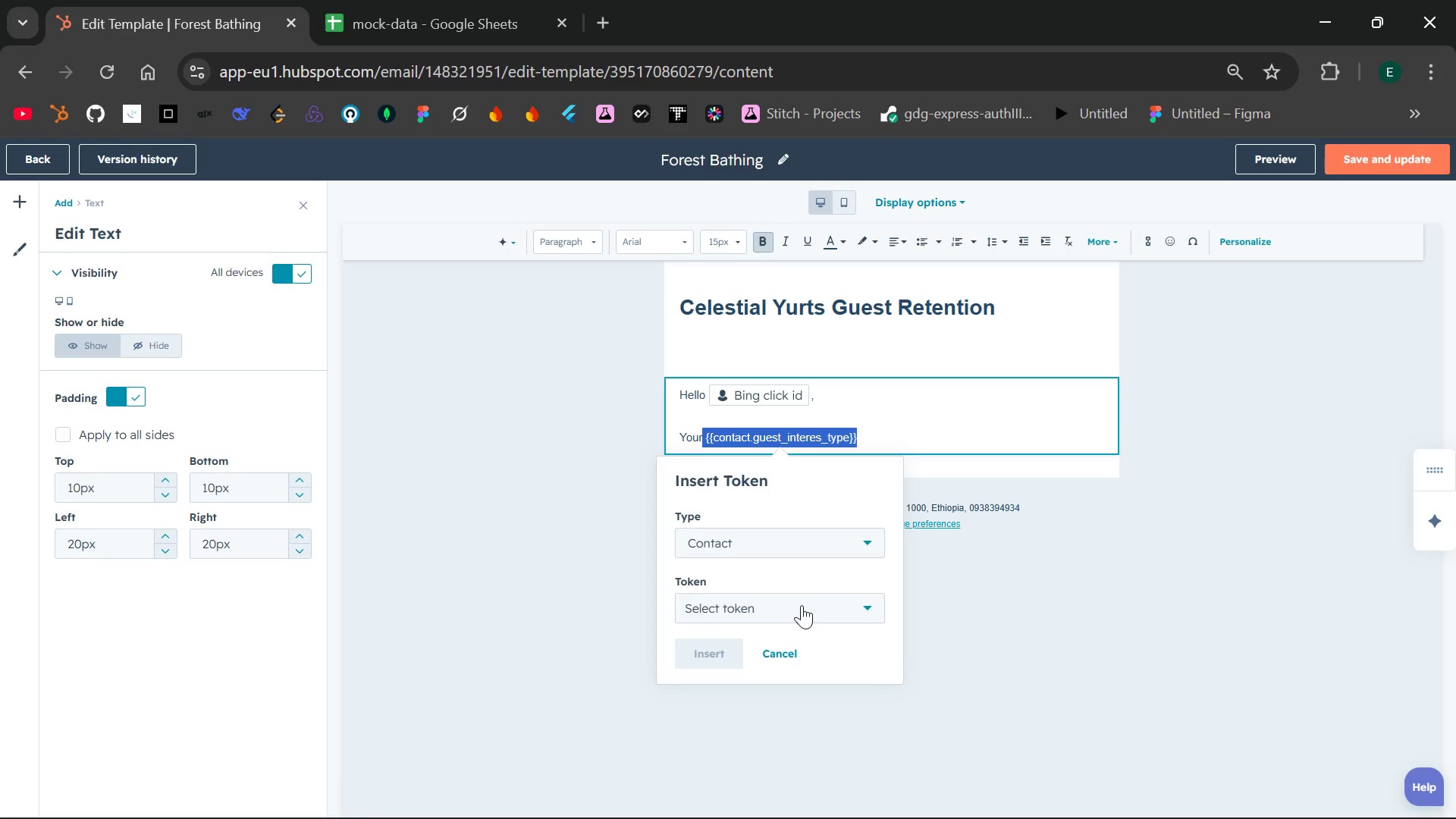 
type(gues)
 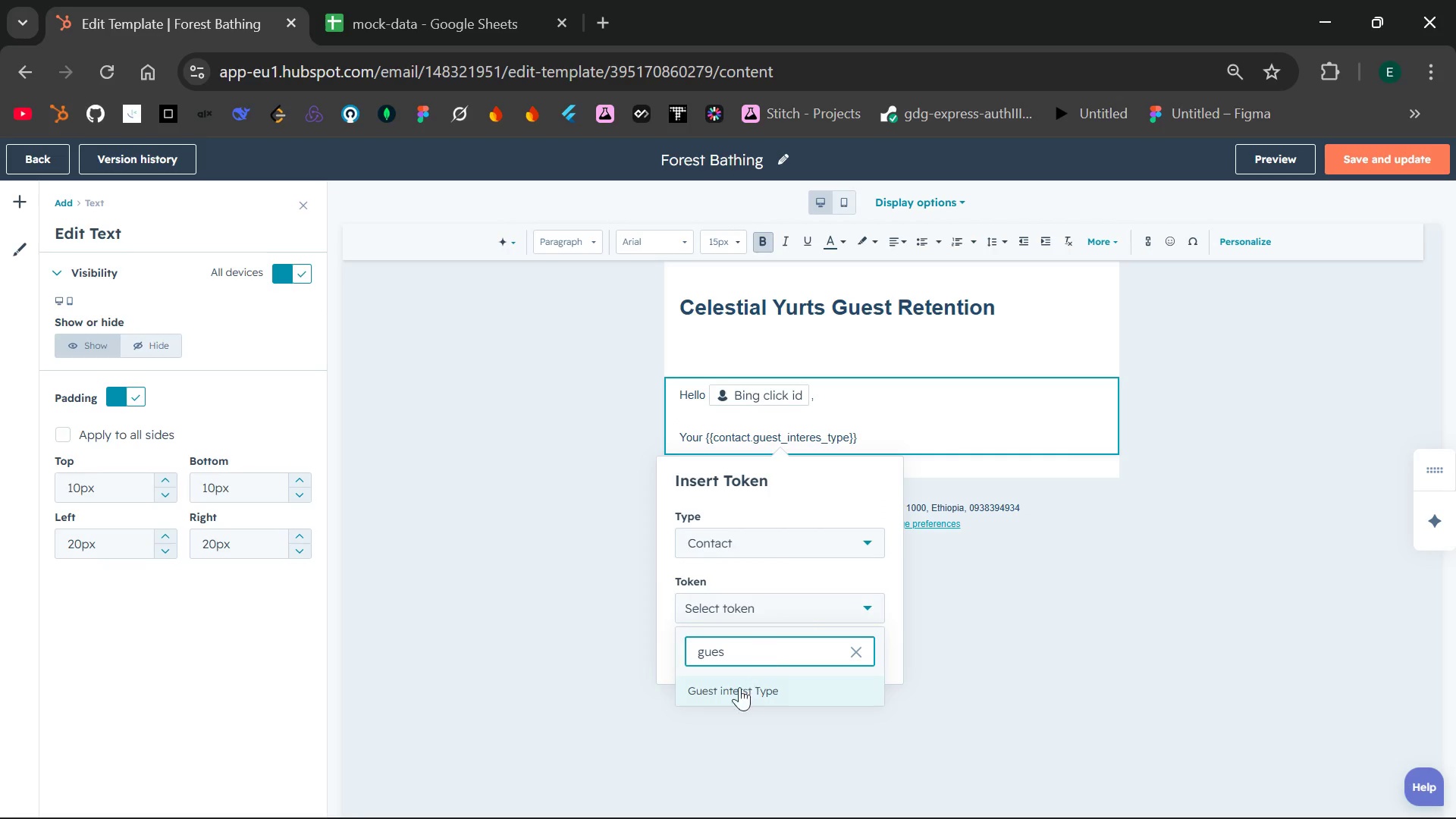 
left_click([729, 695])
 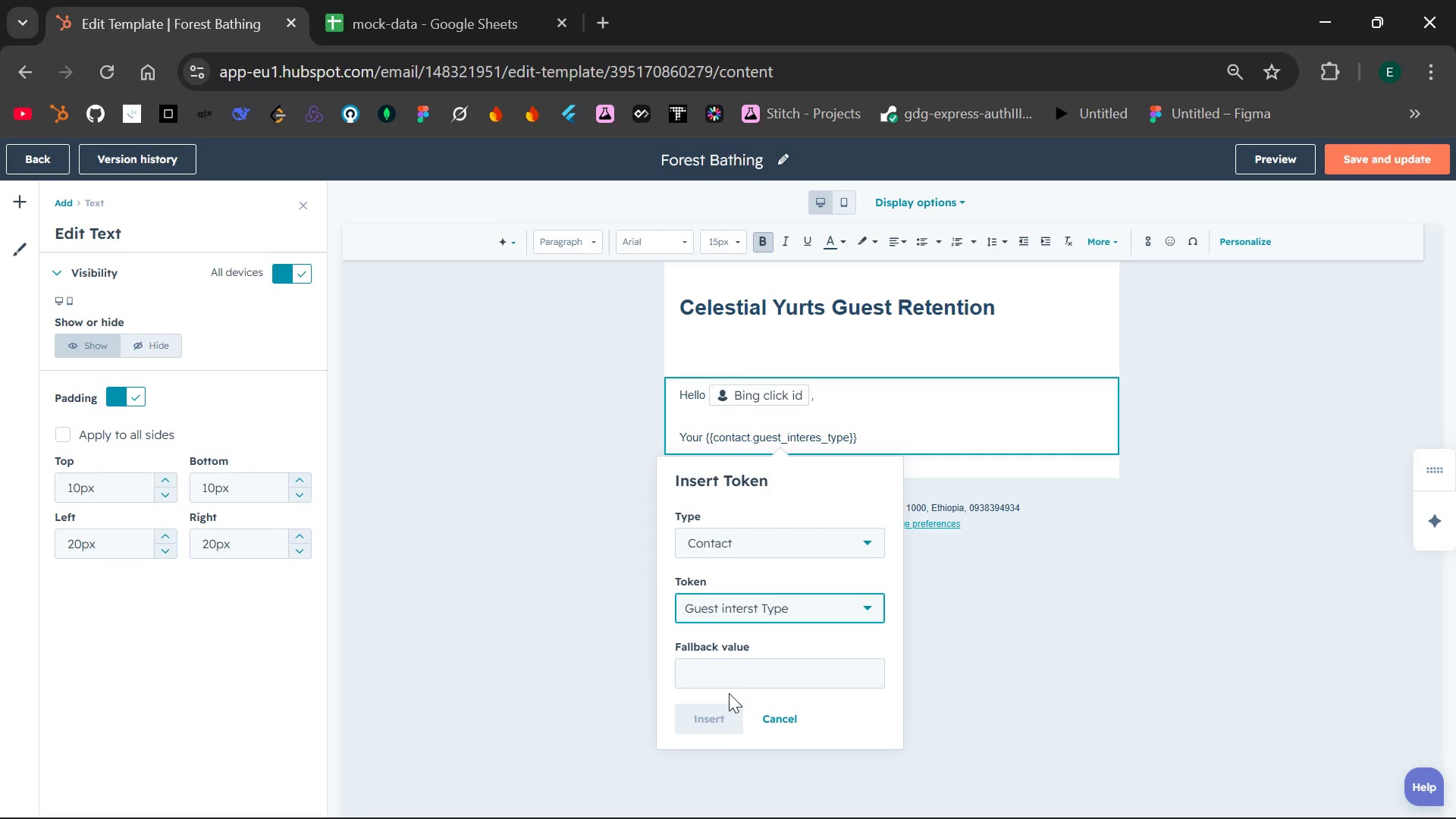 
left_click([745, 658])
 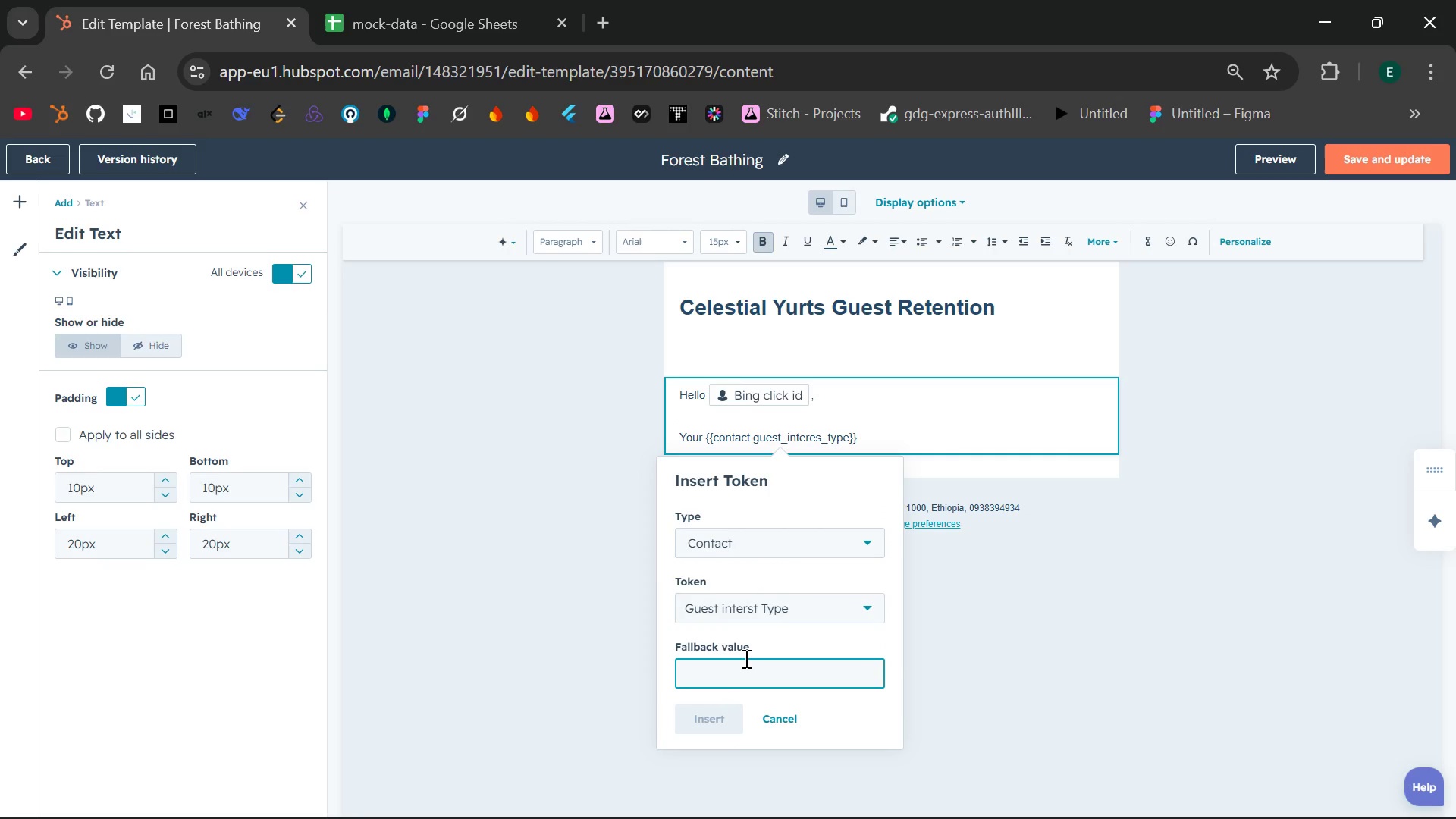 
type(guest)
 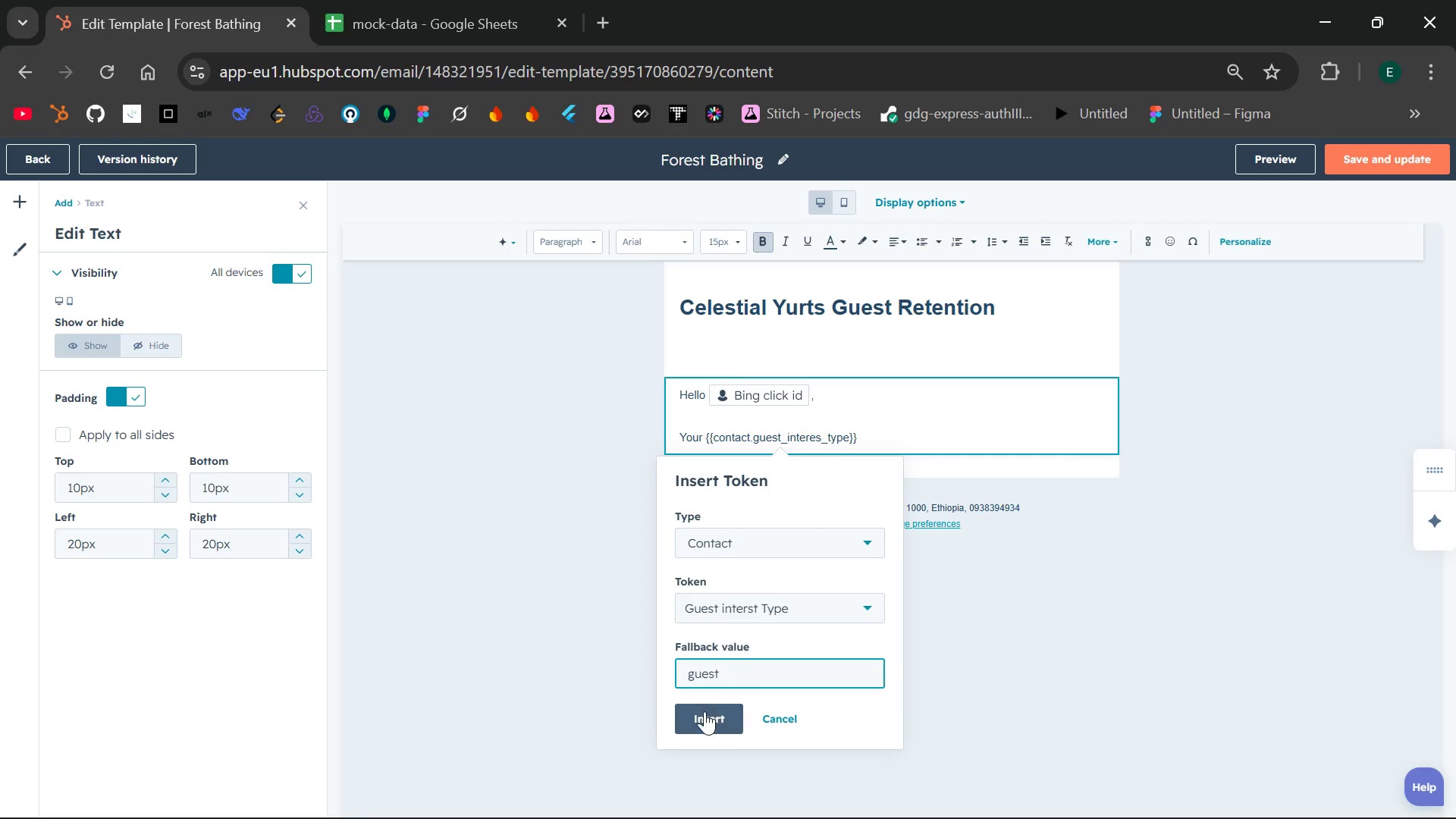 
left_click([704, 712])
 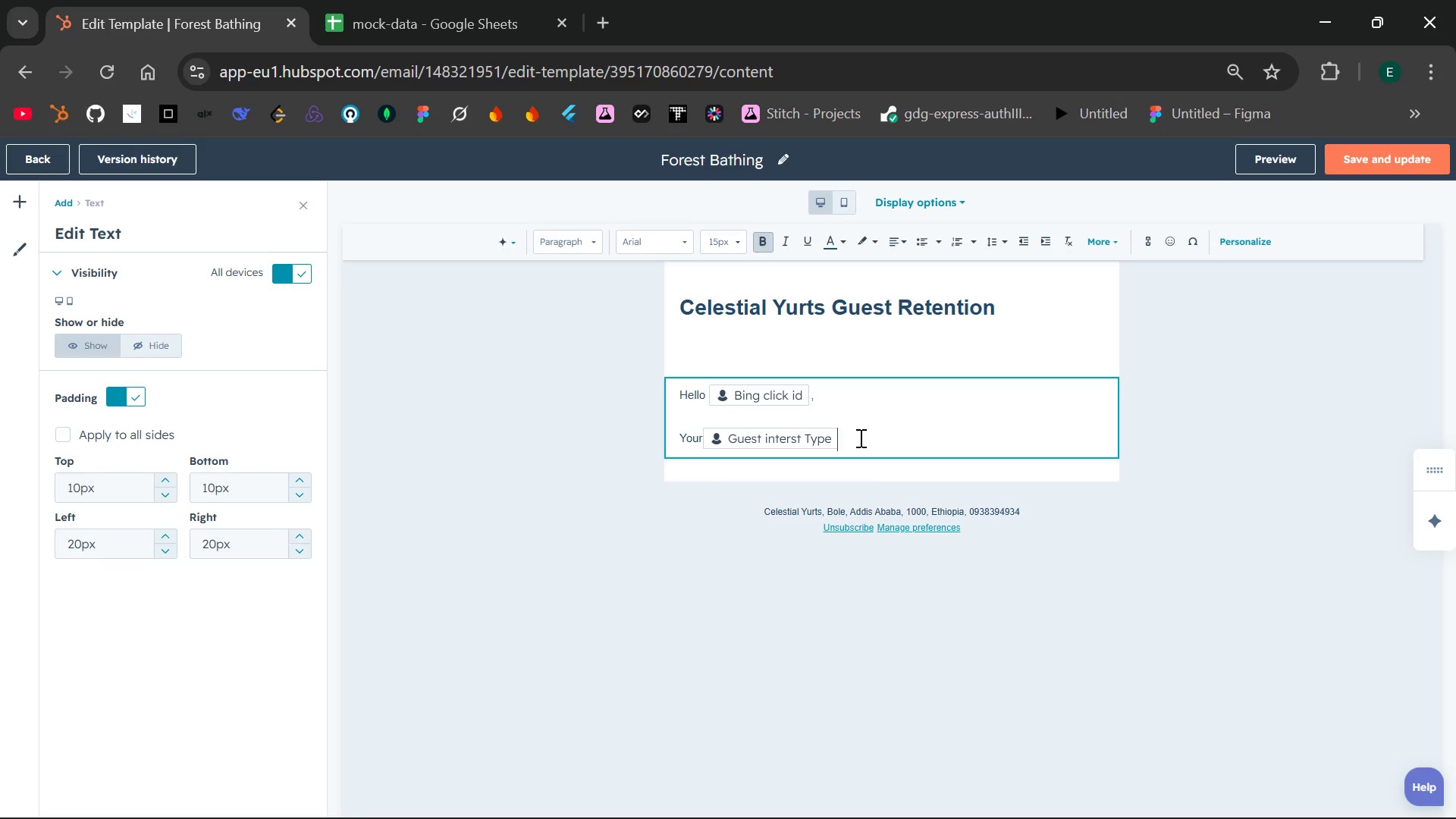 
type( retreate insipe)
key(Backspace)
type(ired us to press)
key(Backspace)
type(erve that r)
key(Backspace)
type(trail you loved)
 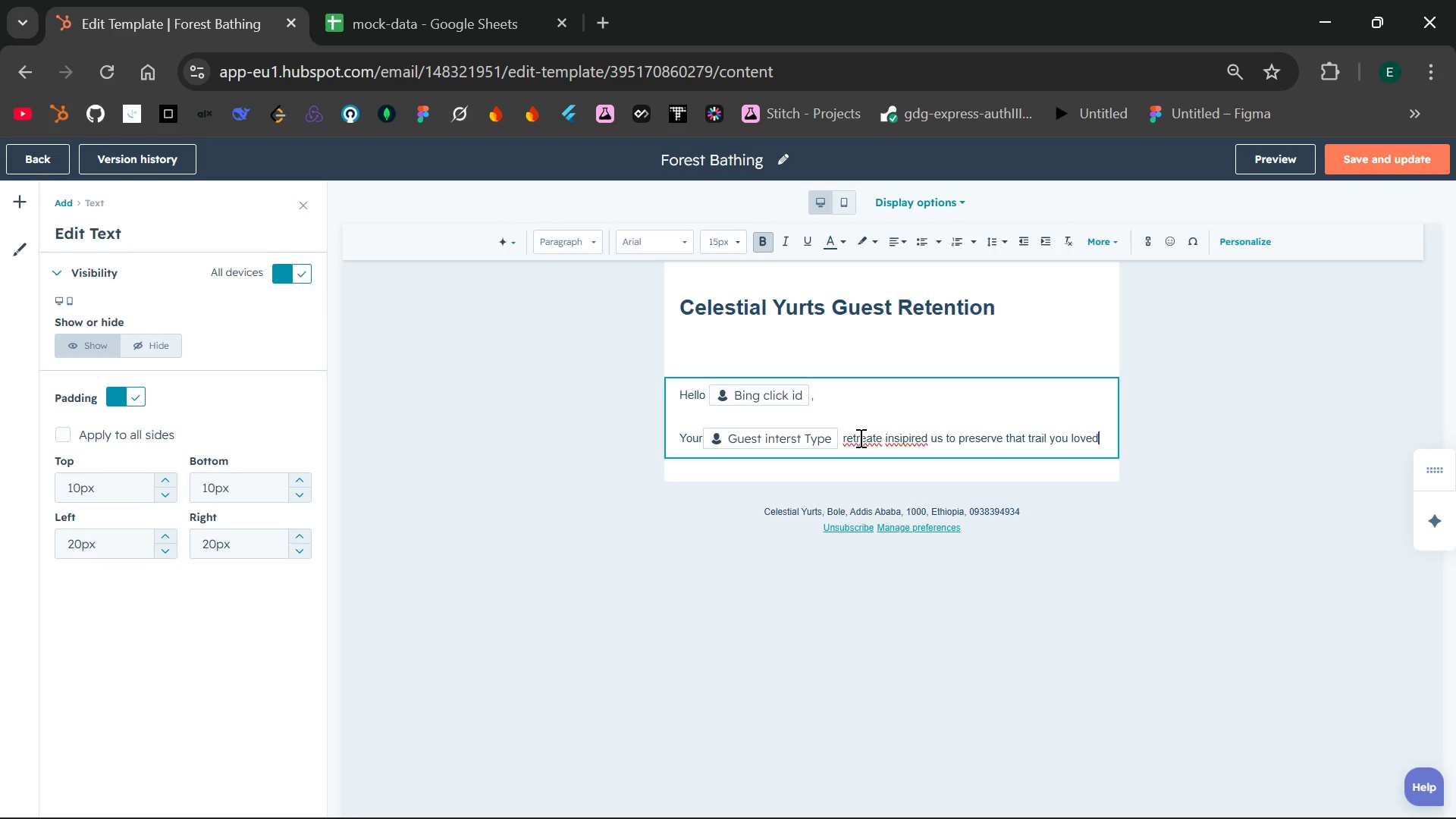 
double_click([860, 438])
 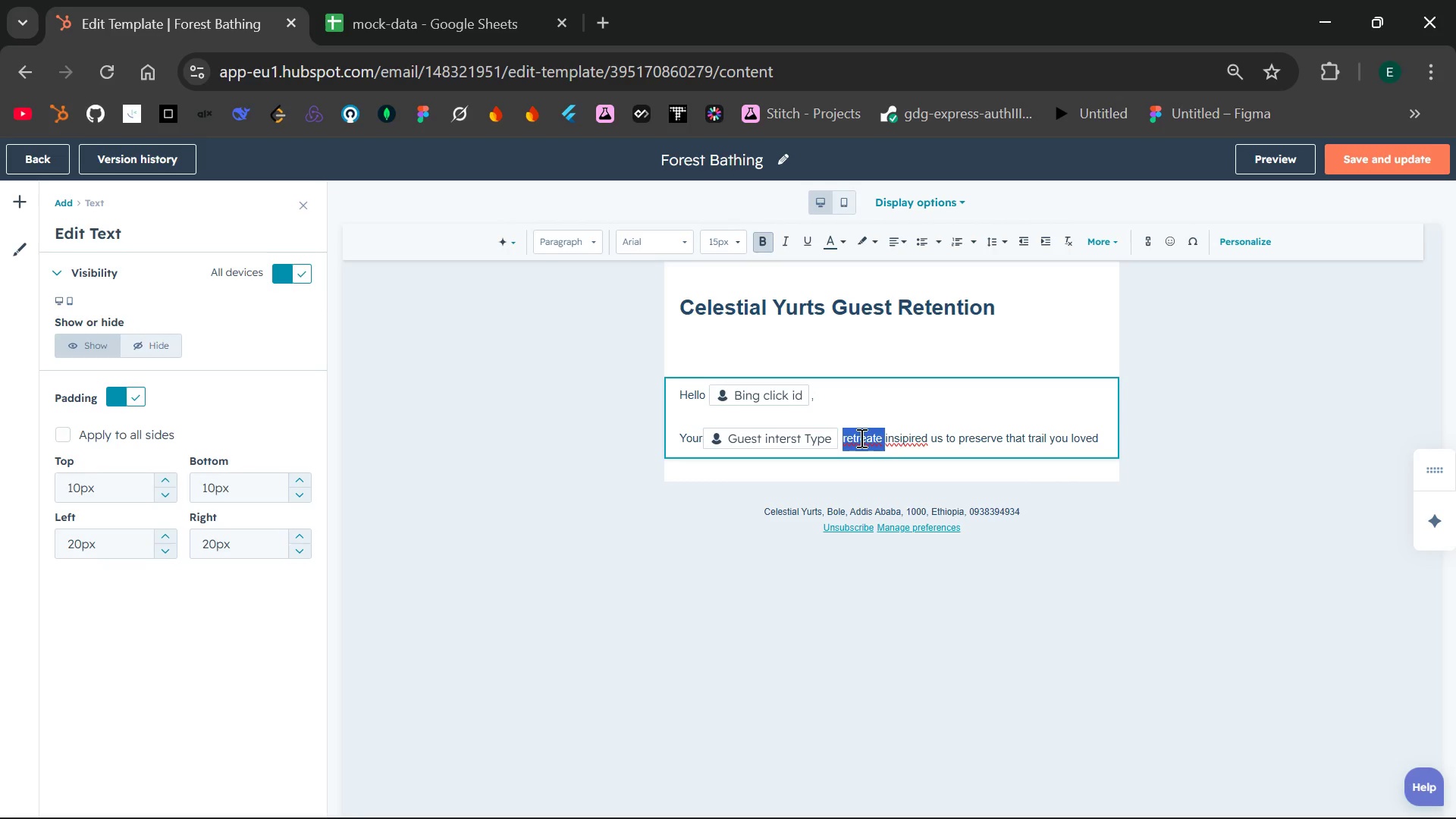 
type(retreae)
key(Backspace)
type(te )
 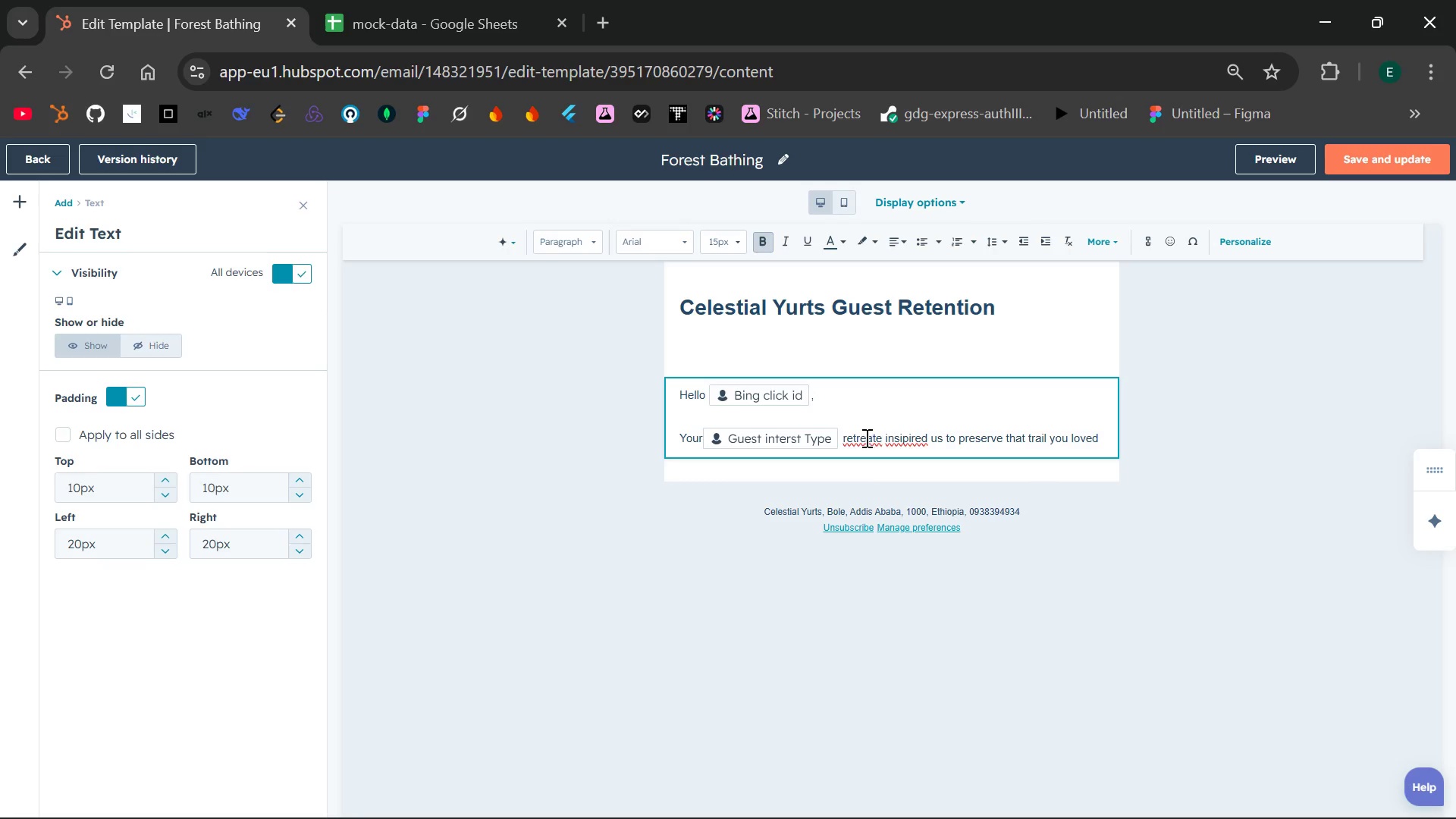 
double_click([865, 438])
 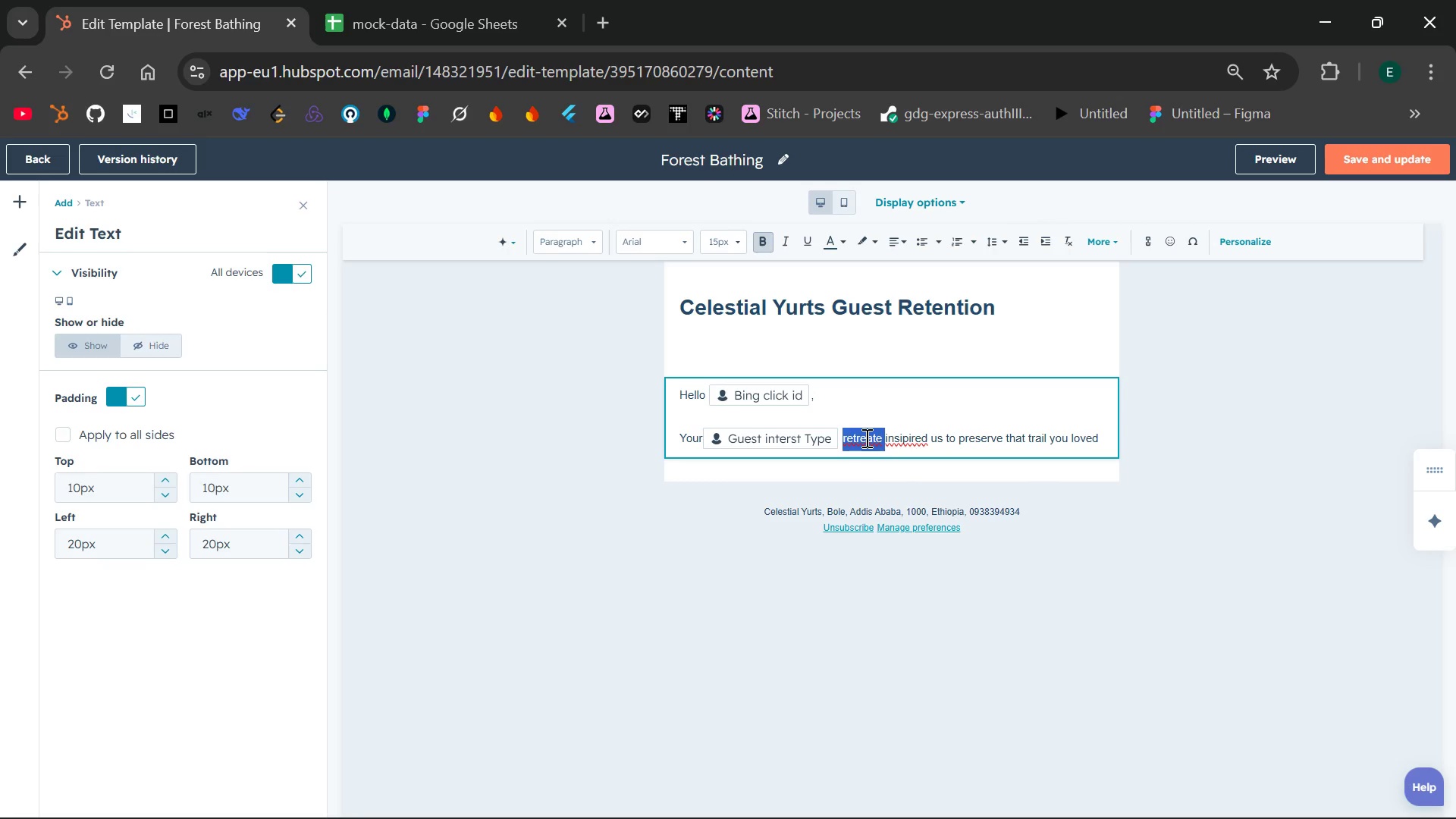 
type(retreat )
 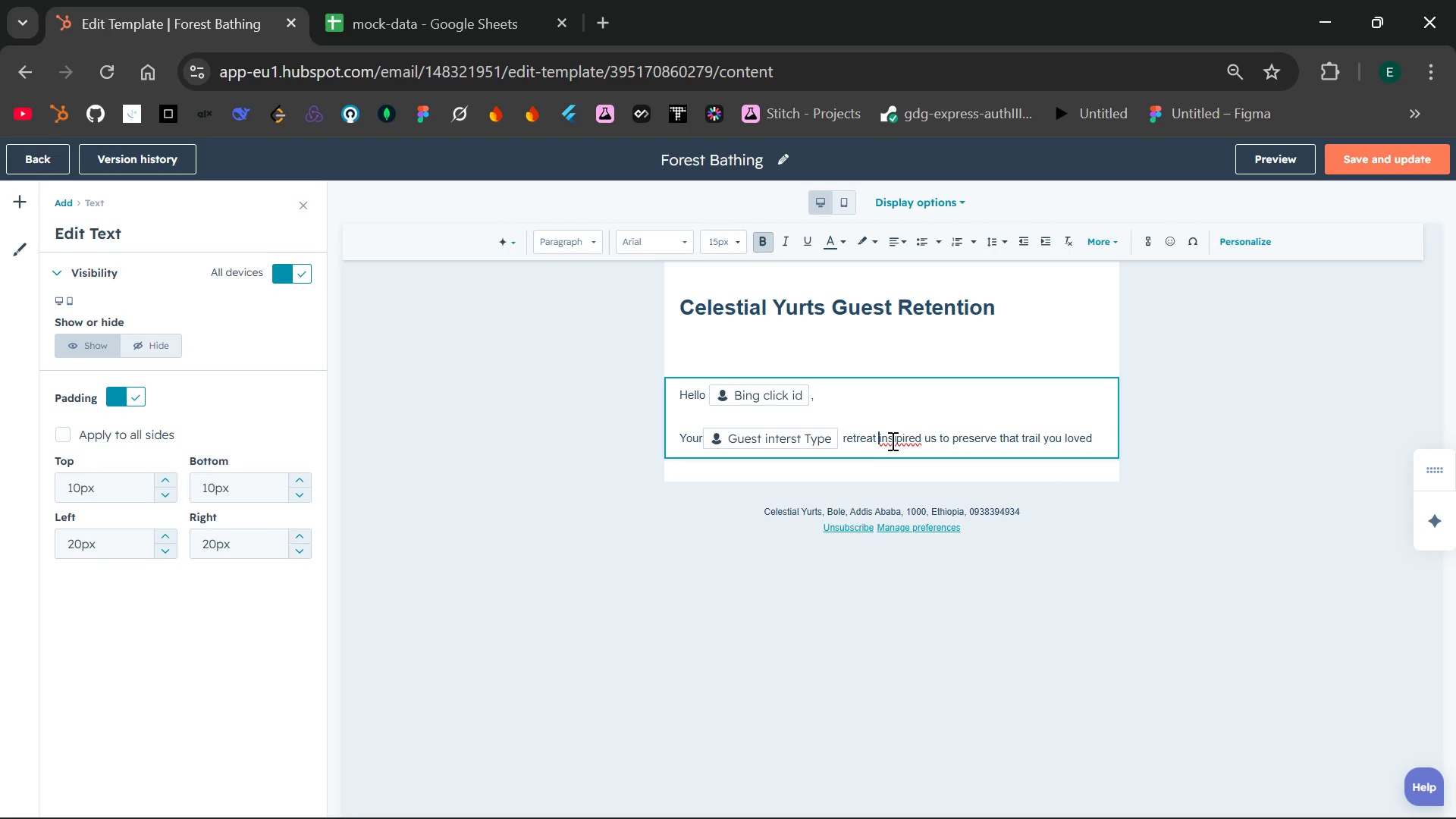 
double_click([891, 441])
 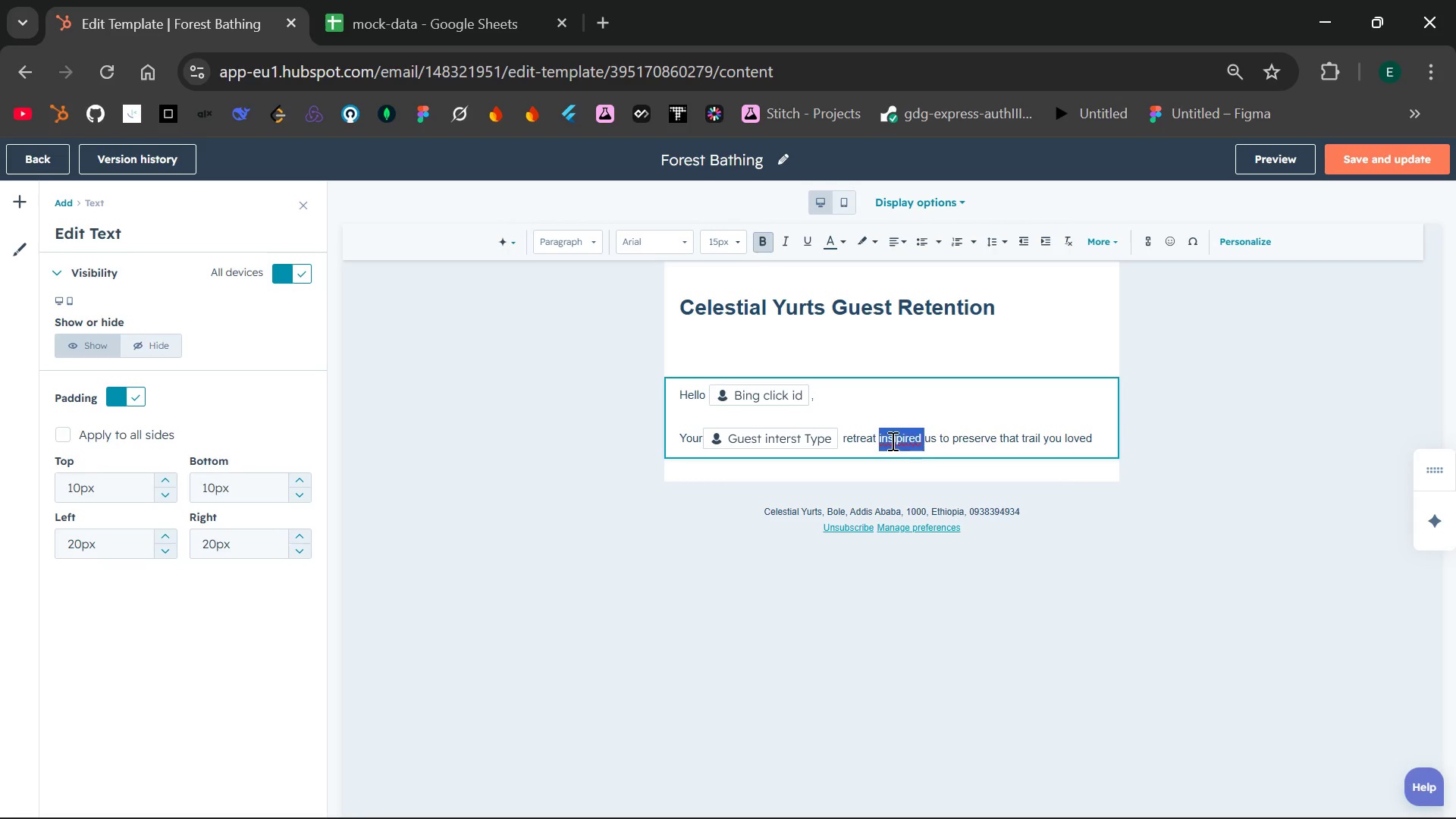 
type(insi)
key(Backspace)
 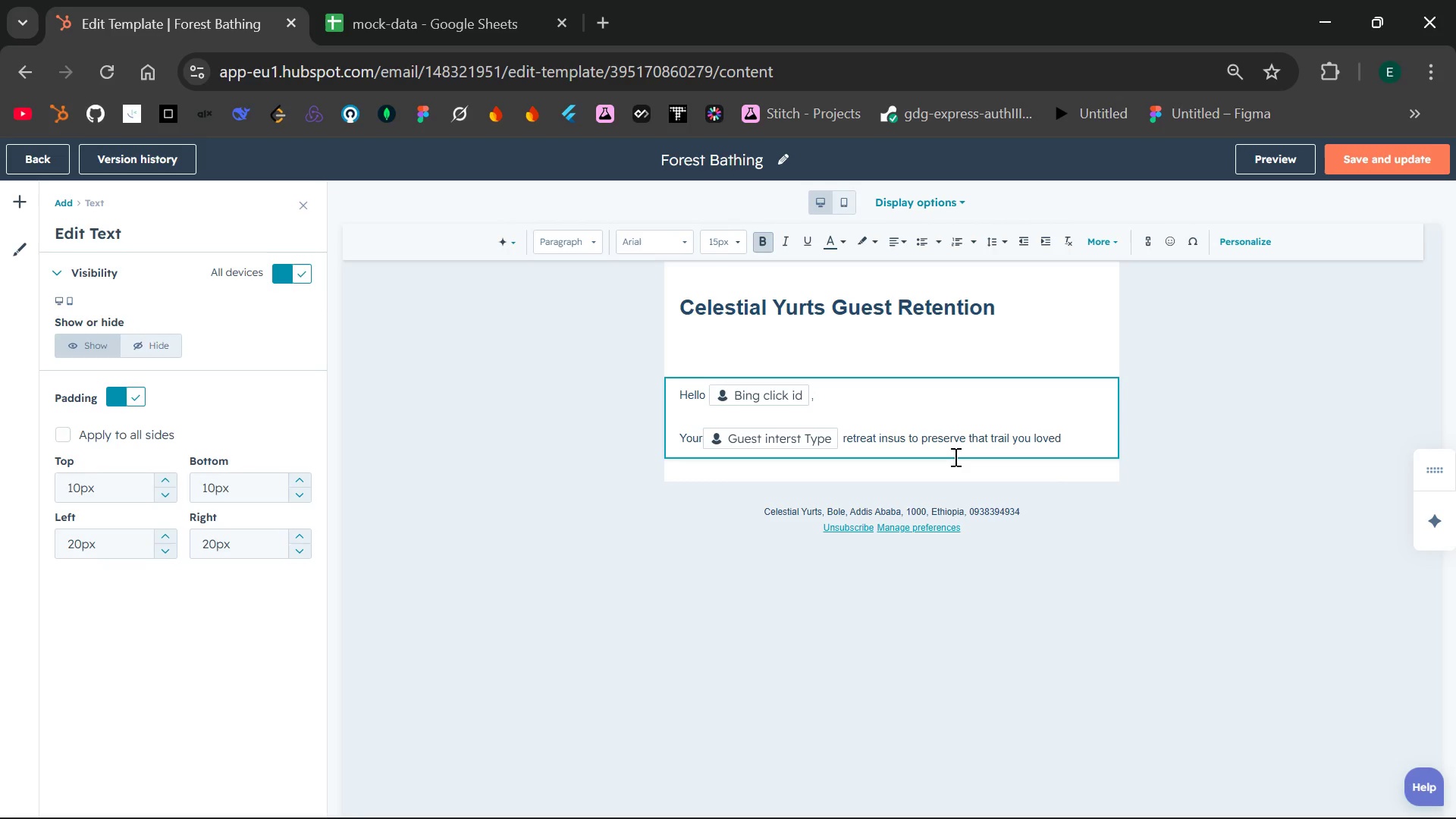 
type(spired )
 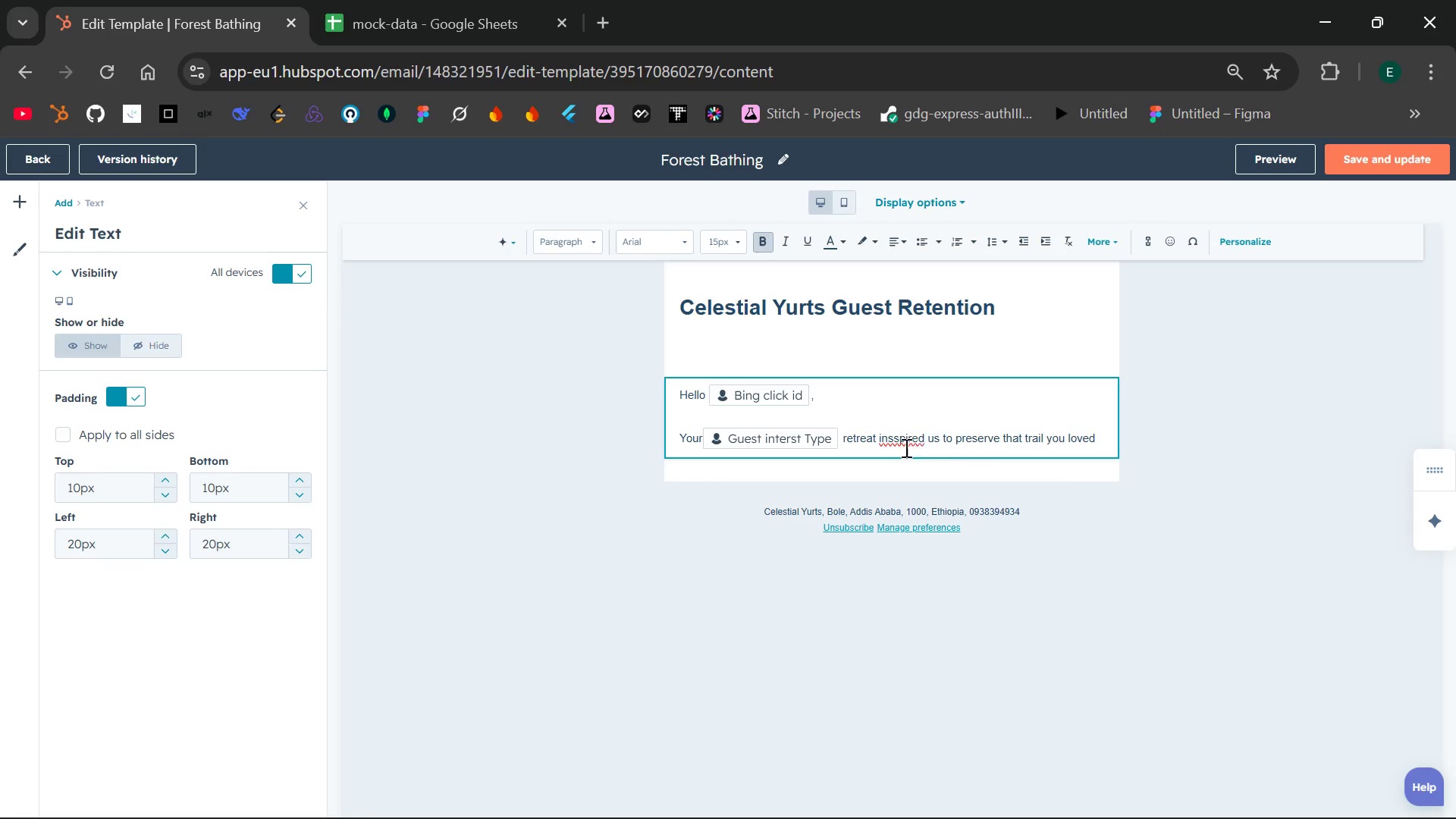 
left_click([901, 445])
 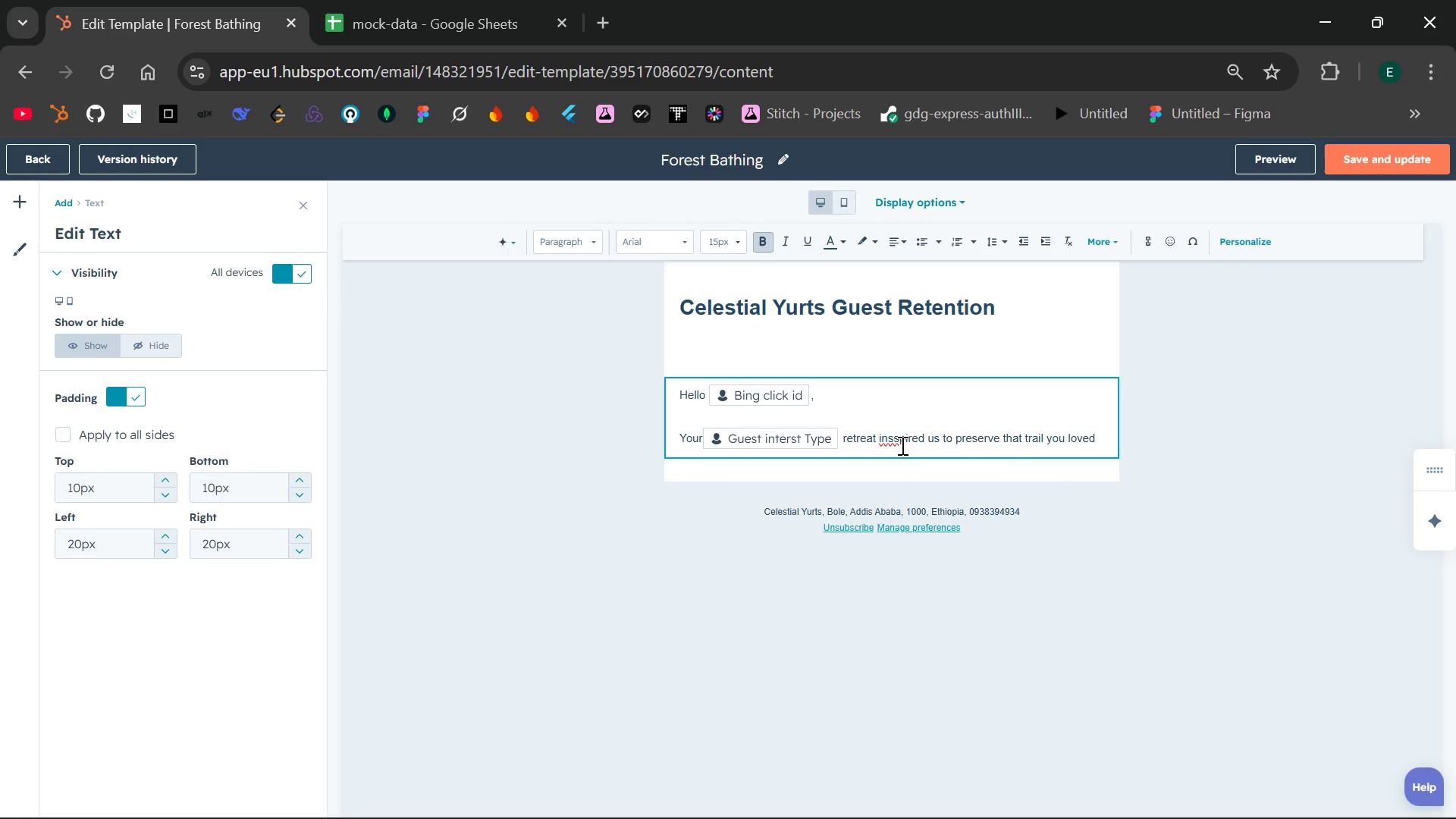 
key(Backspace)
 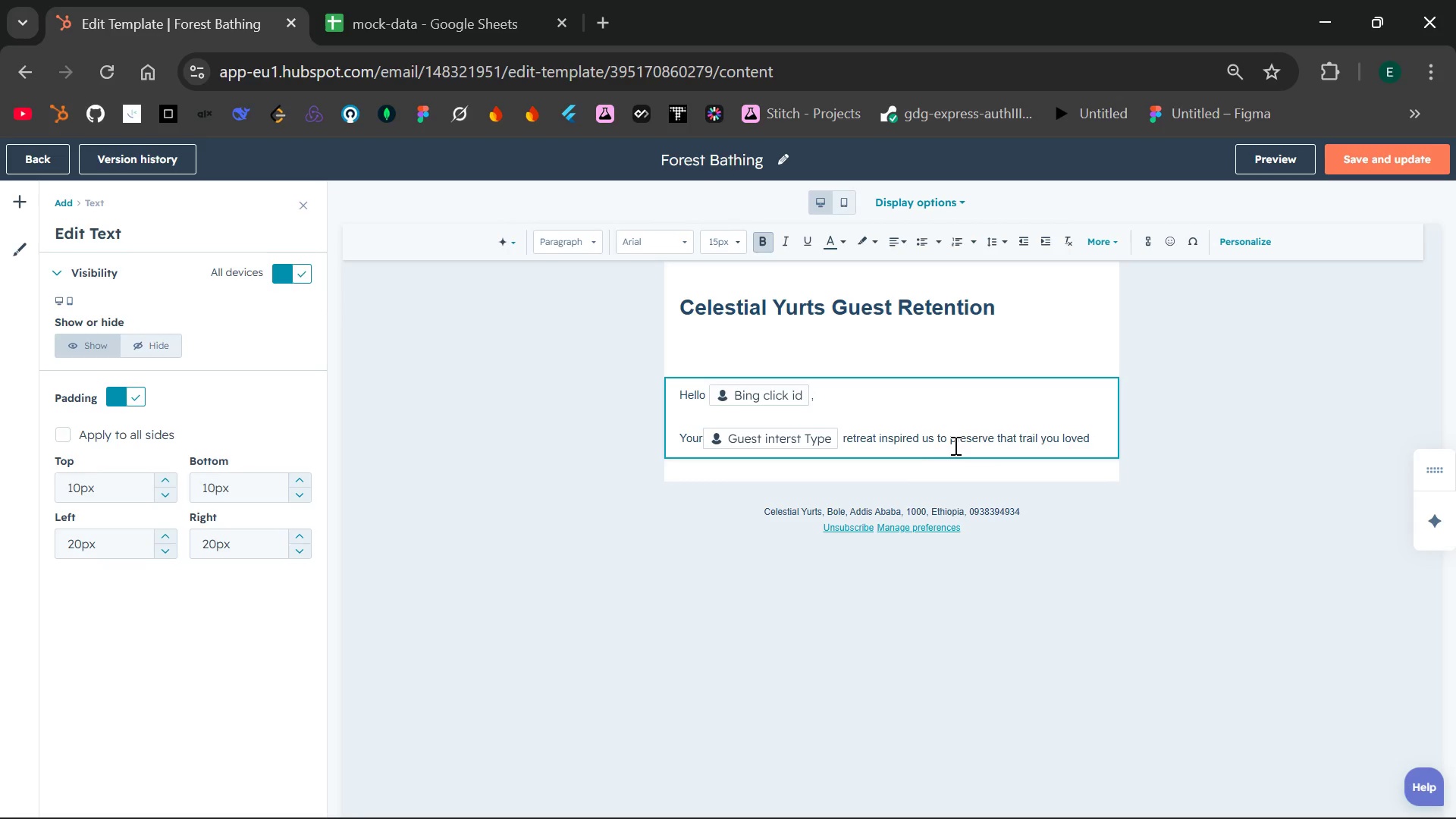 
left_click([989, 441])
 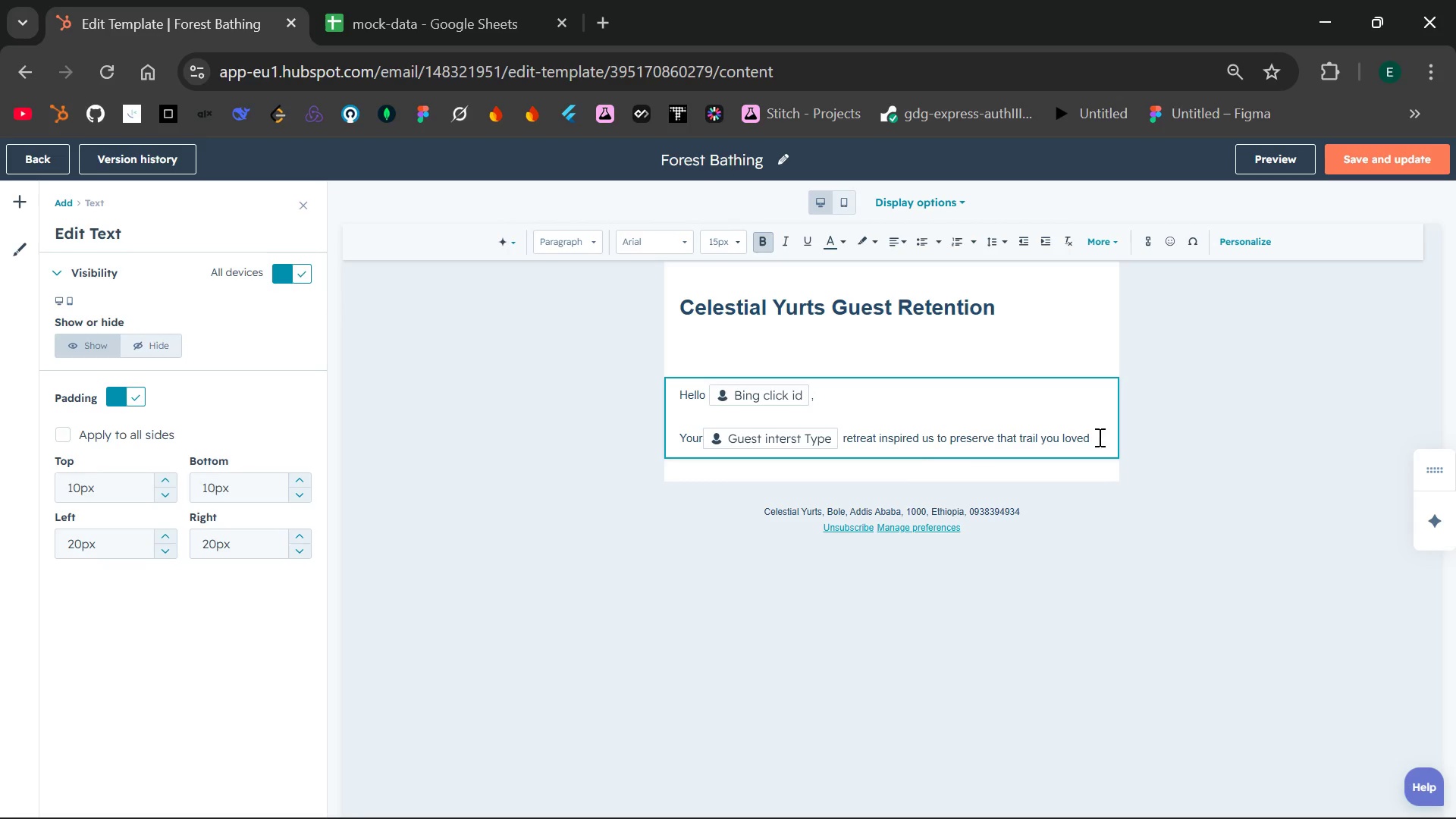 
left_click([1103, 437])
 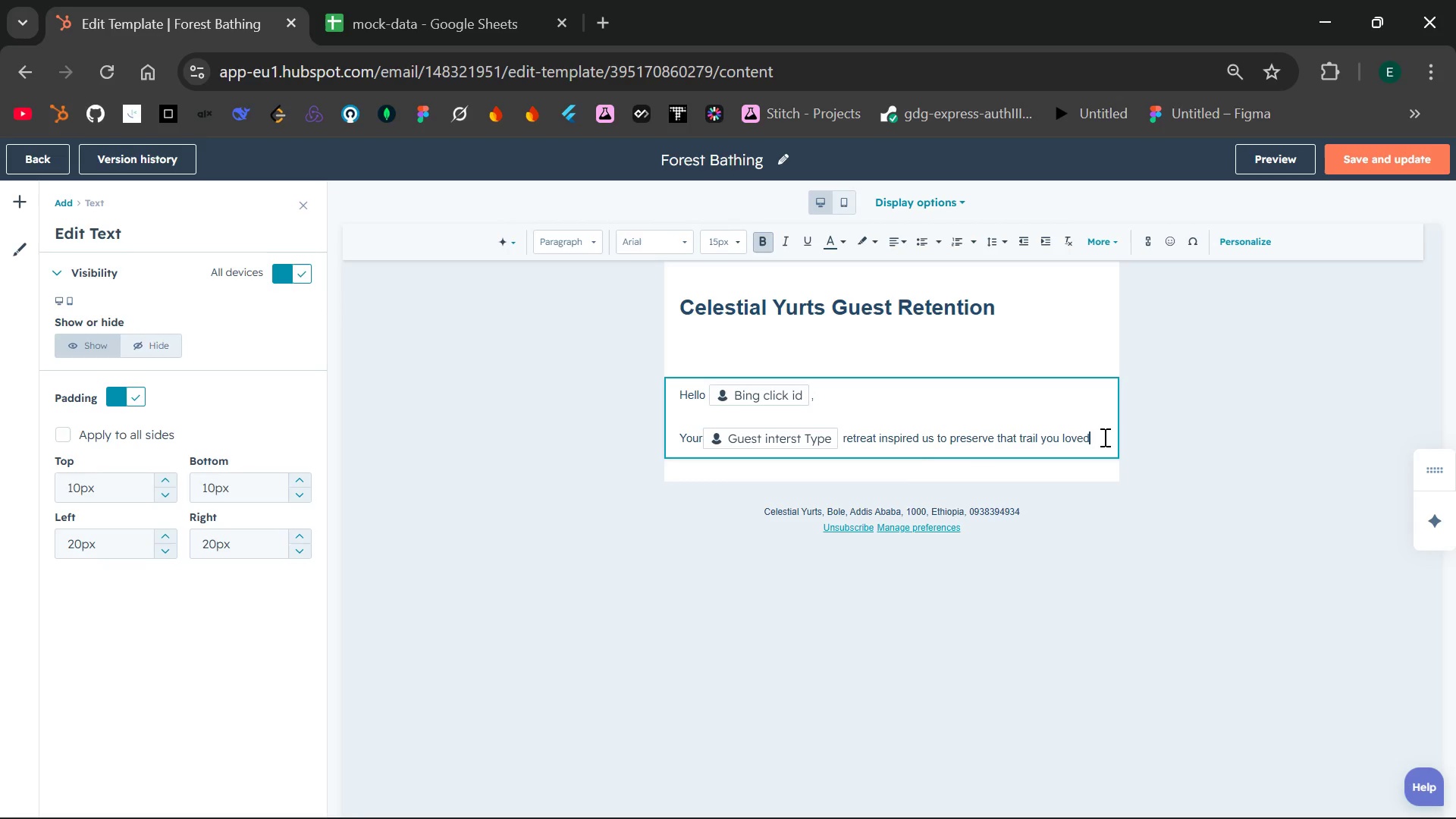 
key(Period)
 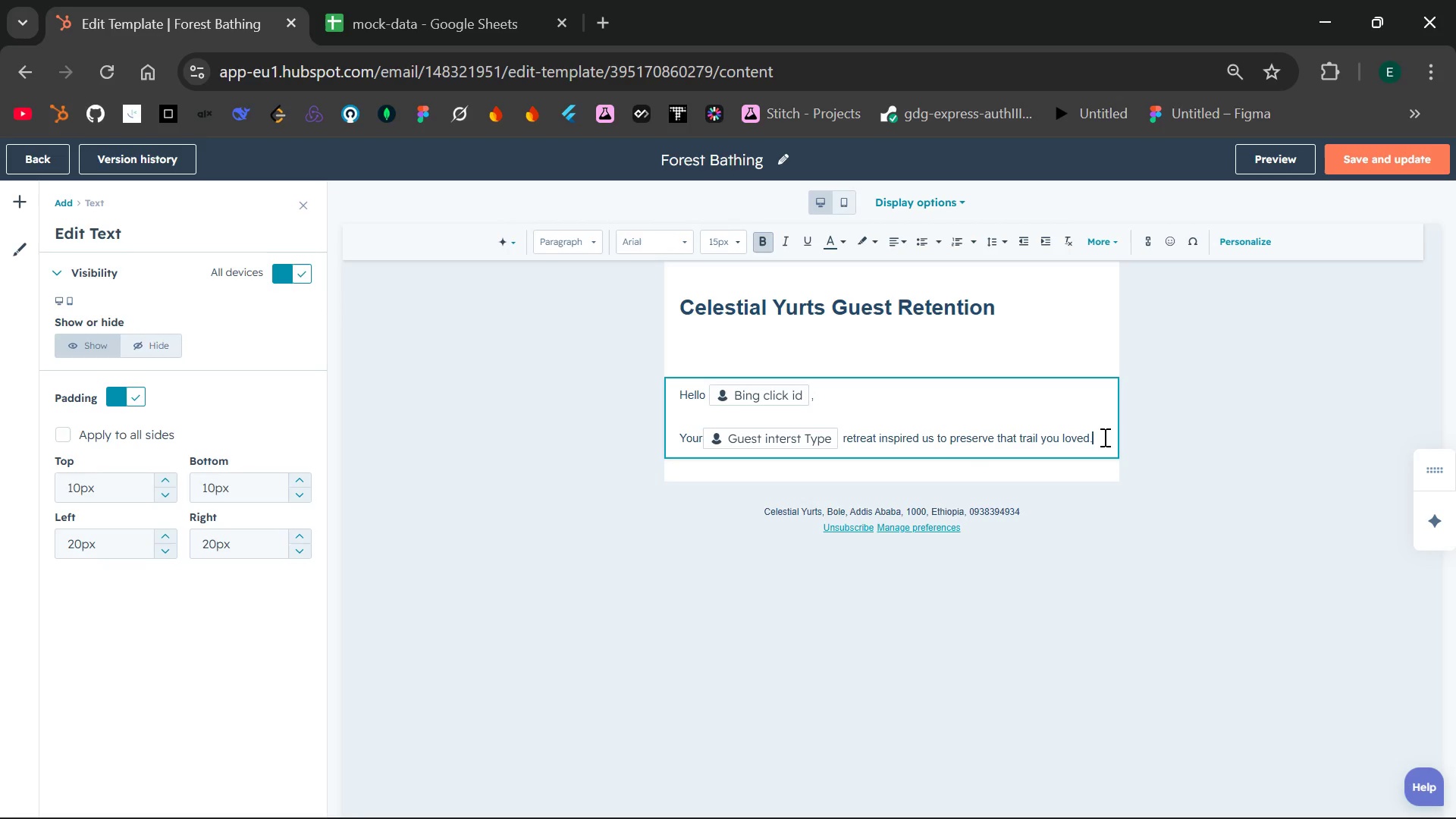 
key(Enter)
 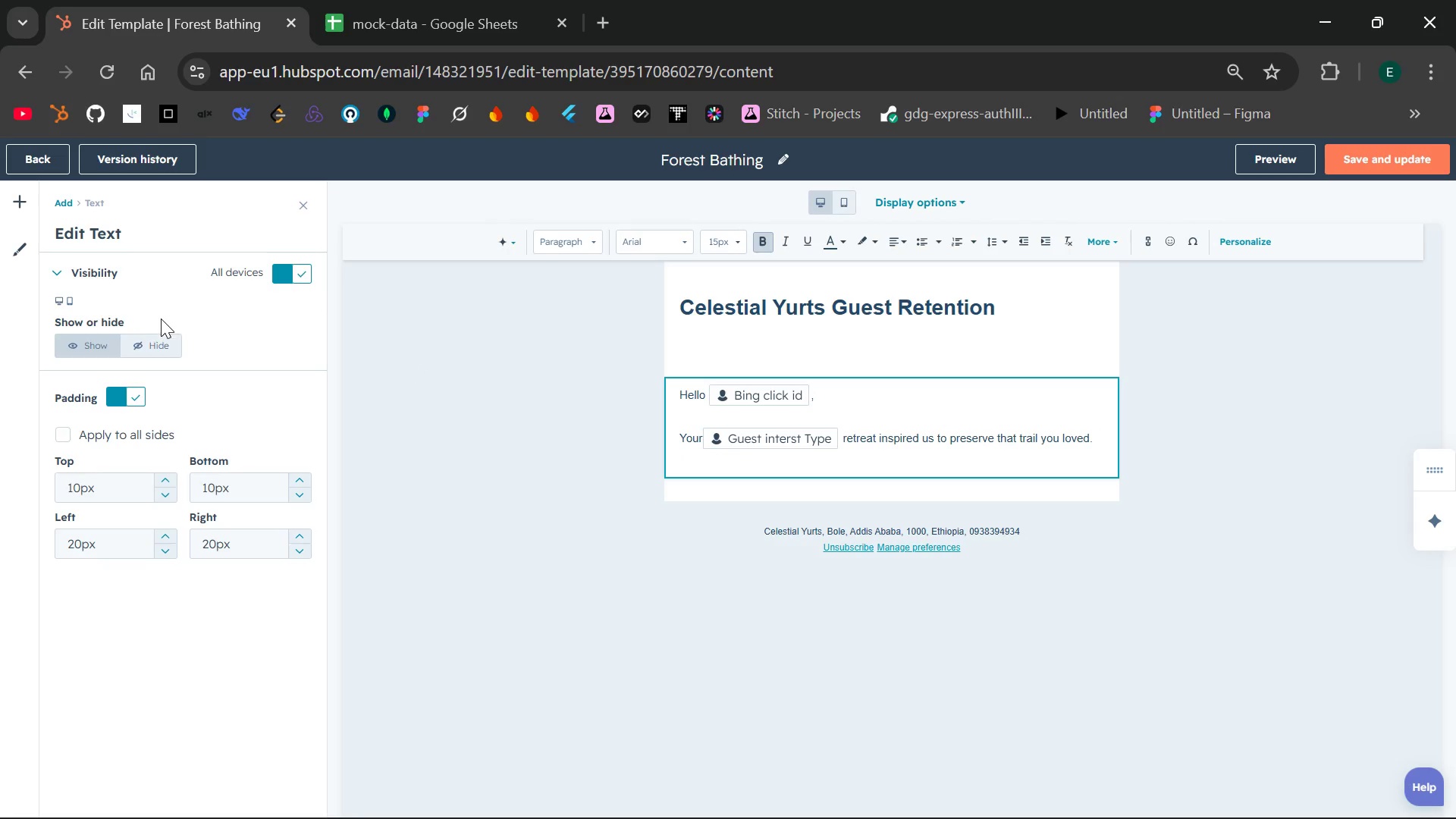 
wait(6.97)
 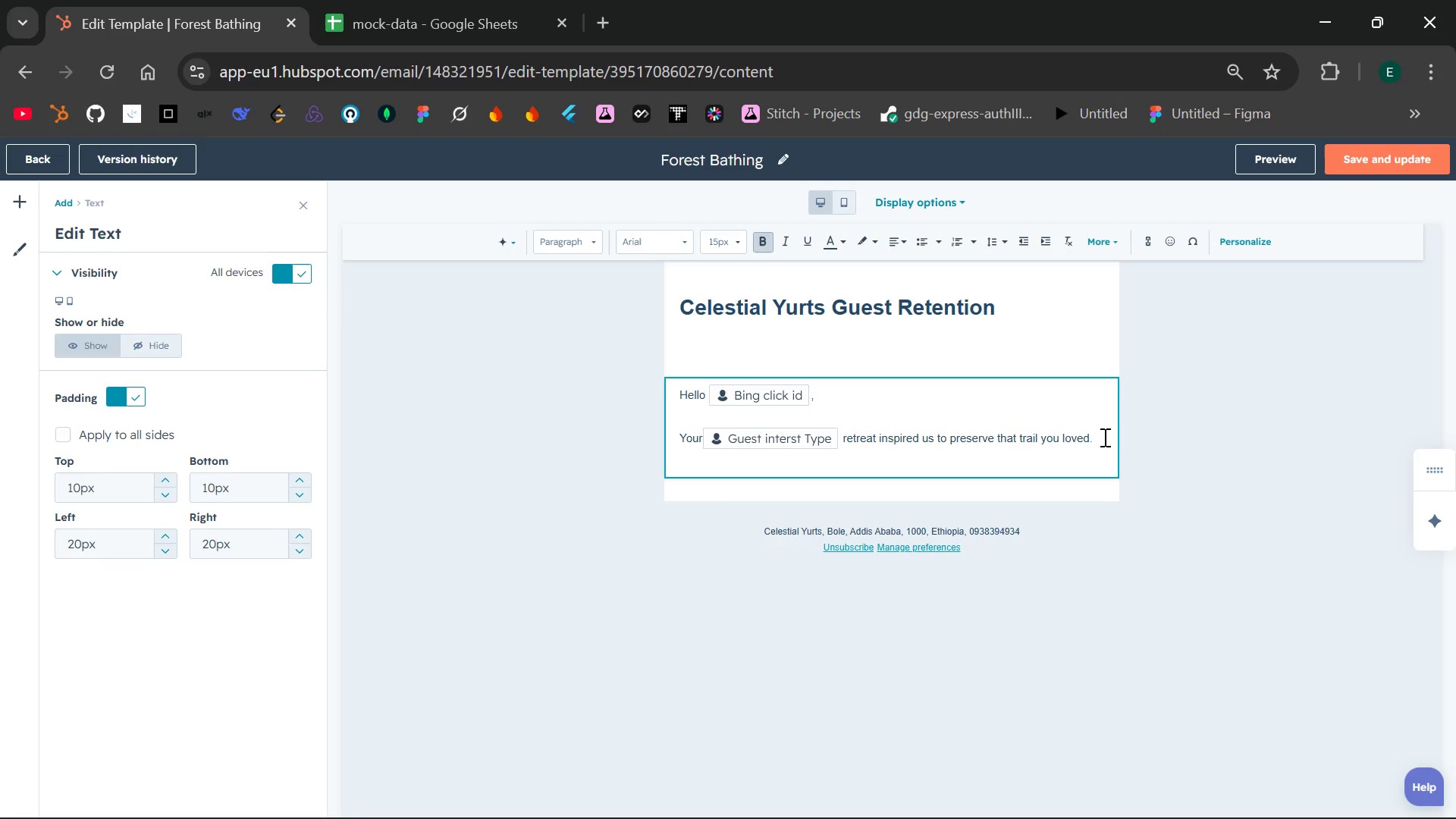 
left_click([10, 199])
 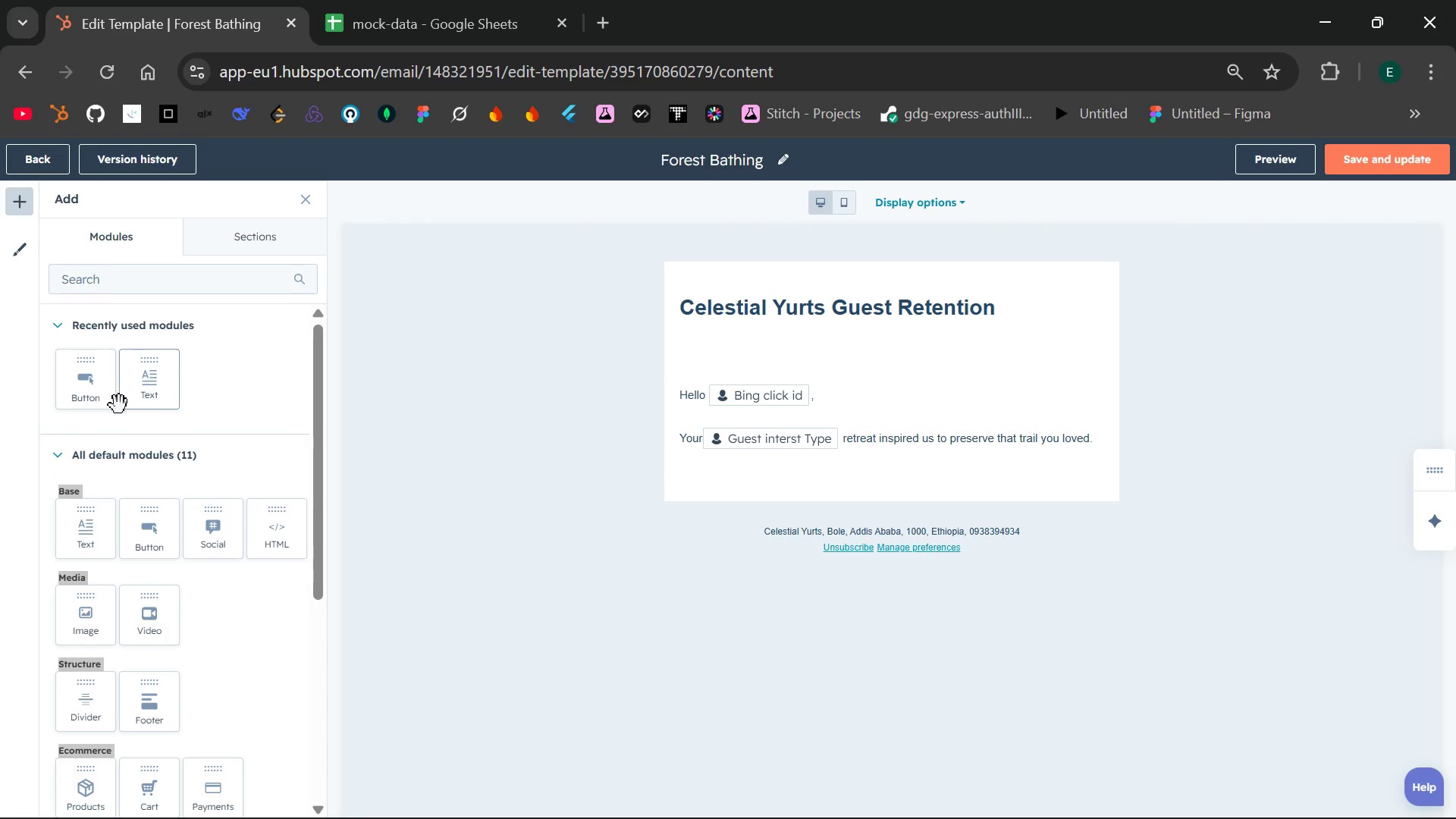 
left_click_drag(start_coordinate=[92, 400], to_coordinate=[793, 500])
 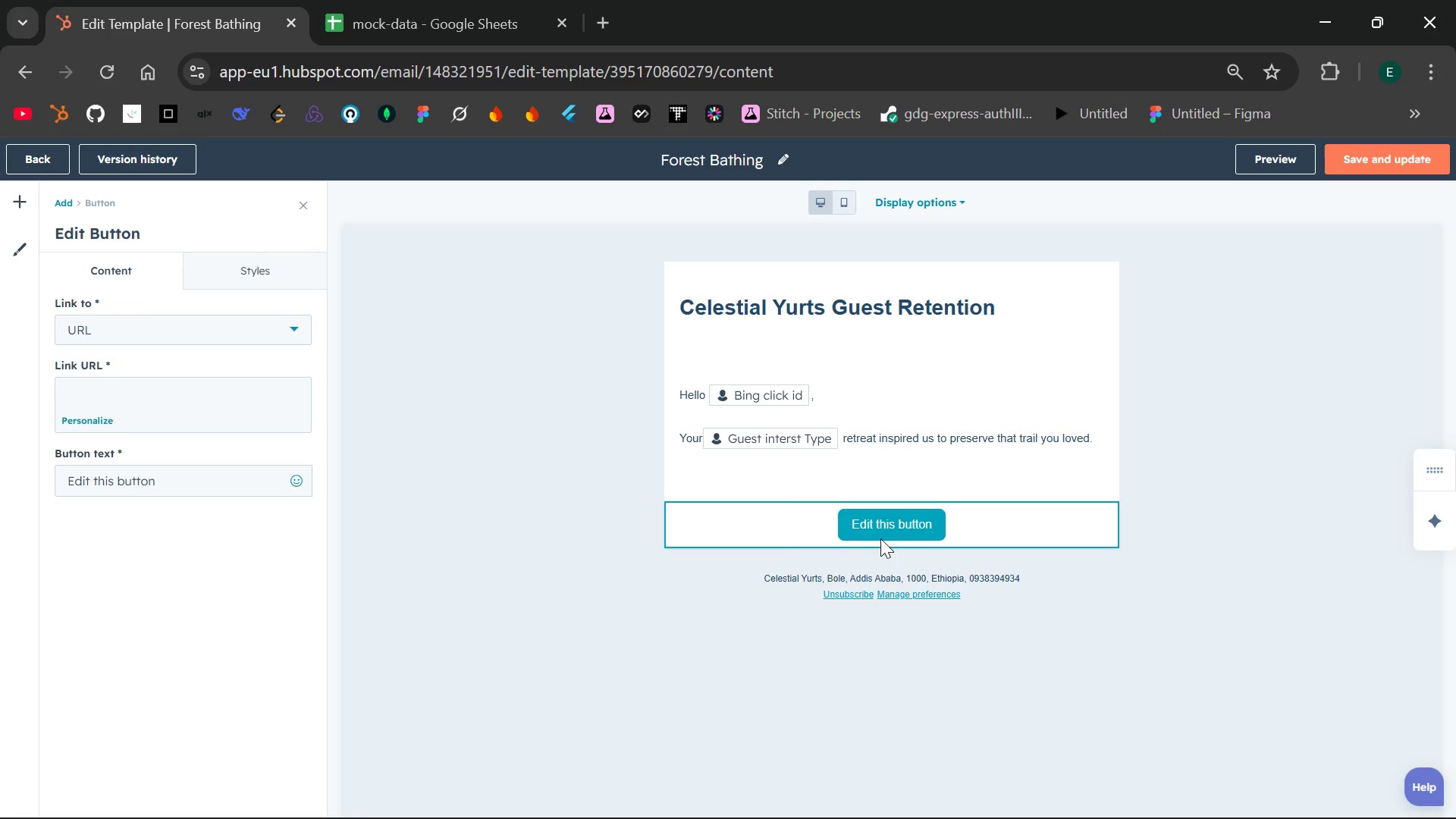 
double_click([899, 521])
 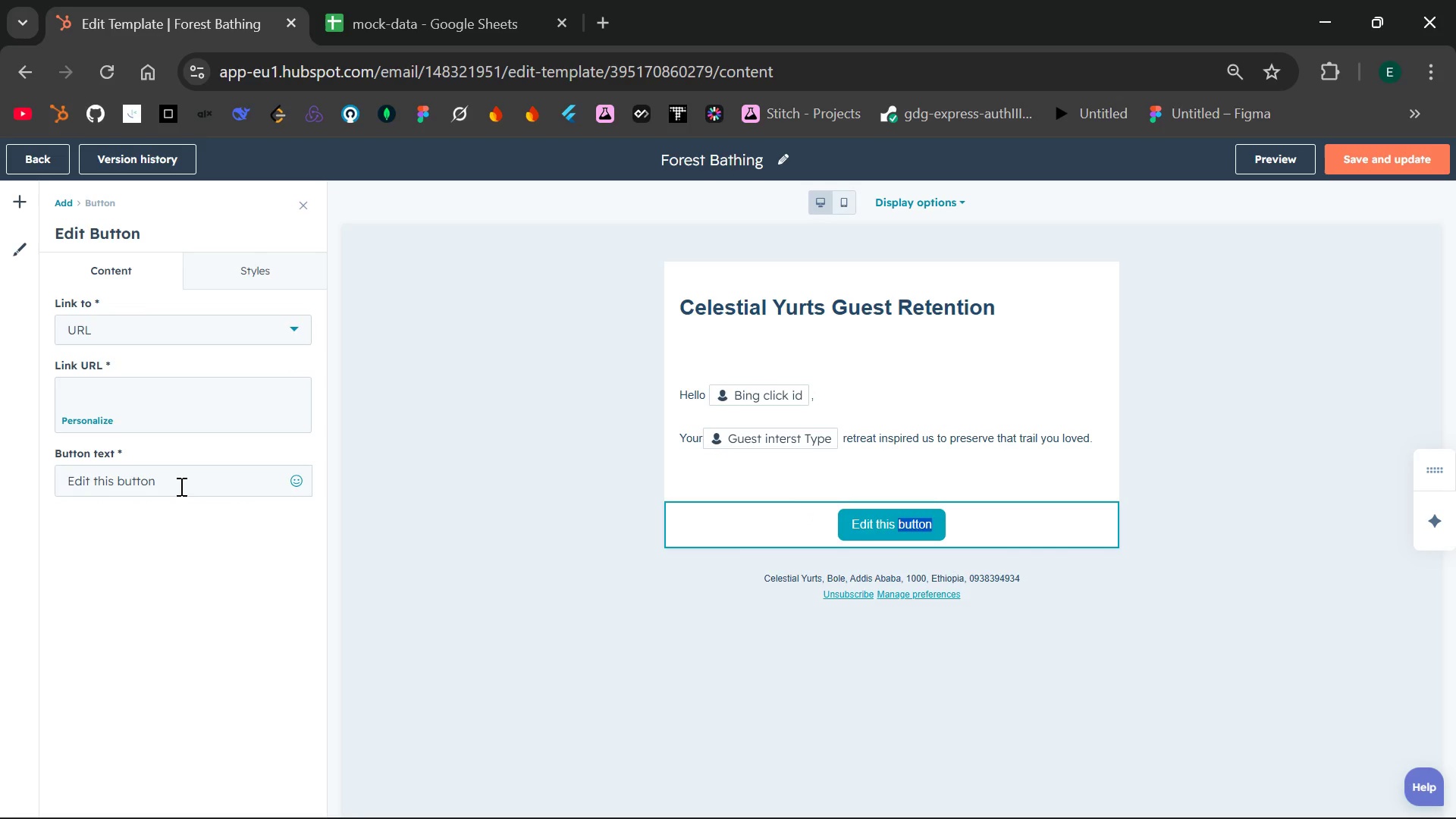 
left_click_drag(start_coordinate=[178, 486], to_coordinate=[58, 482])
 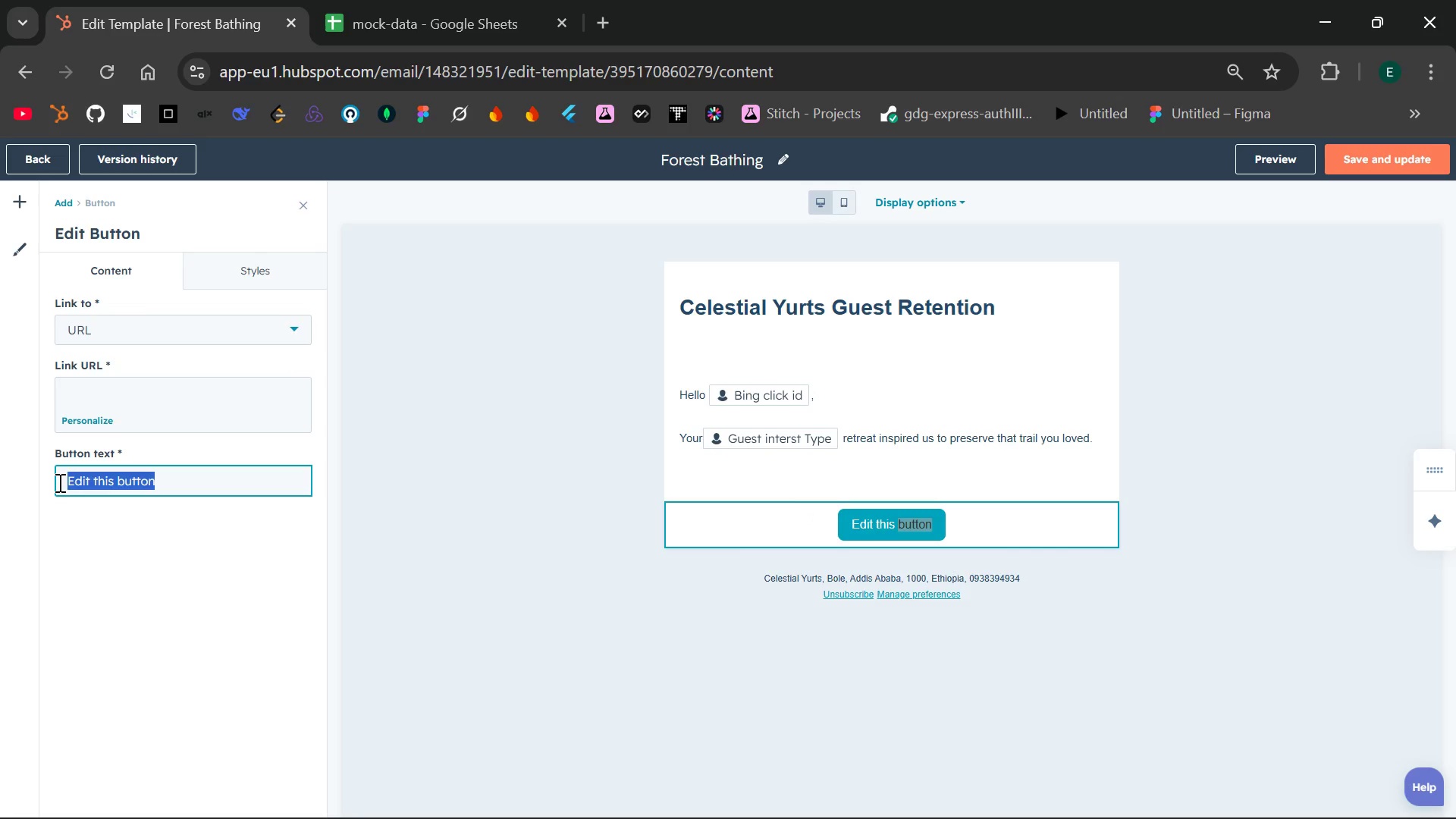 
type(Book Foeres )
key(Backspace)
key(Backspace)
type(t )
key(Backspace)
key(Backspace)
key(Backspace)
key(Backspace)
key(Backspace)
type(rest Solitude)
 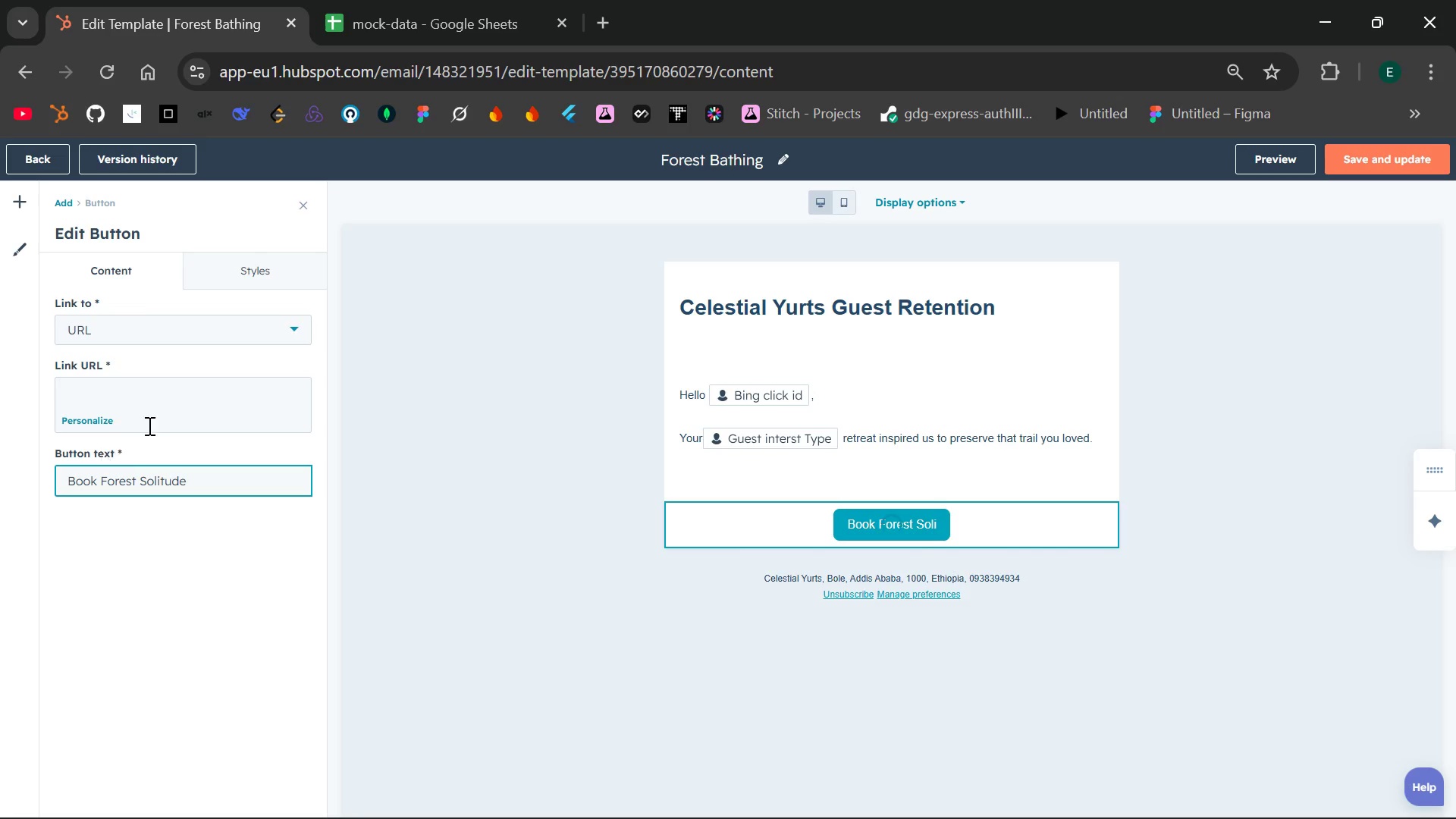 
left_click([159, 416])
 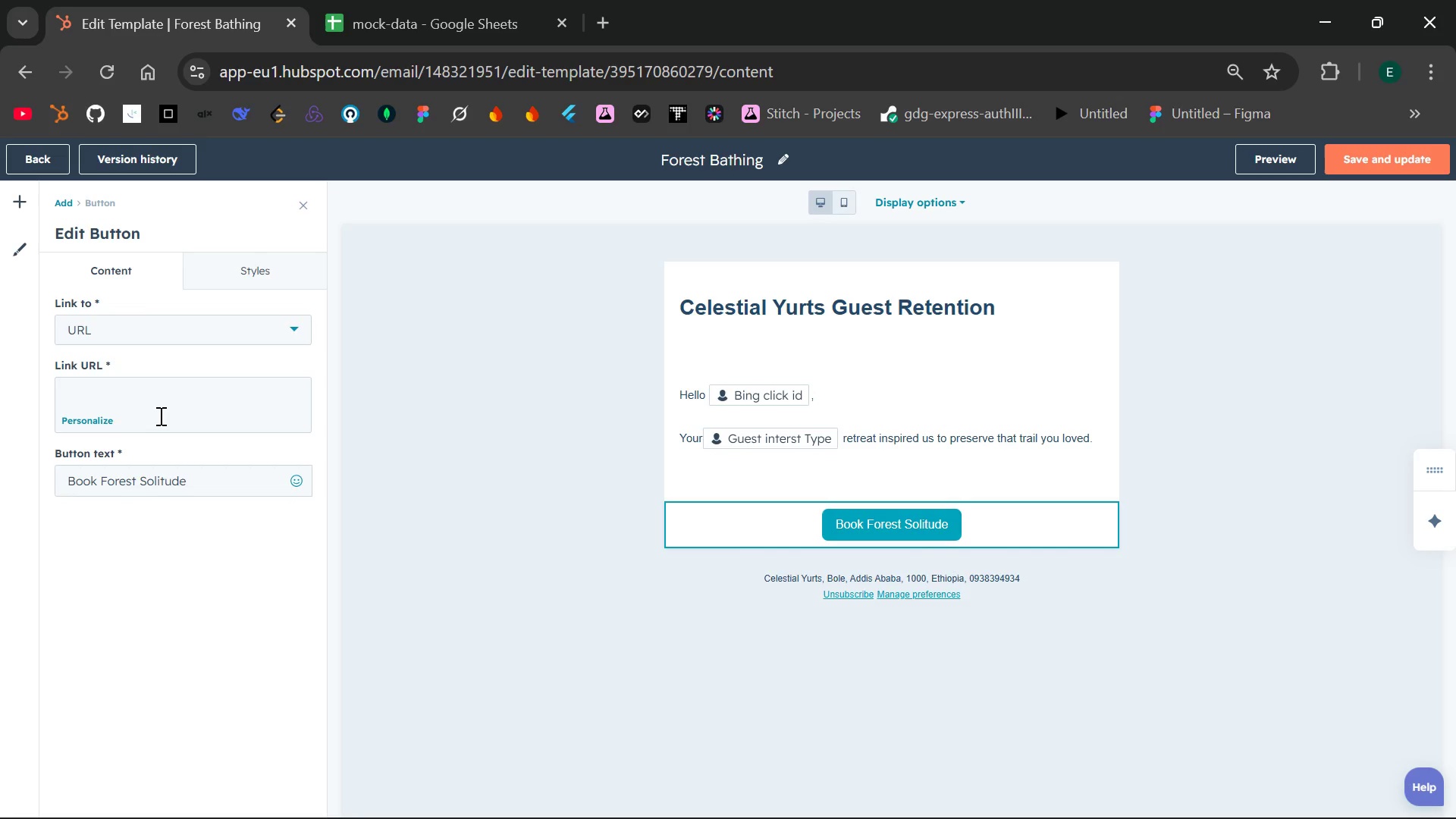 
type(httpe://www.celestial.com)
 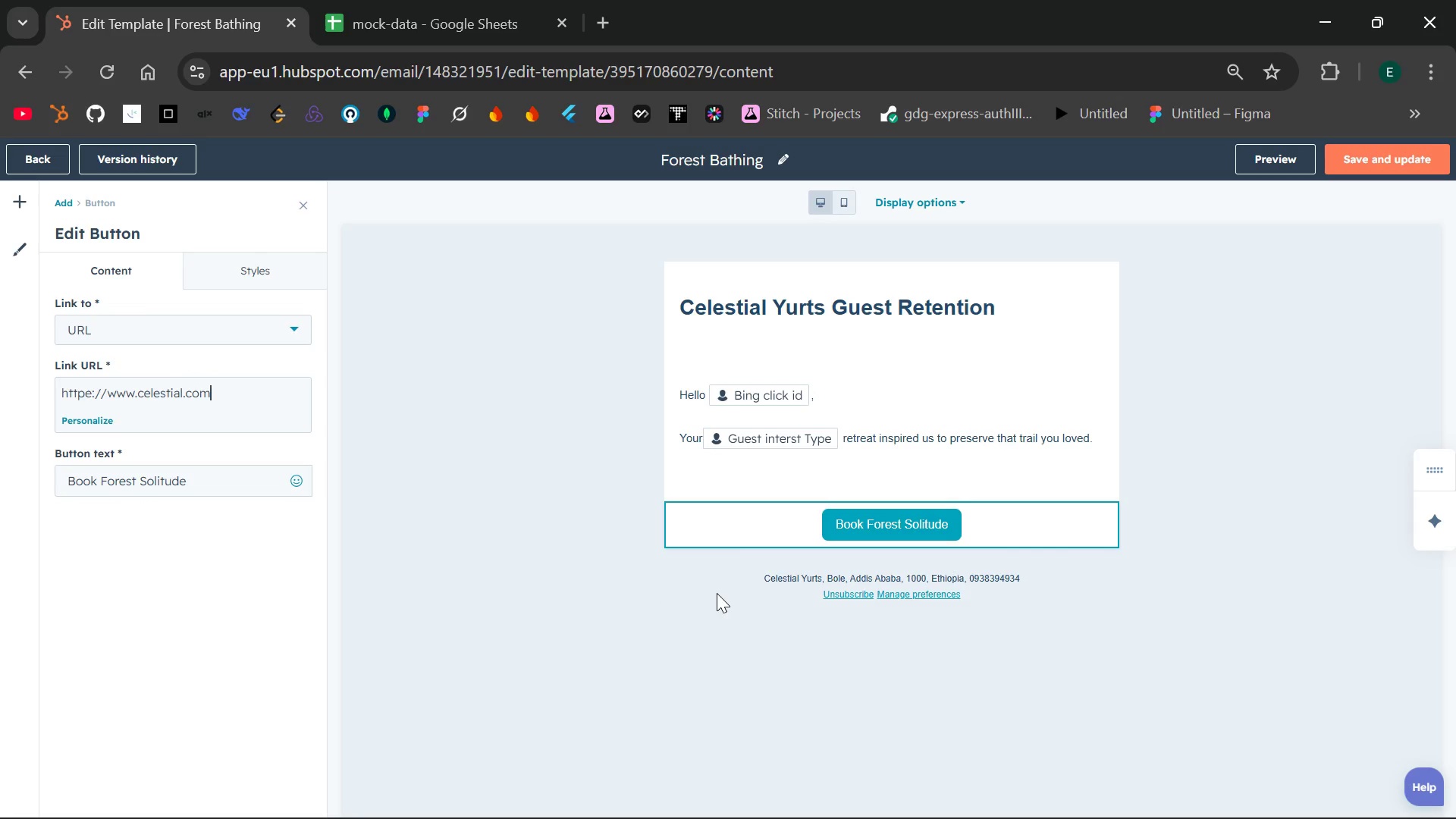 
left_click([1031, 479])
 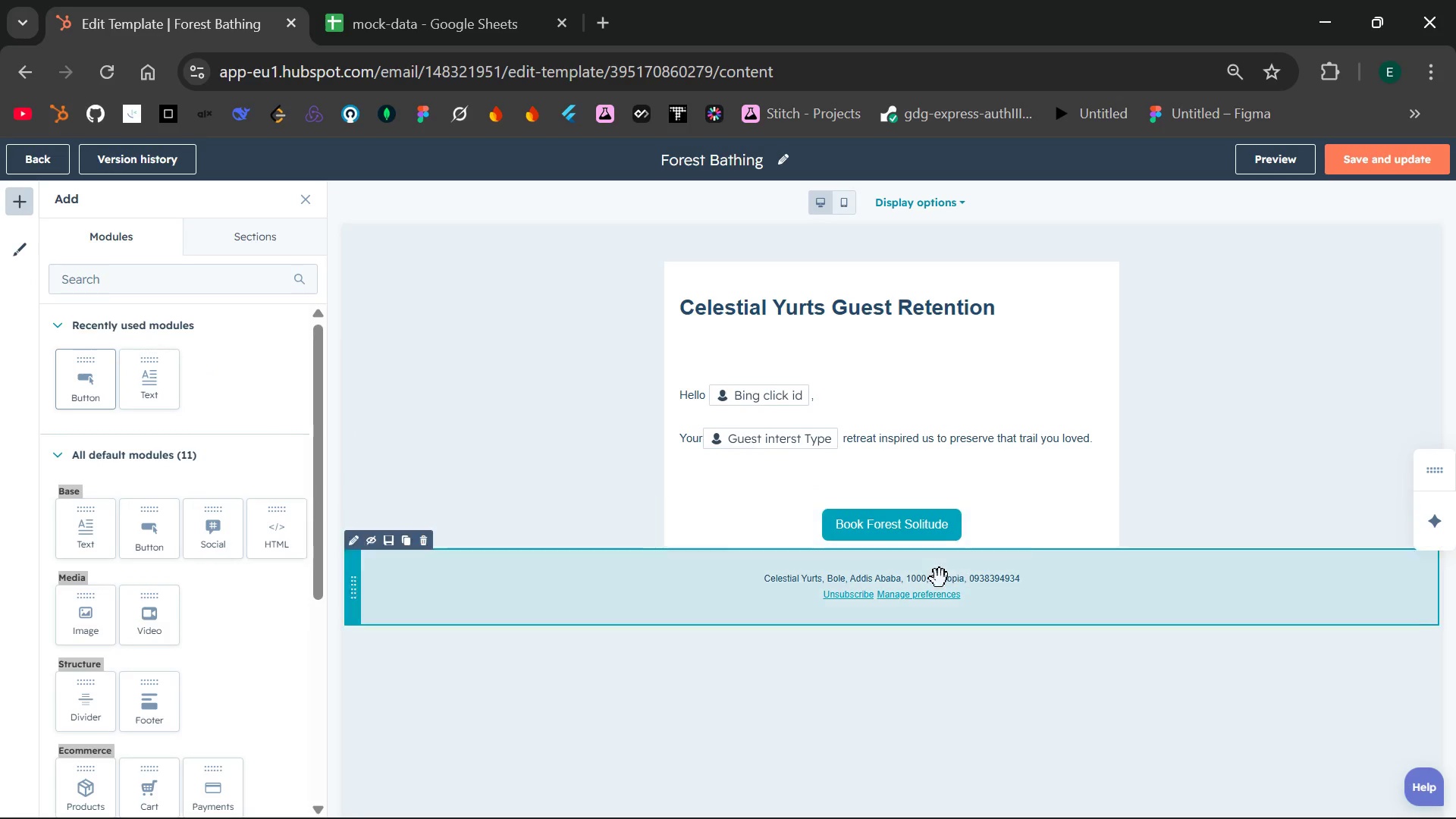 
wait(12.17)
 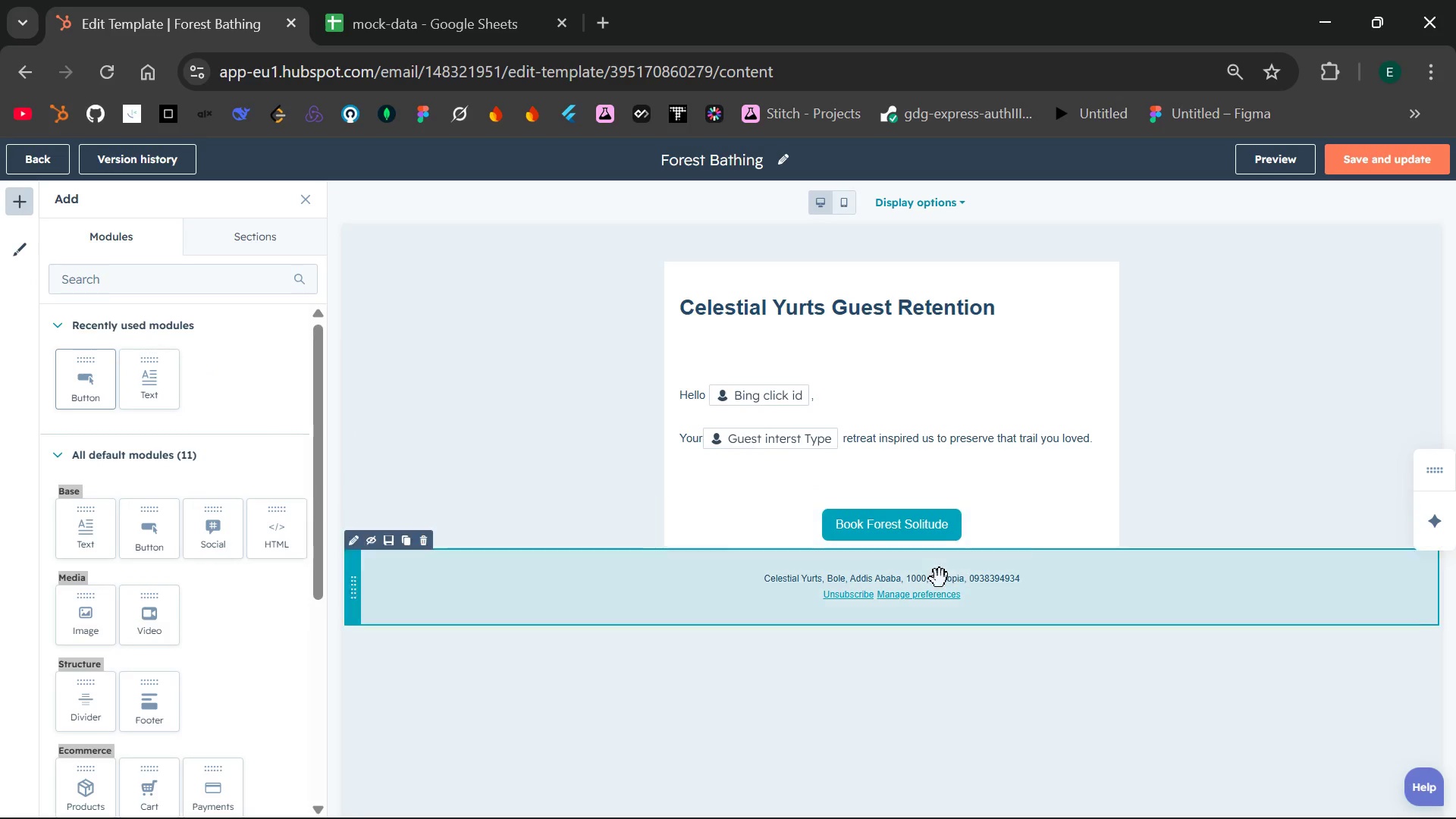 
left_click([730, 679])
 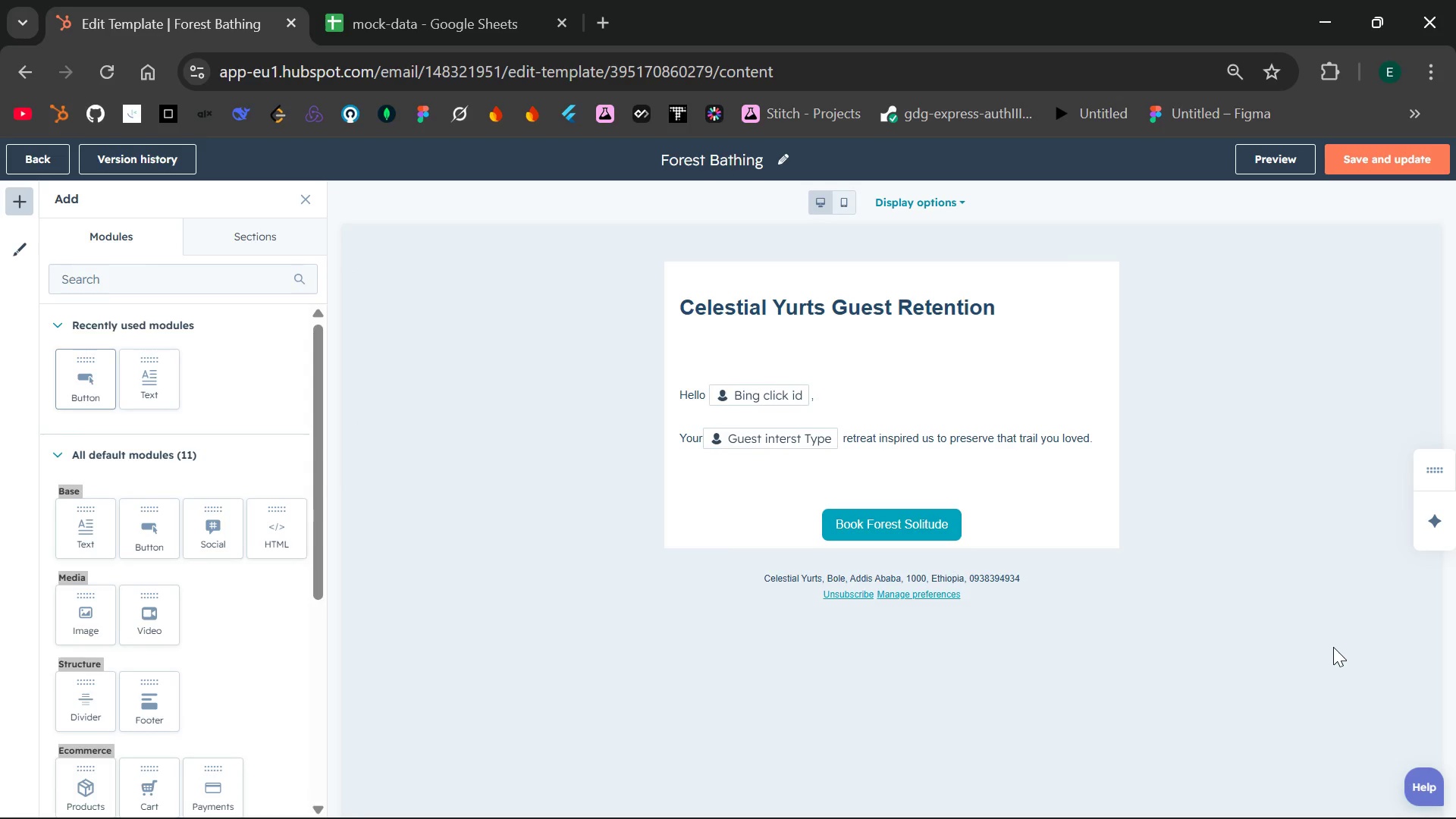 
wait(21.12)
 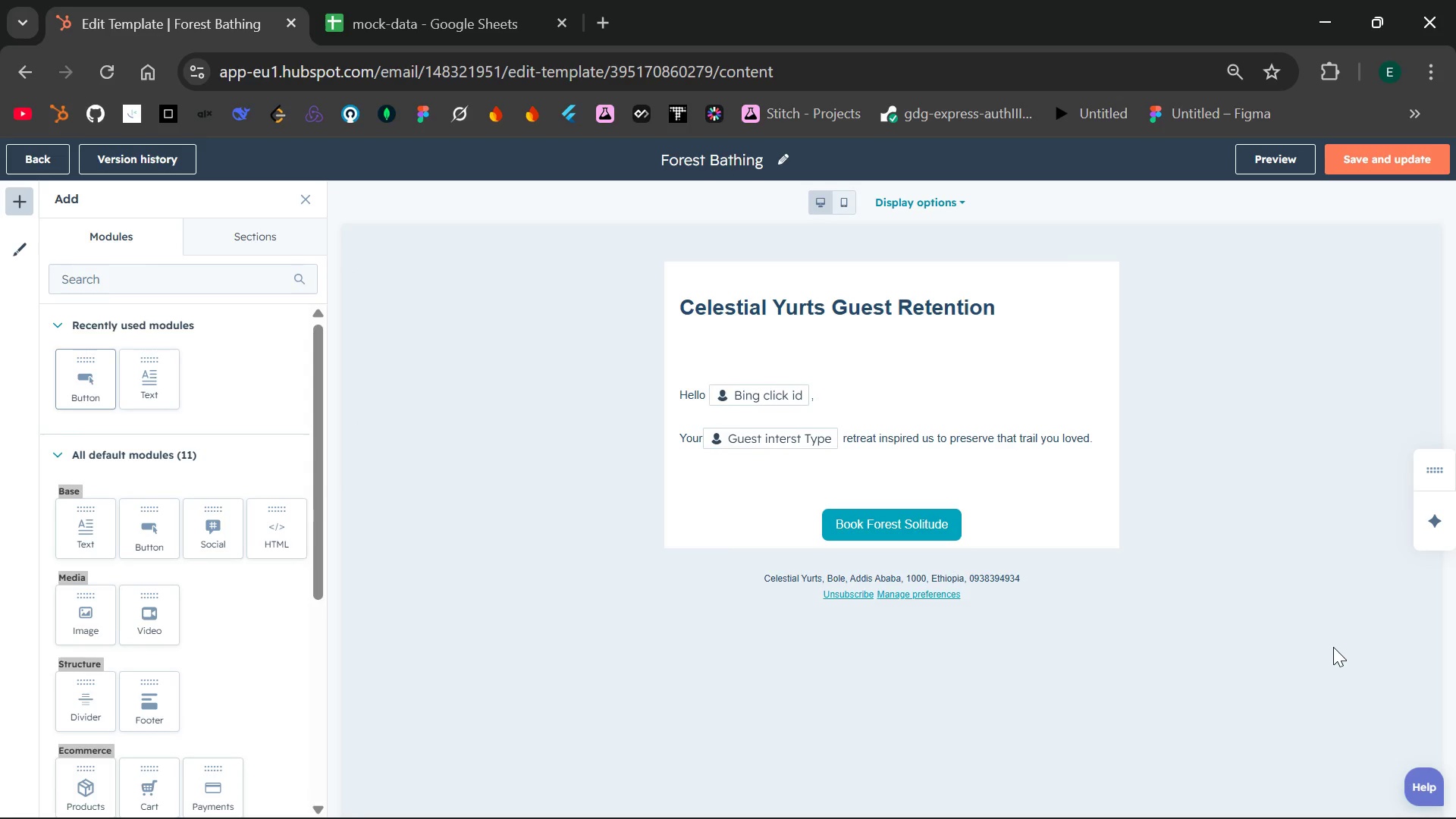 
left_click([1357, 170])
 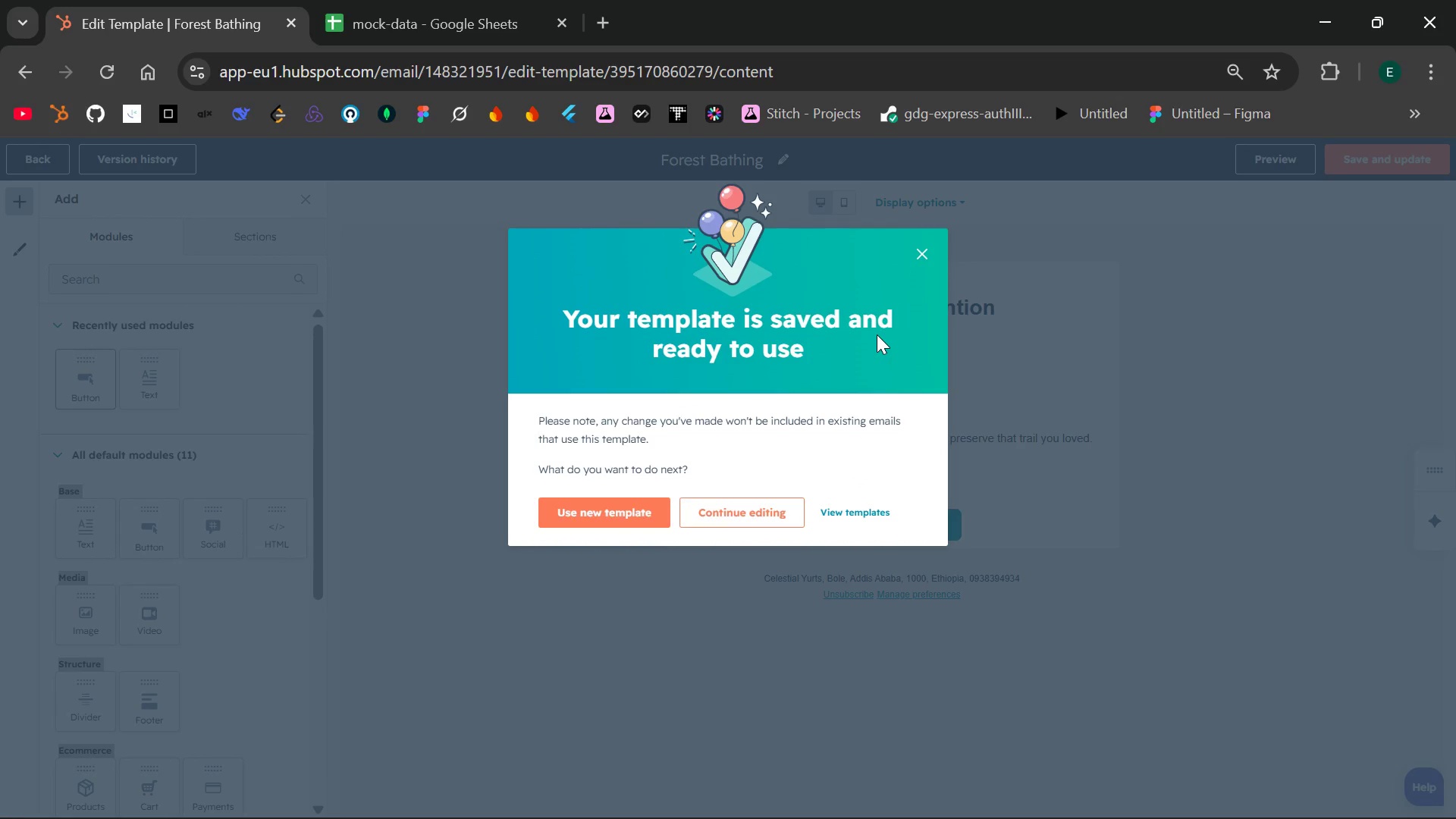 
wait(6.81)
 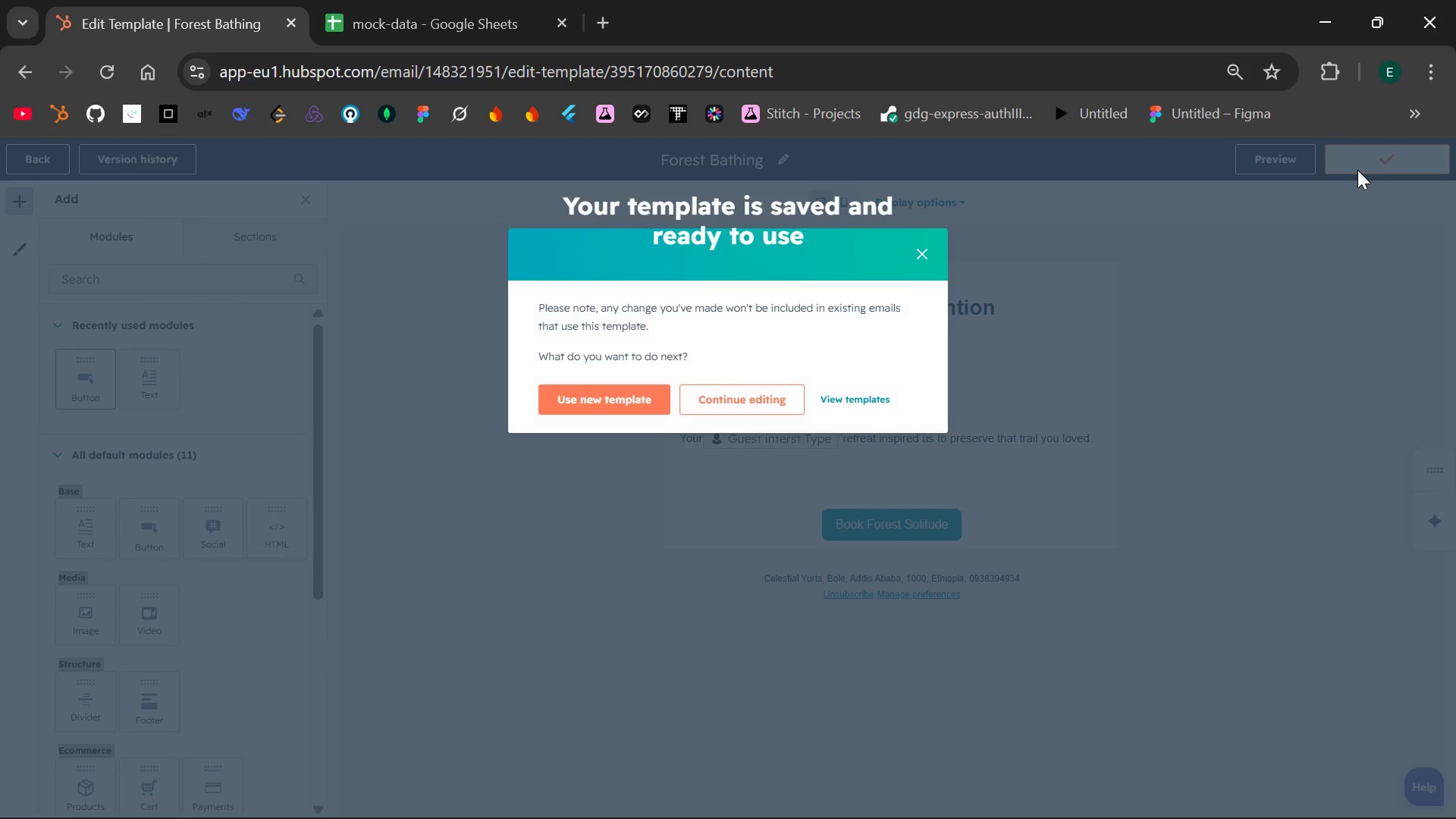 
left_click([744, 526])
 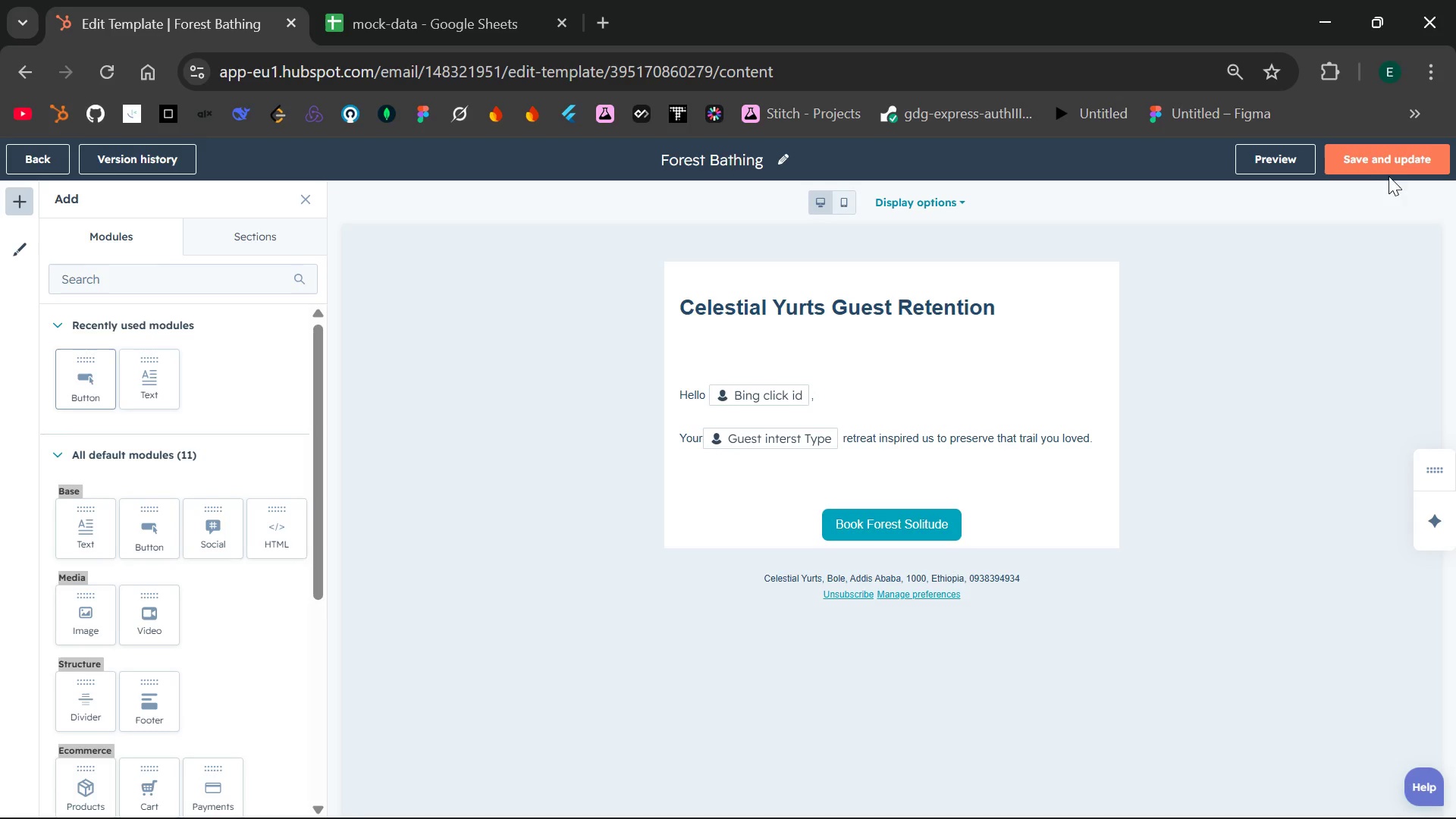 
left_click([1396, 168])
 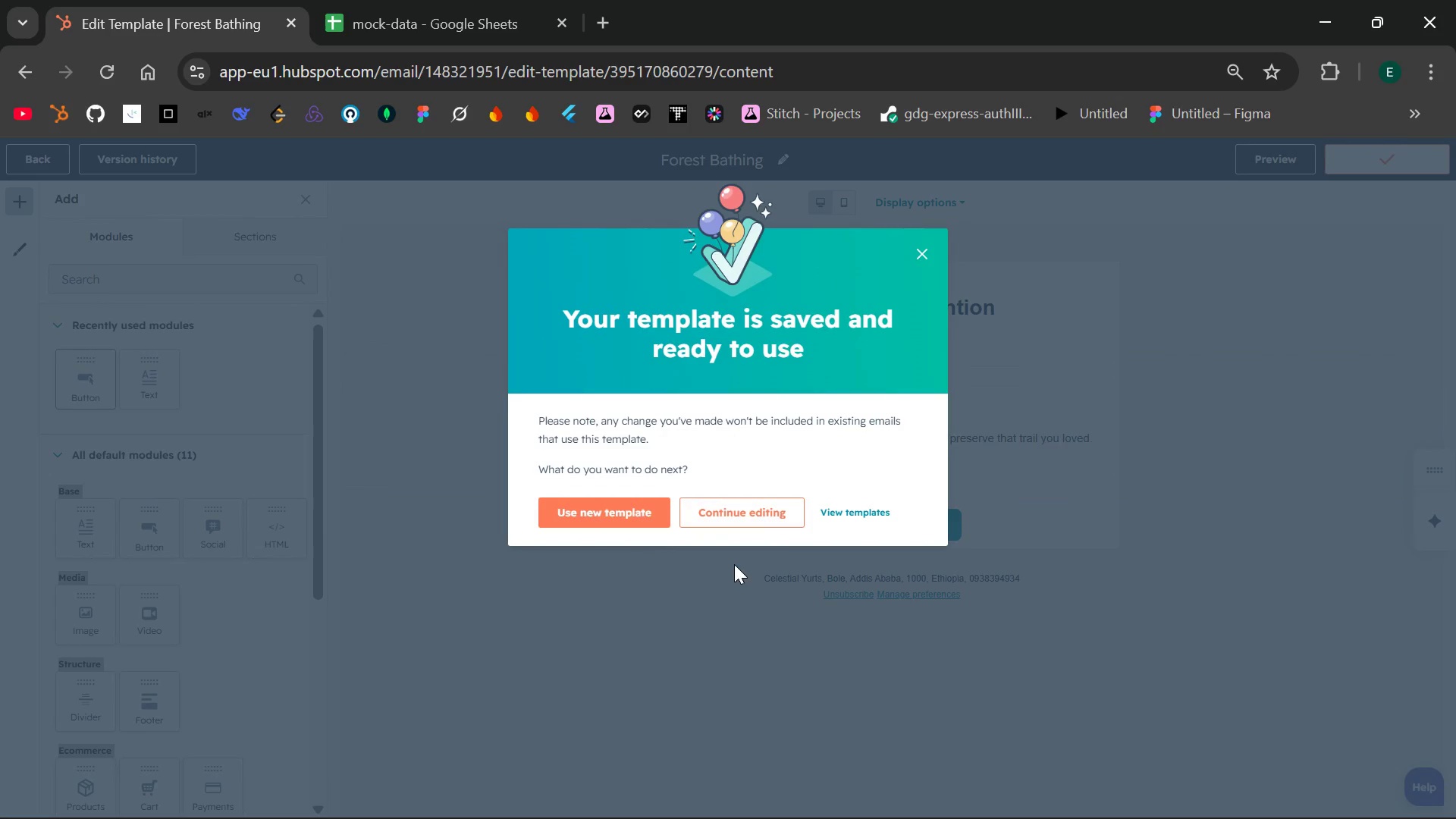 
left_click([602, 512])
 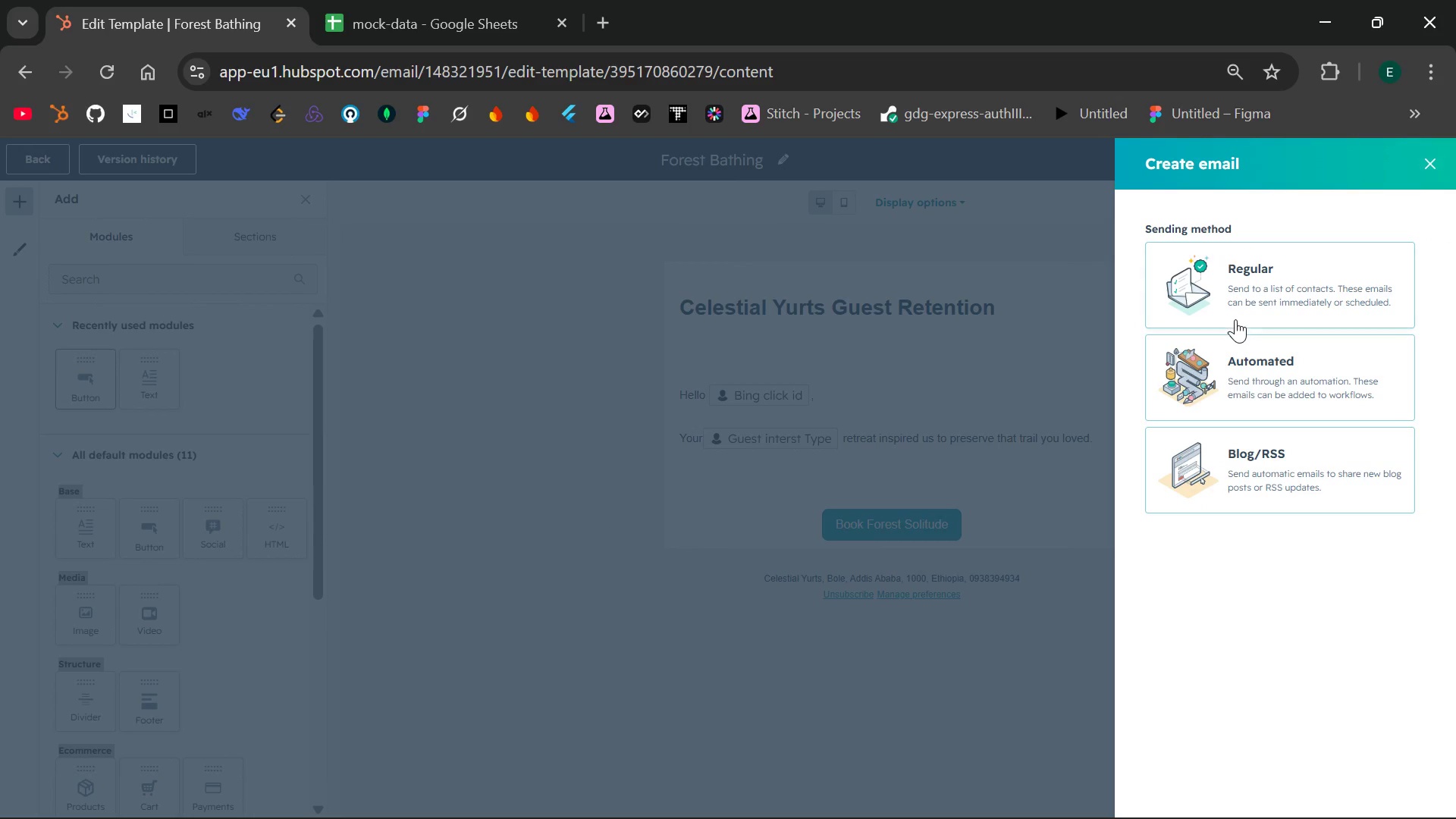 
wait(5.8)
 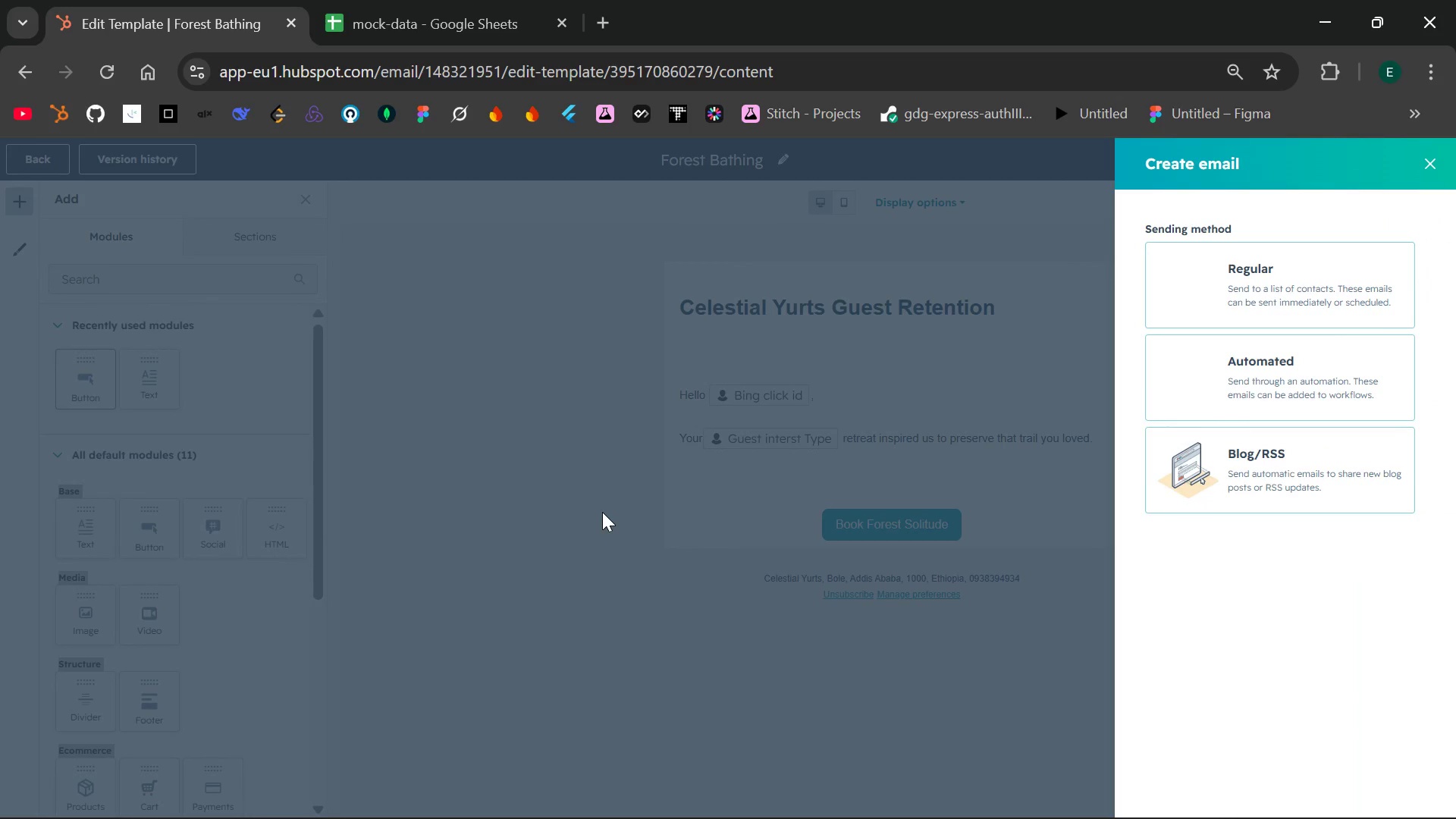 
left_click([1434, 165])
 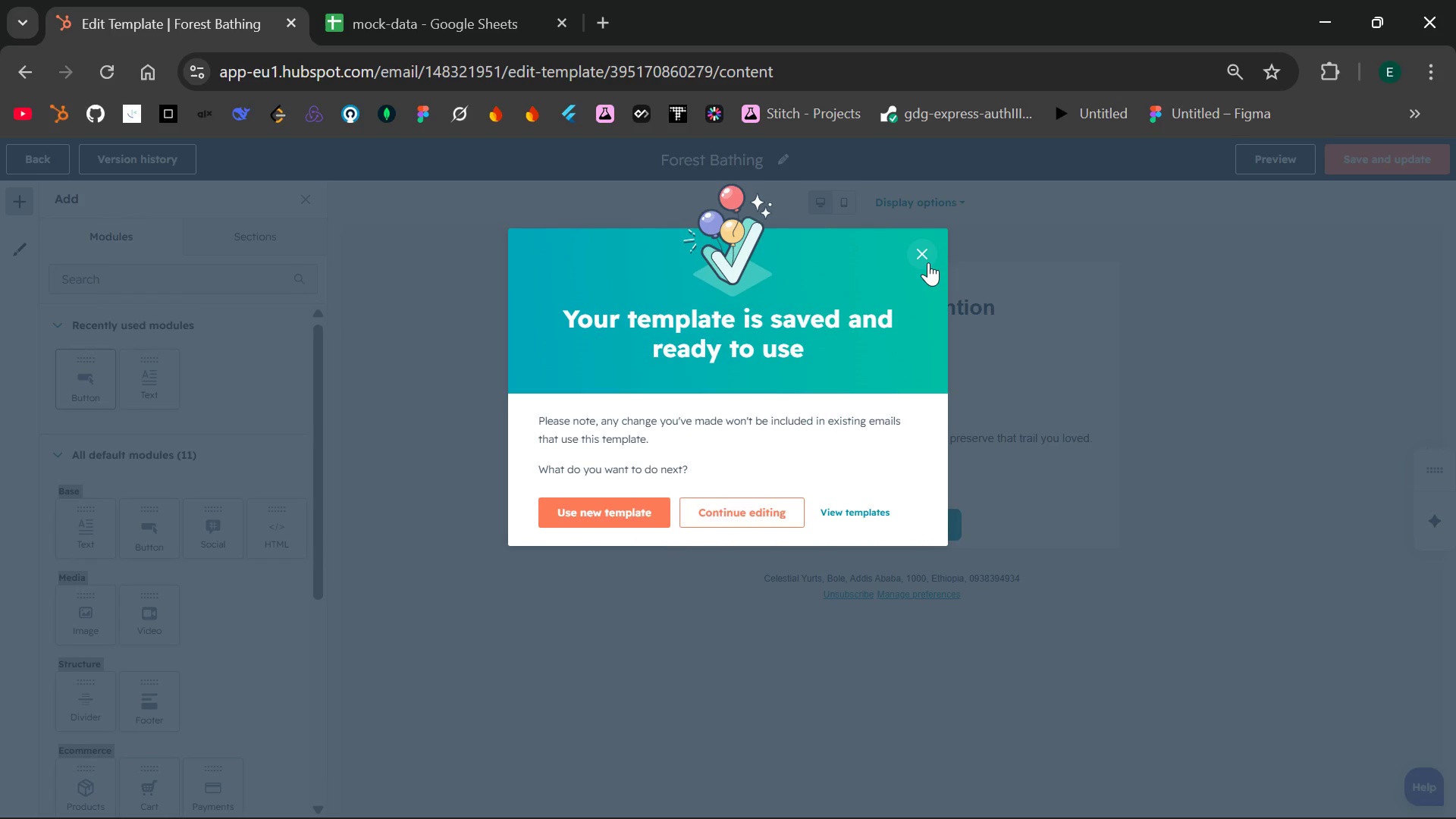 
left_click([924, 256])
 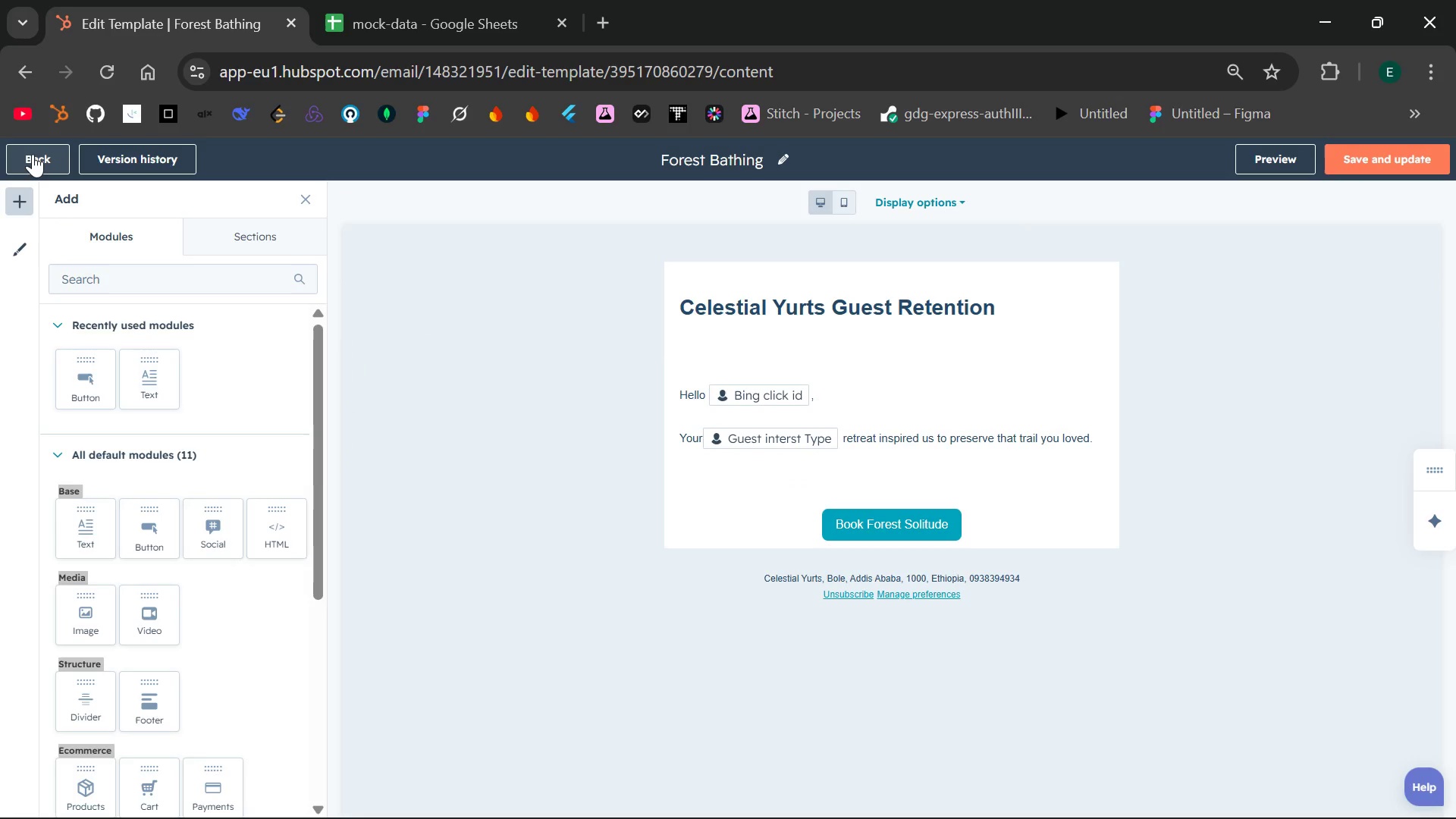 
left_click([33, 154])
 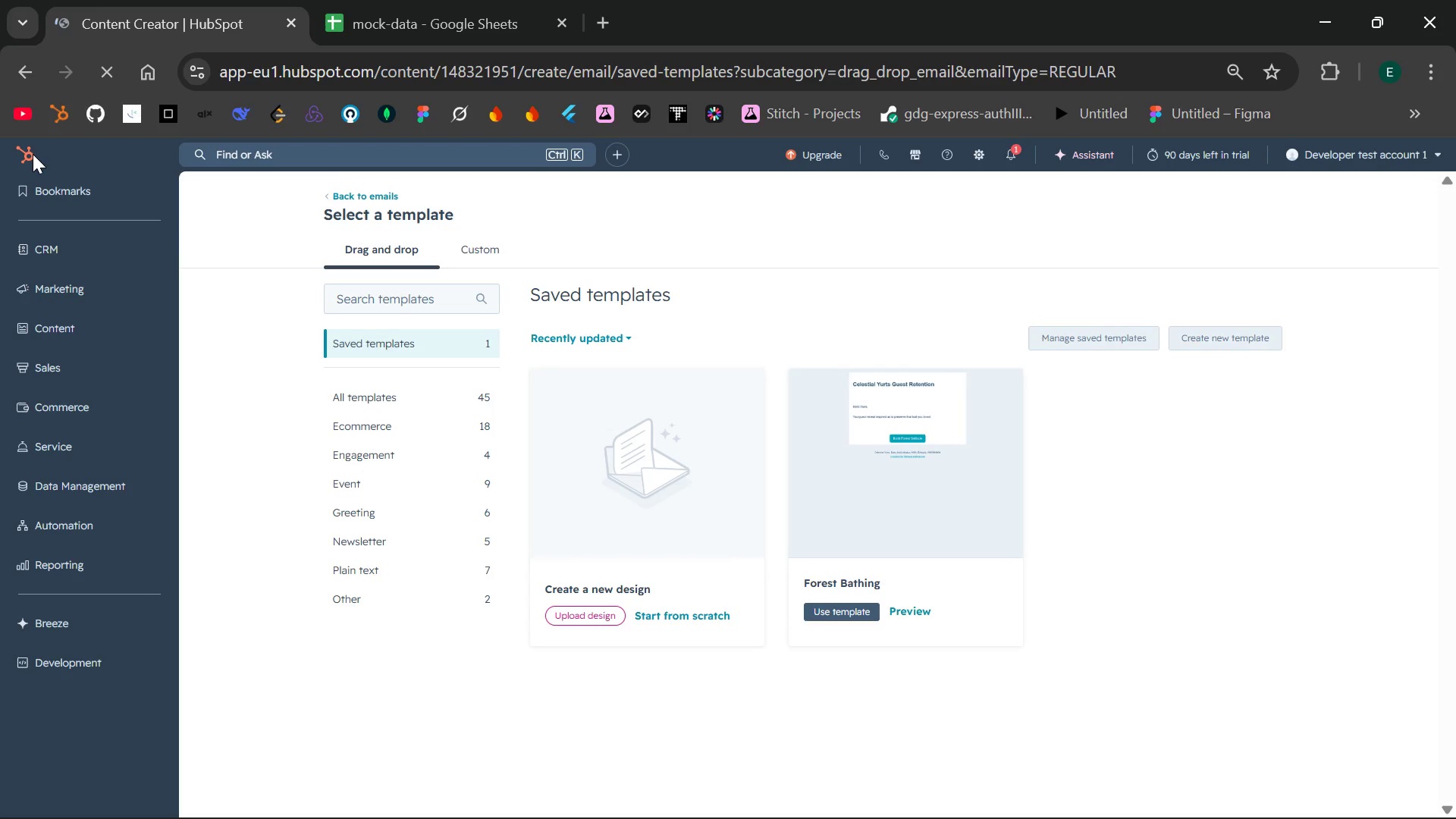 
wait(11.78)
 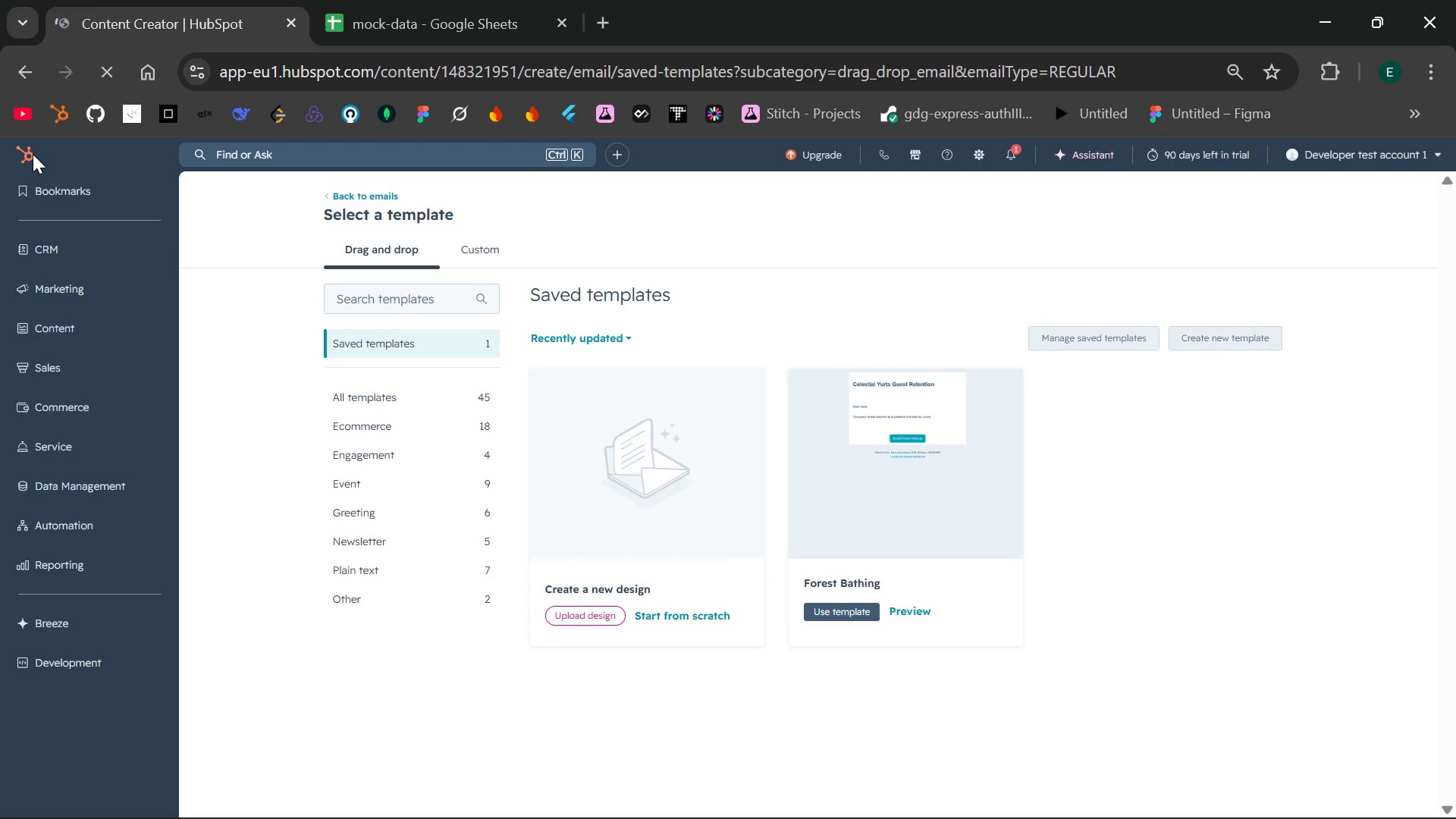 
key(PrintScreen)
 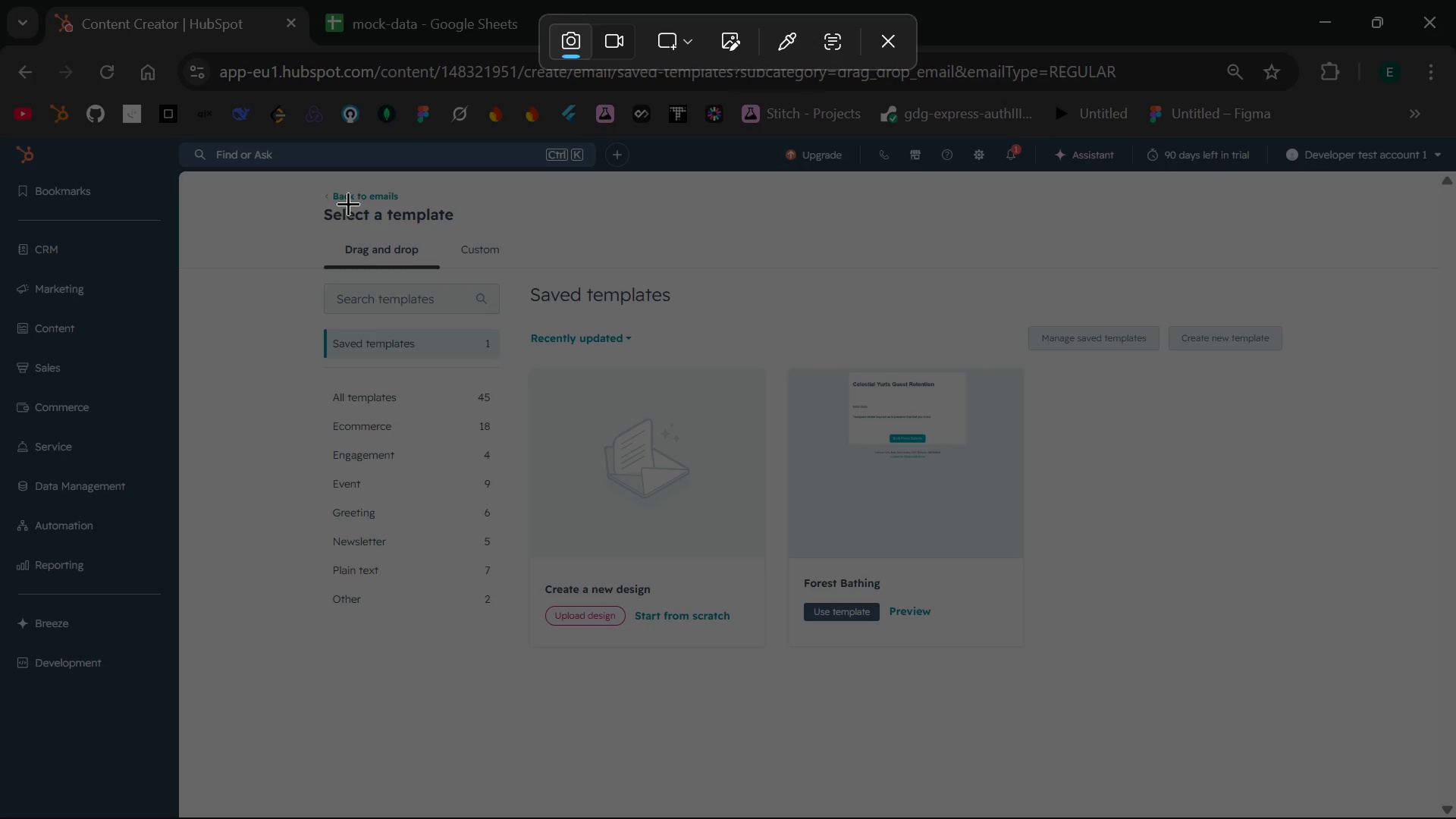 
left_click_drag(start_coordinate=[287, 187], to_coordinate=[1326, 777])
 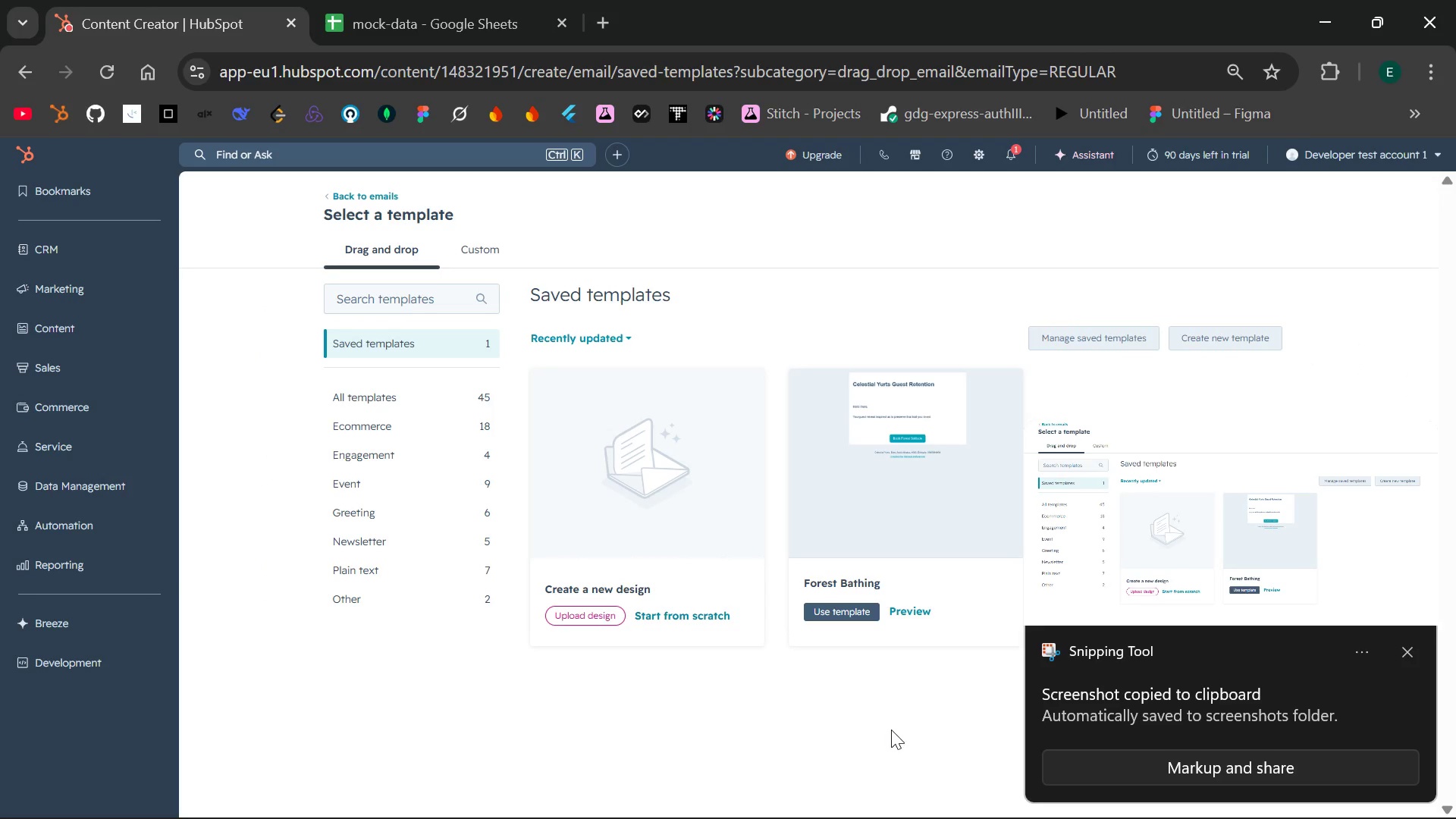 
wait(5.2)
 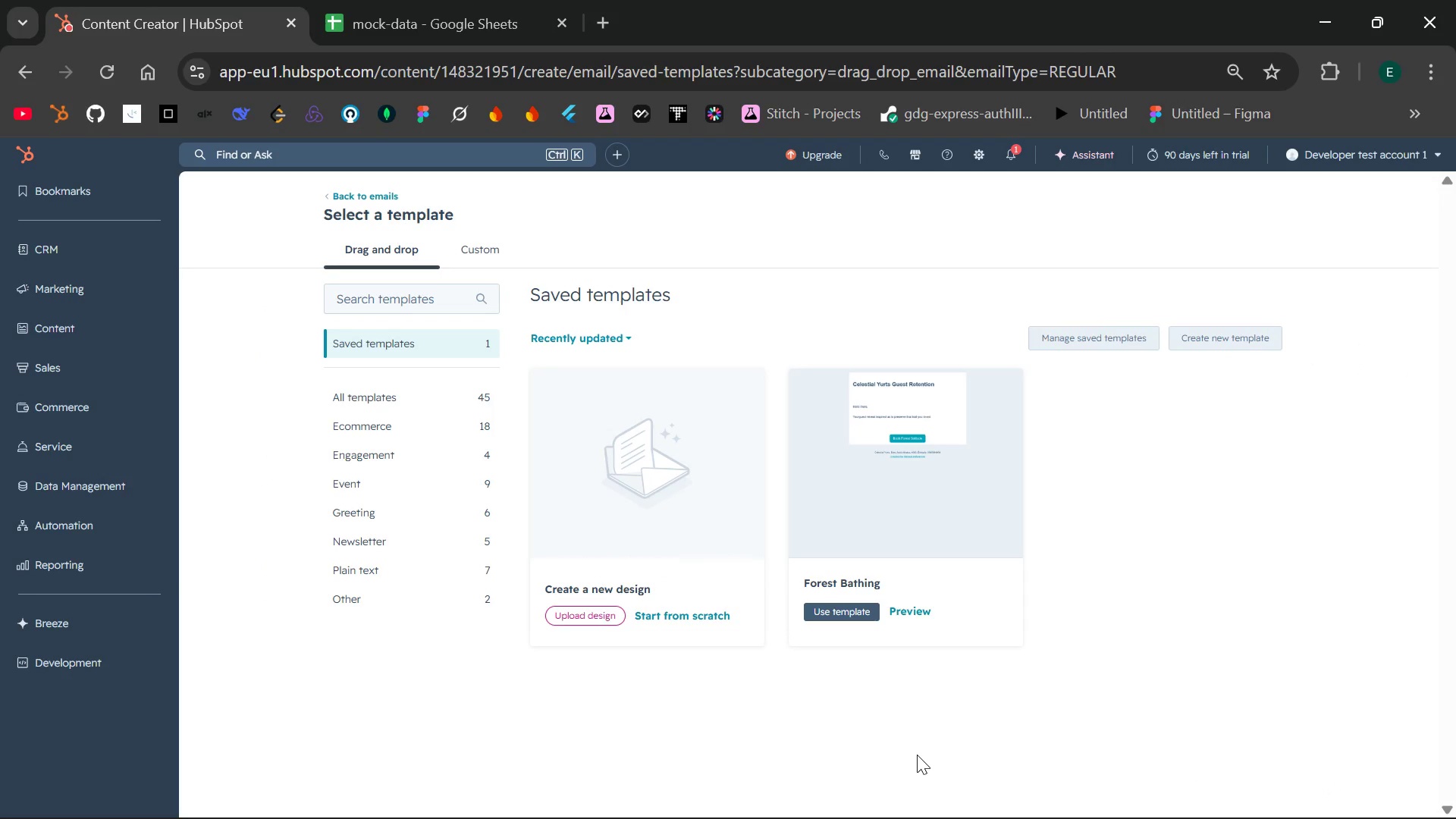 
left_click([1399, 657])
 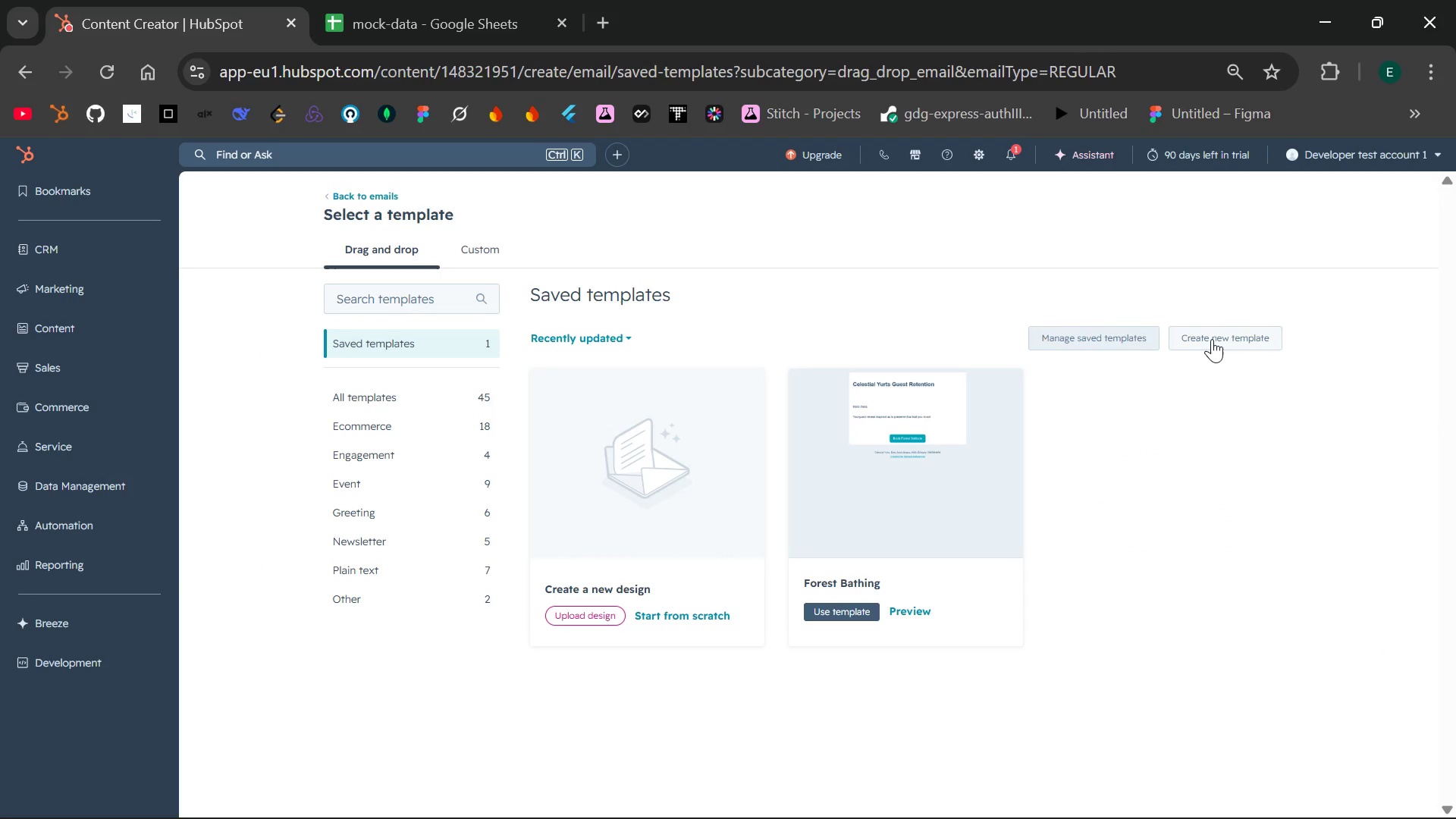 
left_click([1132, 334])
 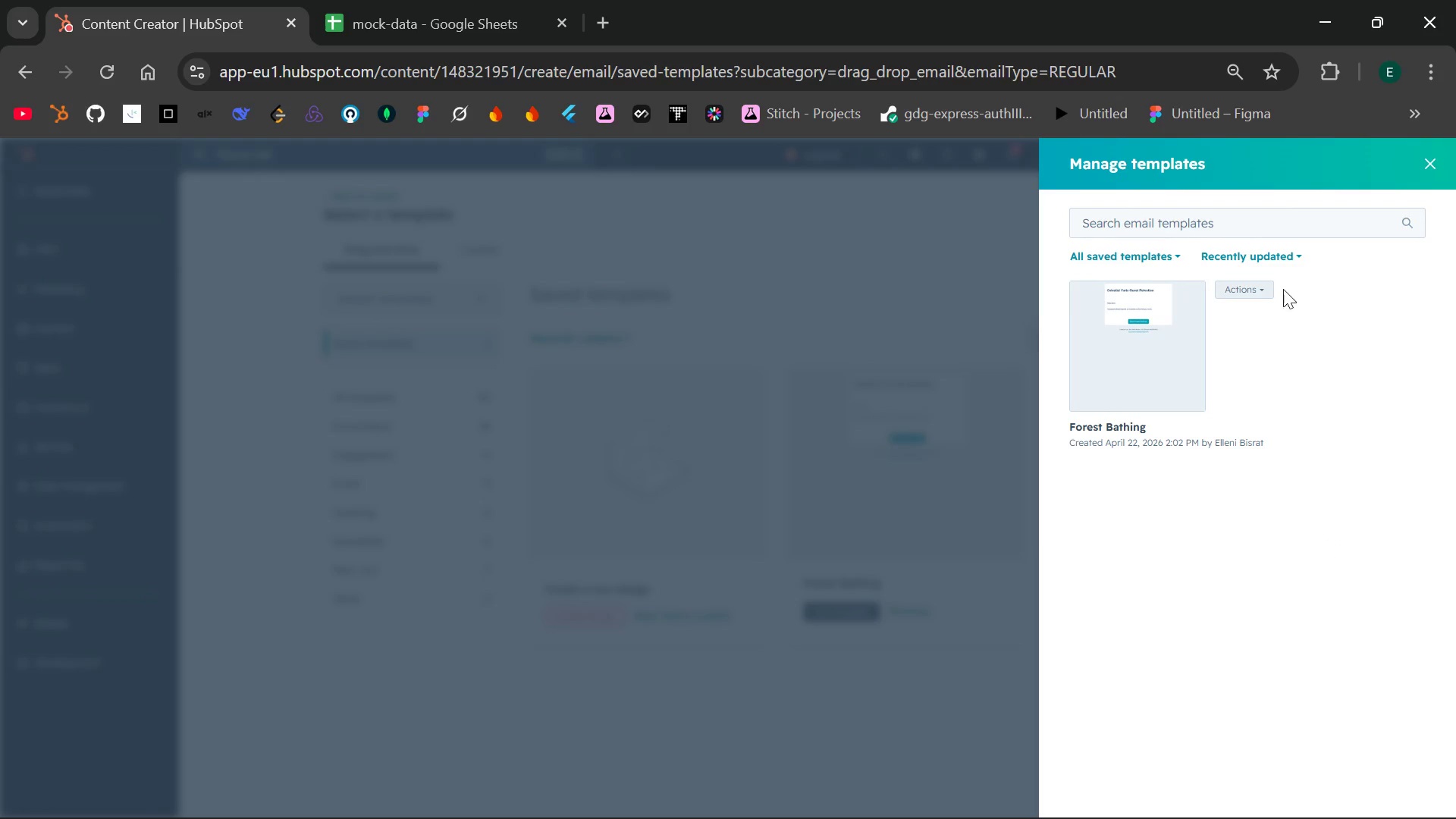 
wait(6.73)
 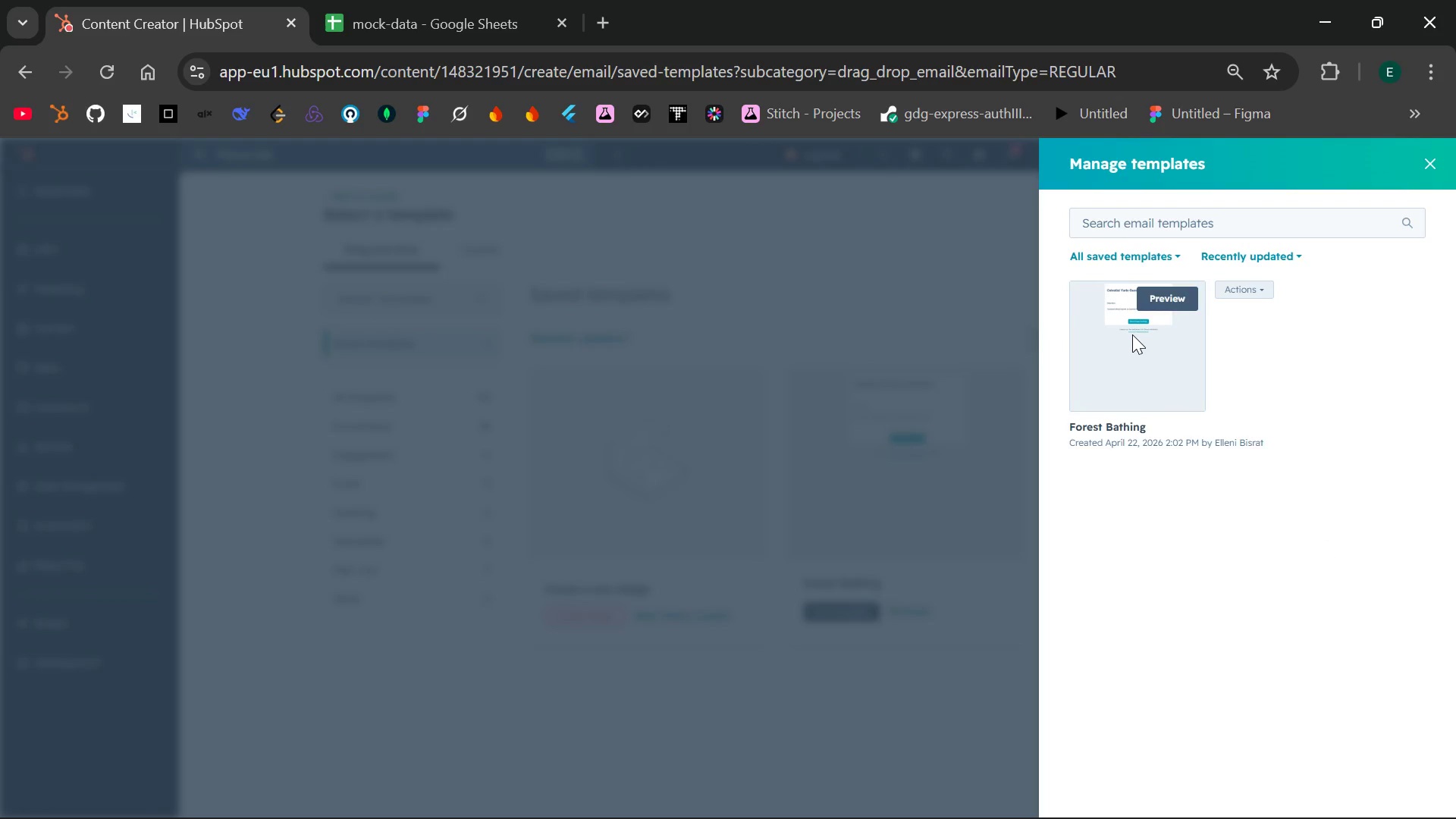 
left_click([1297, 256])
 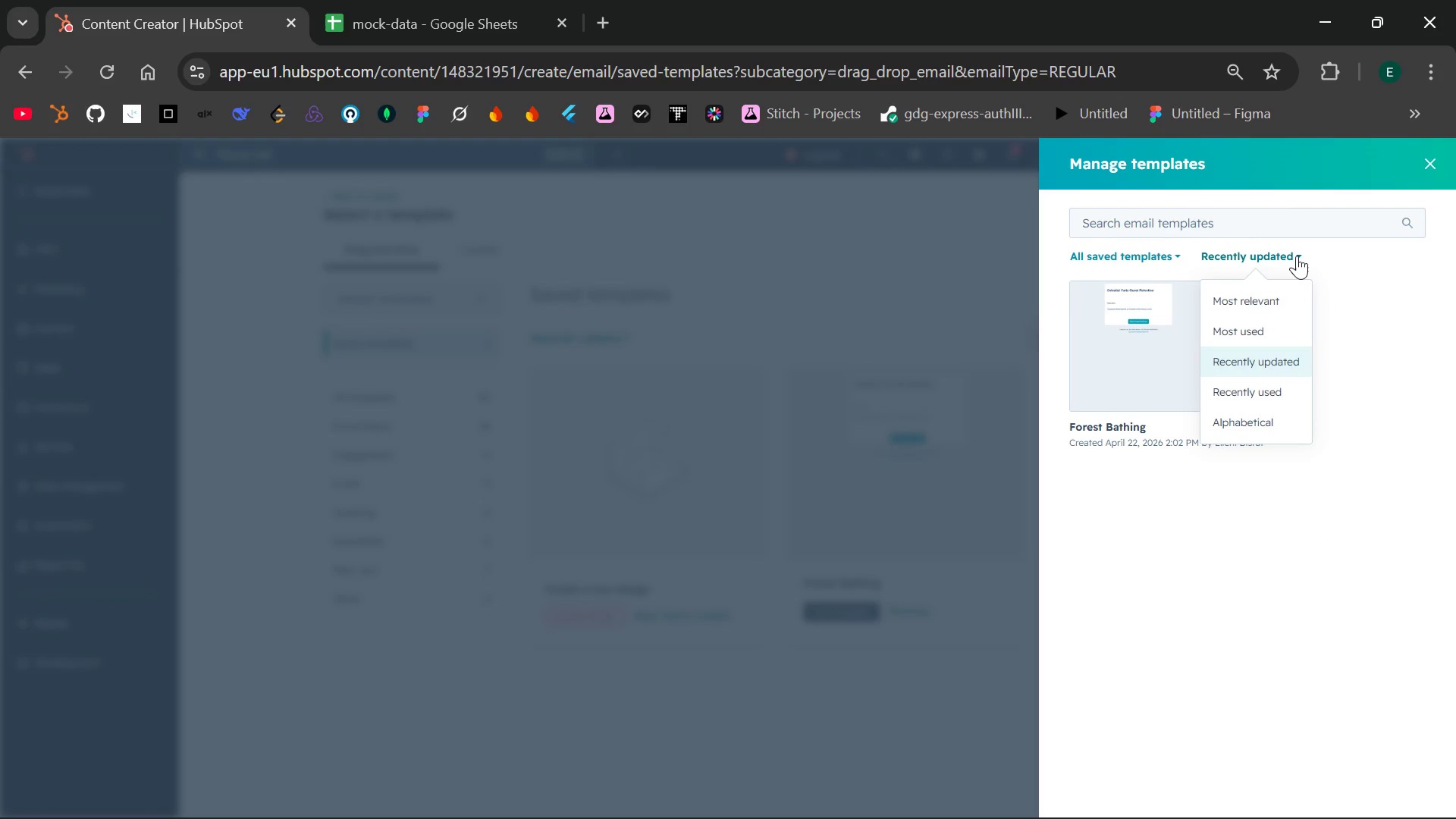 
left_click([1297, 256])
 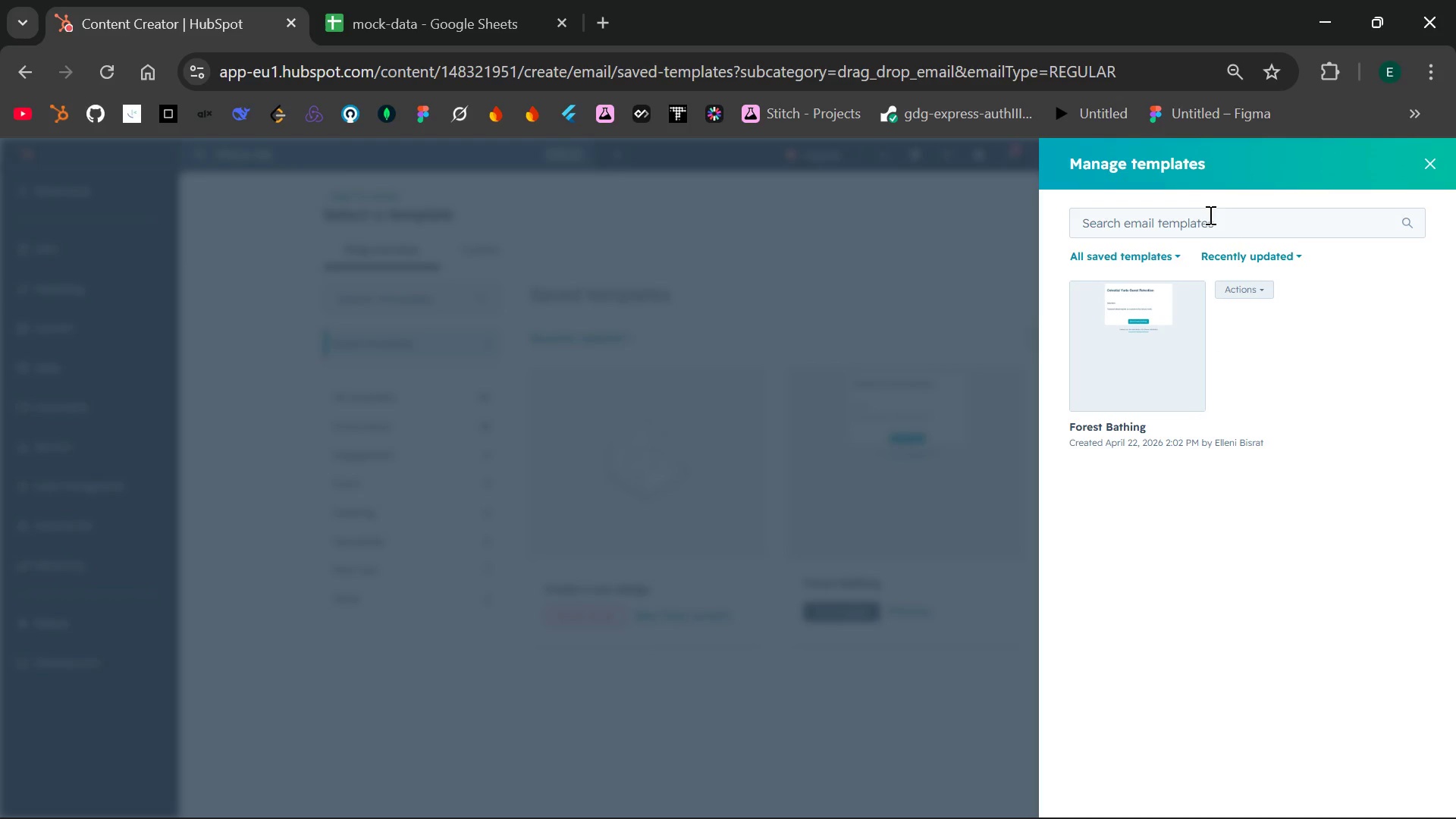 
left_click([1209, 214])
 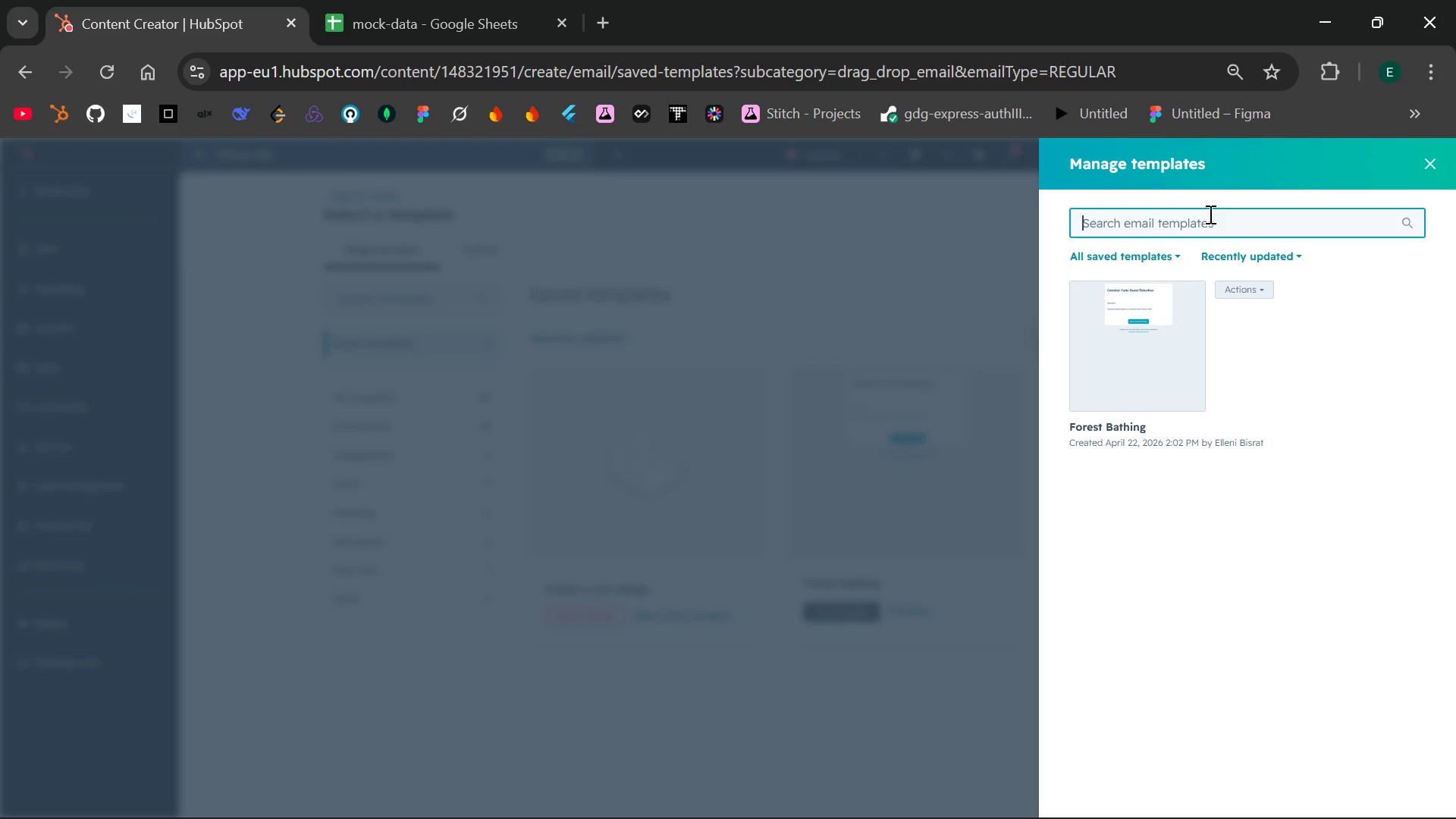 
type(Astr)
key(Backspace)
key(Backspace)
key(Backspace)
key(Backspace)
 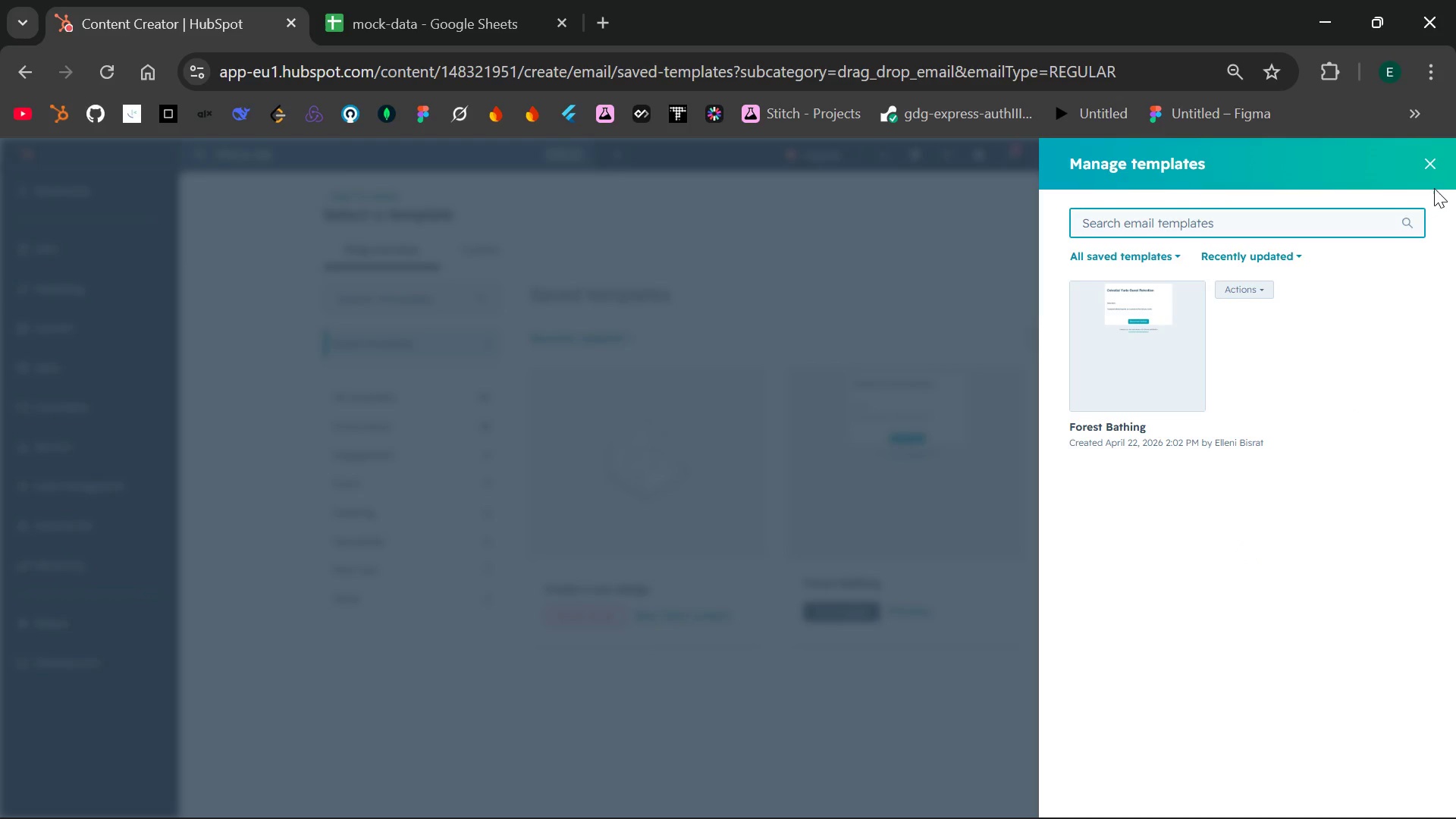 
left_click([1428, 159])
 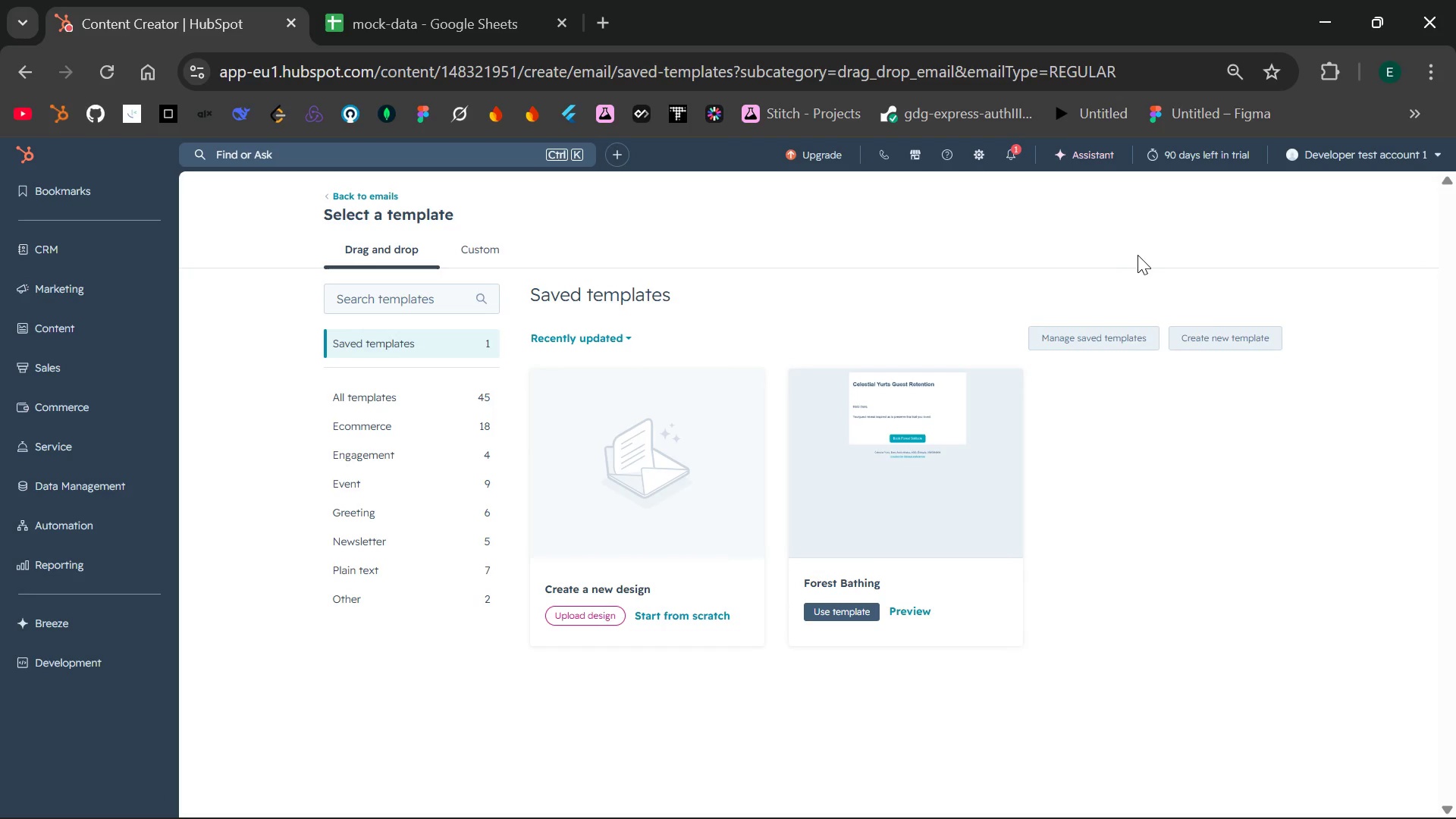 
left_click([1222, 344])
 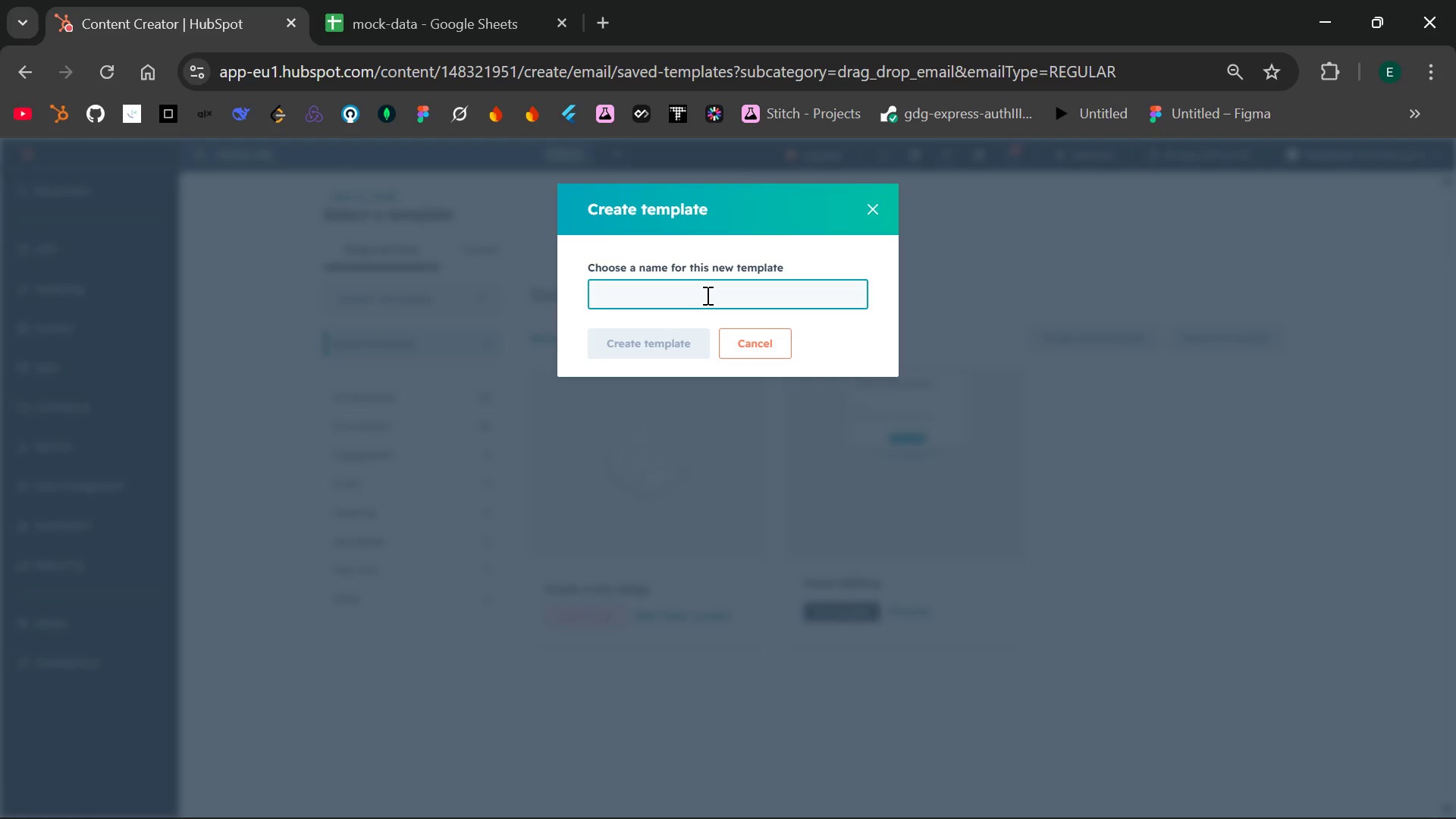 
type(Mycology)
 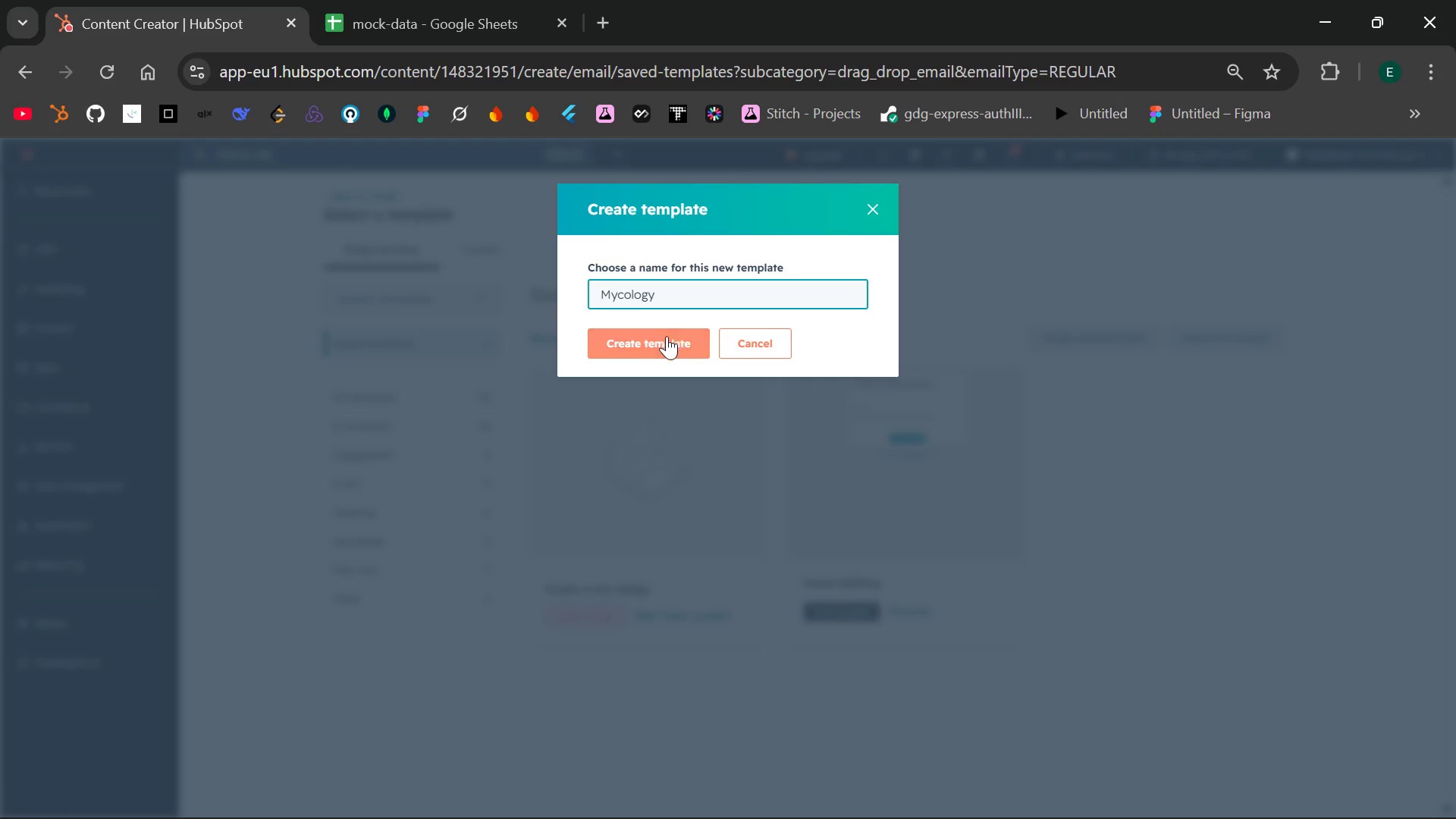 
left_click([662, 337])
 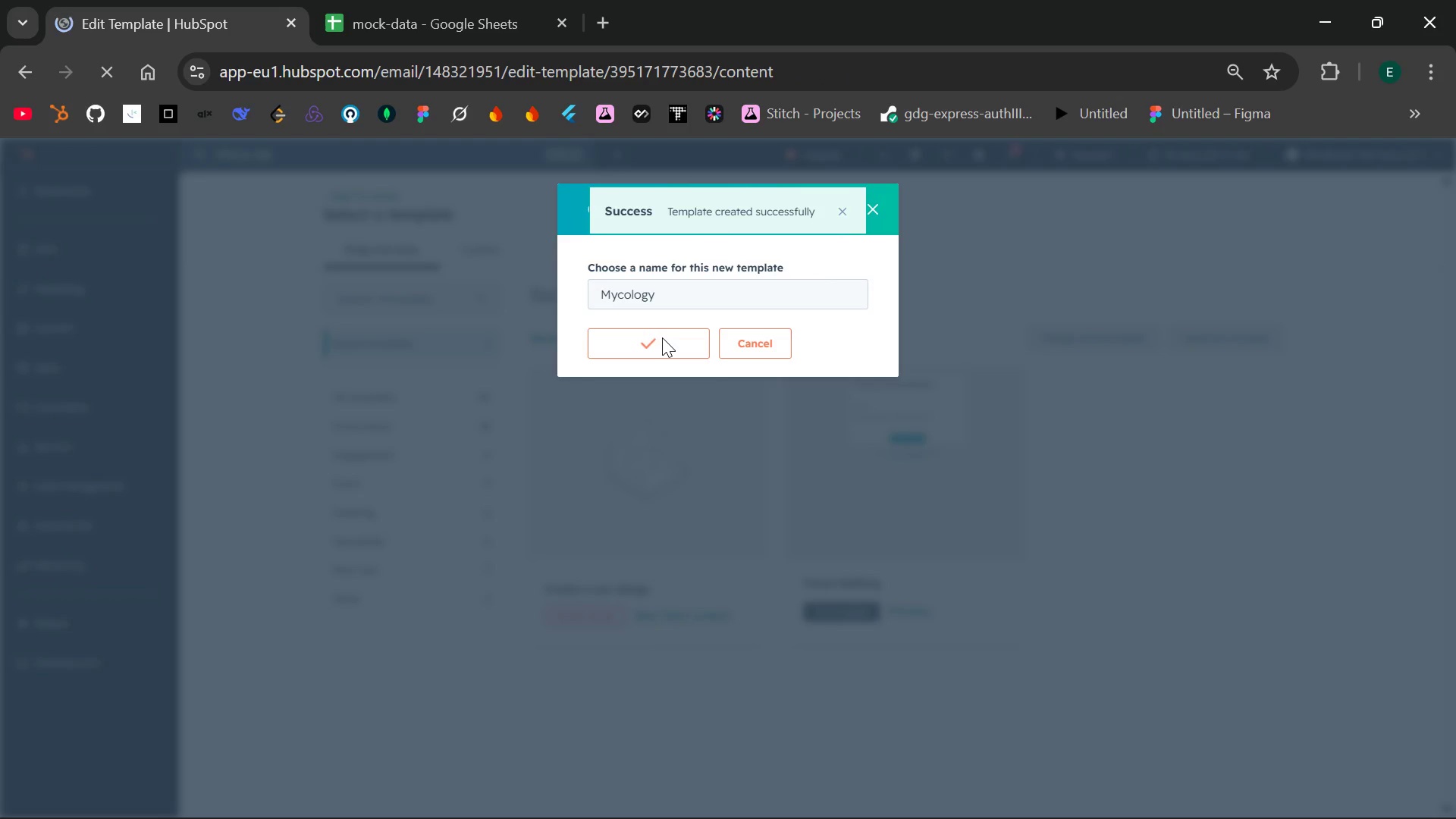 
wait(10.78)
 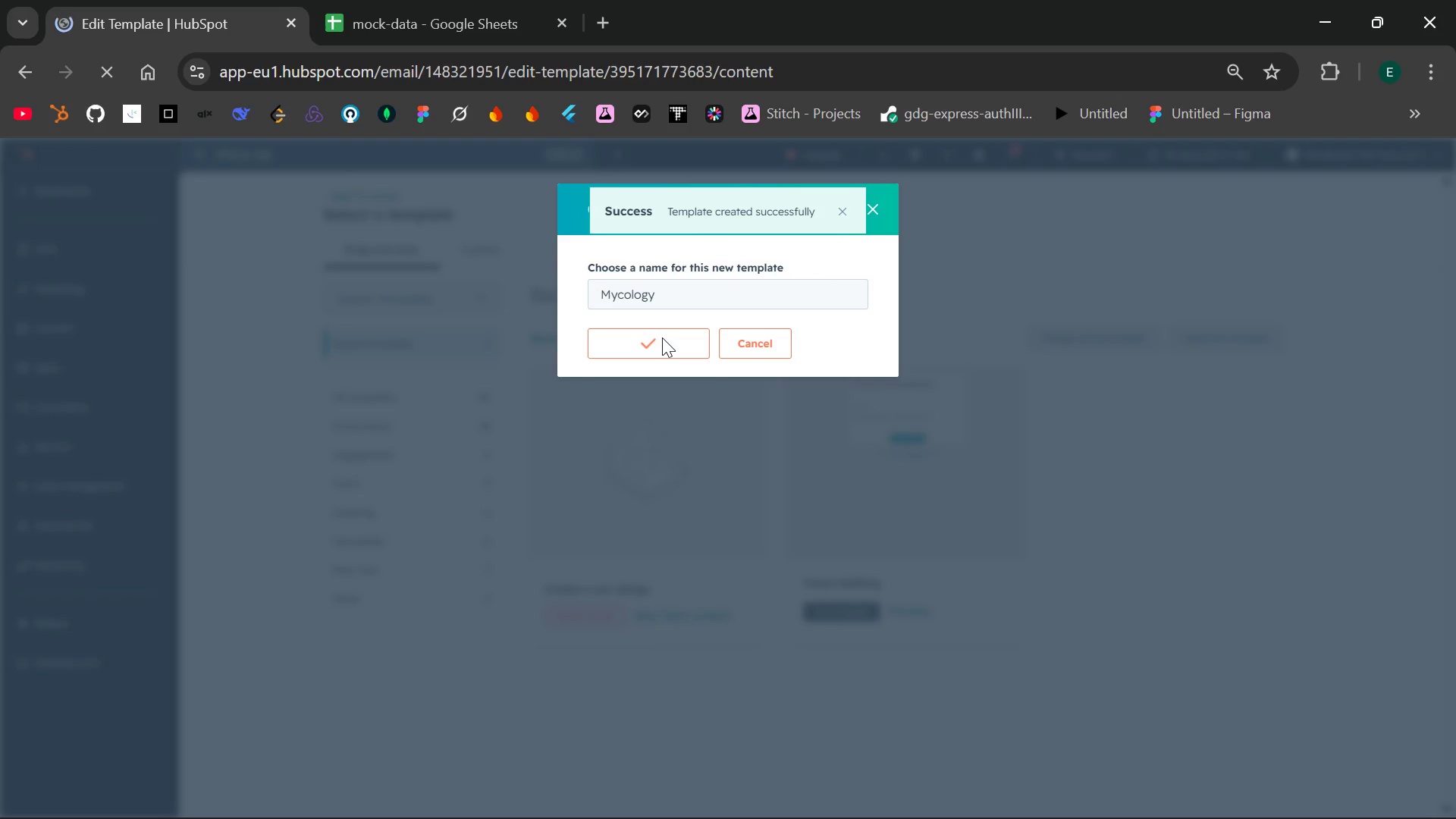 
double_click([867, 298])
 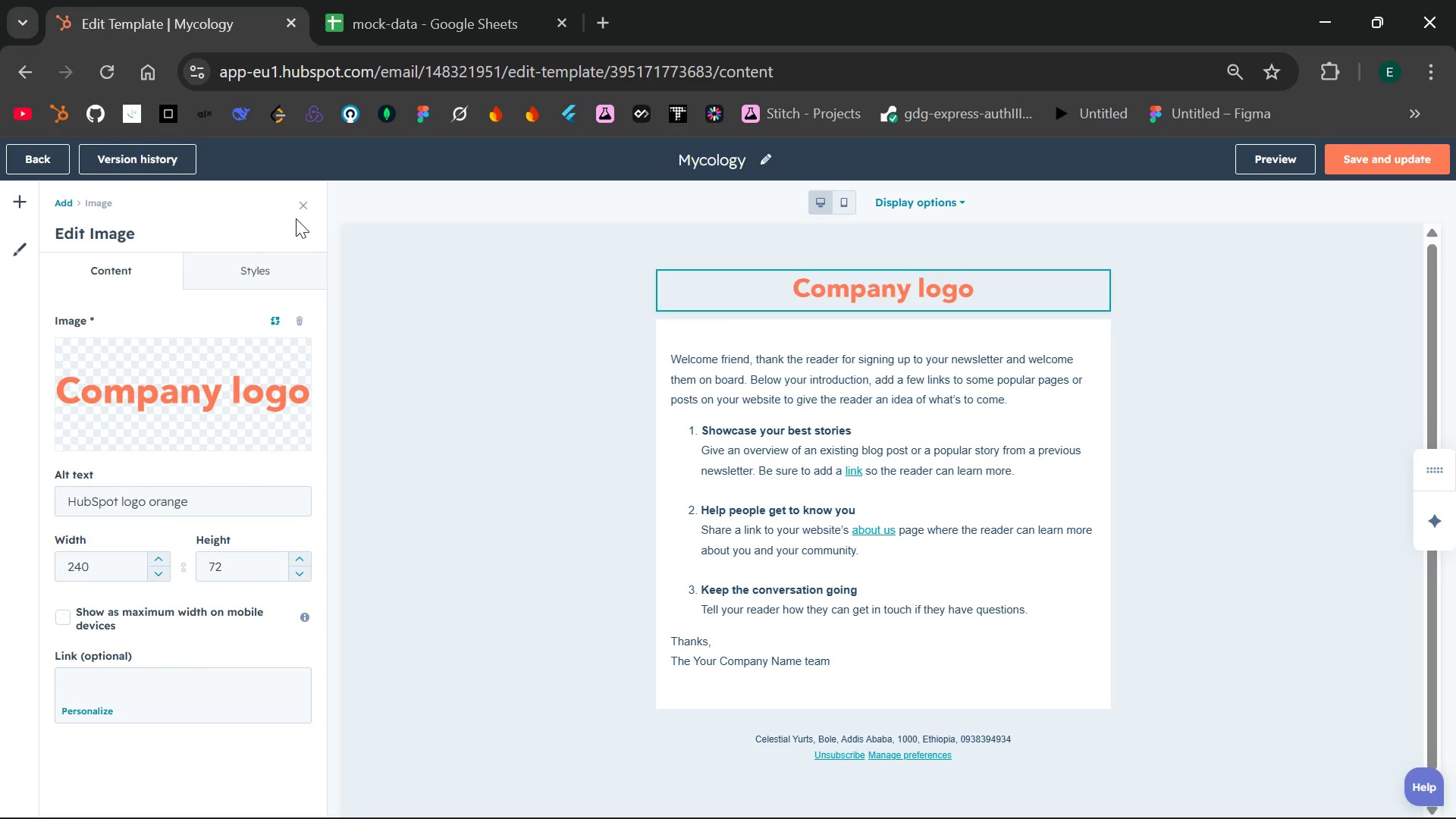 
wait(6.95)
 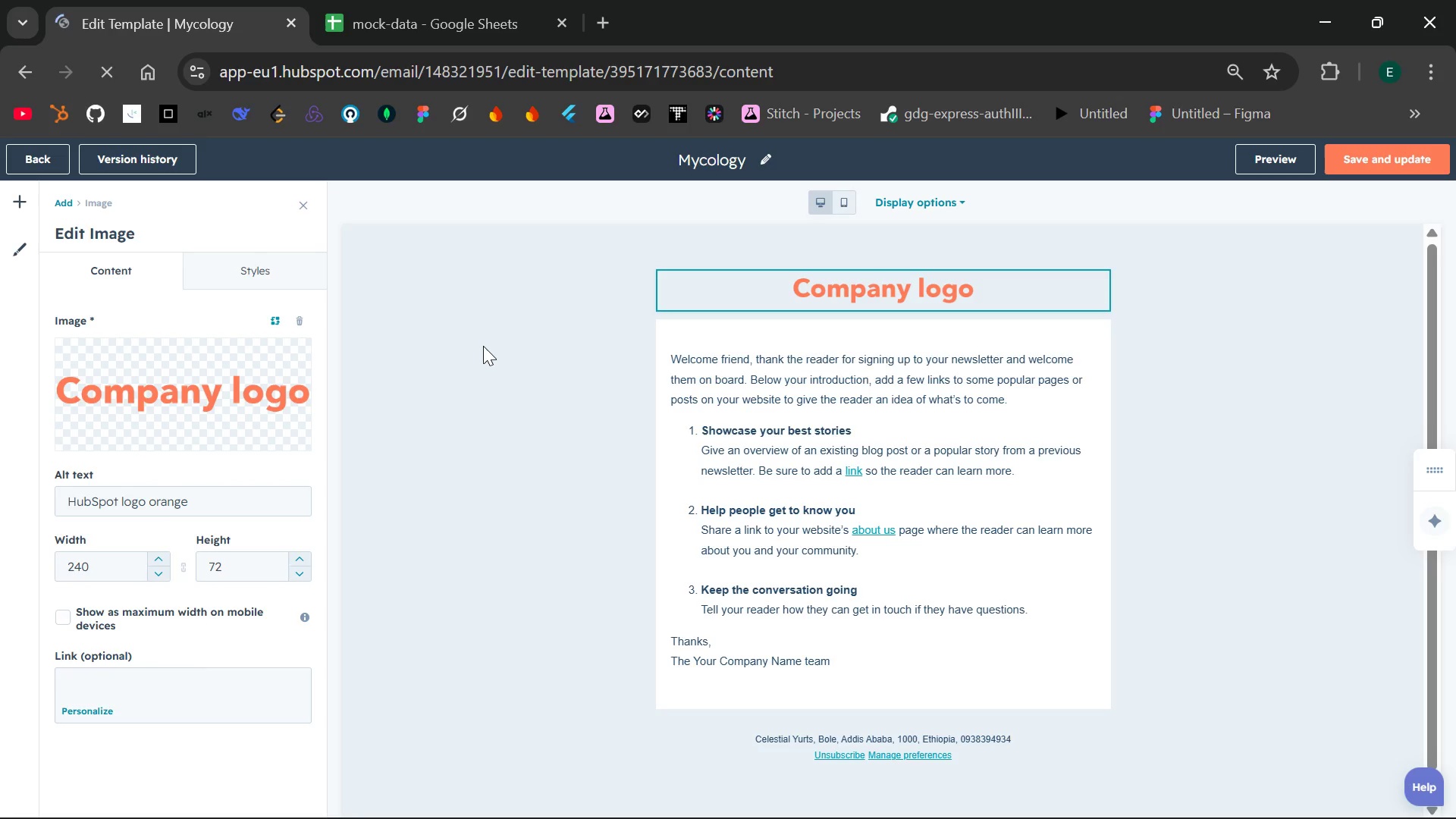 
left_click([1121, 295])
 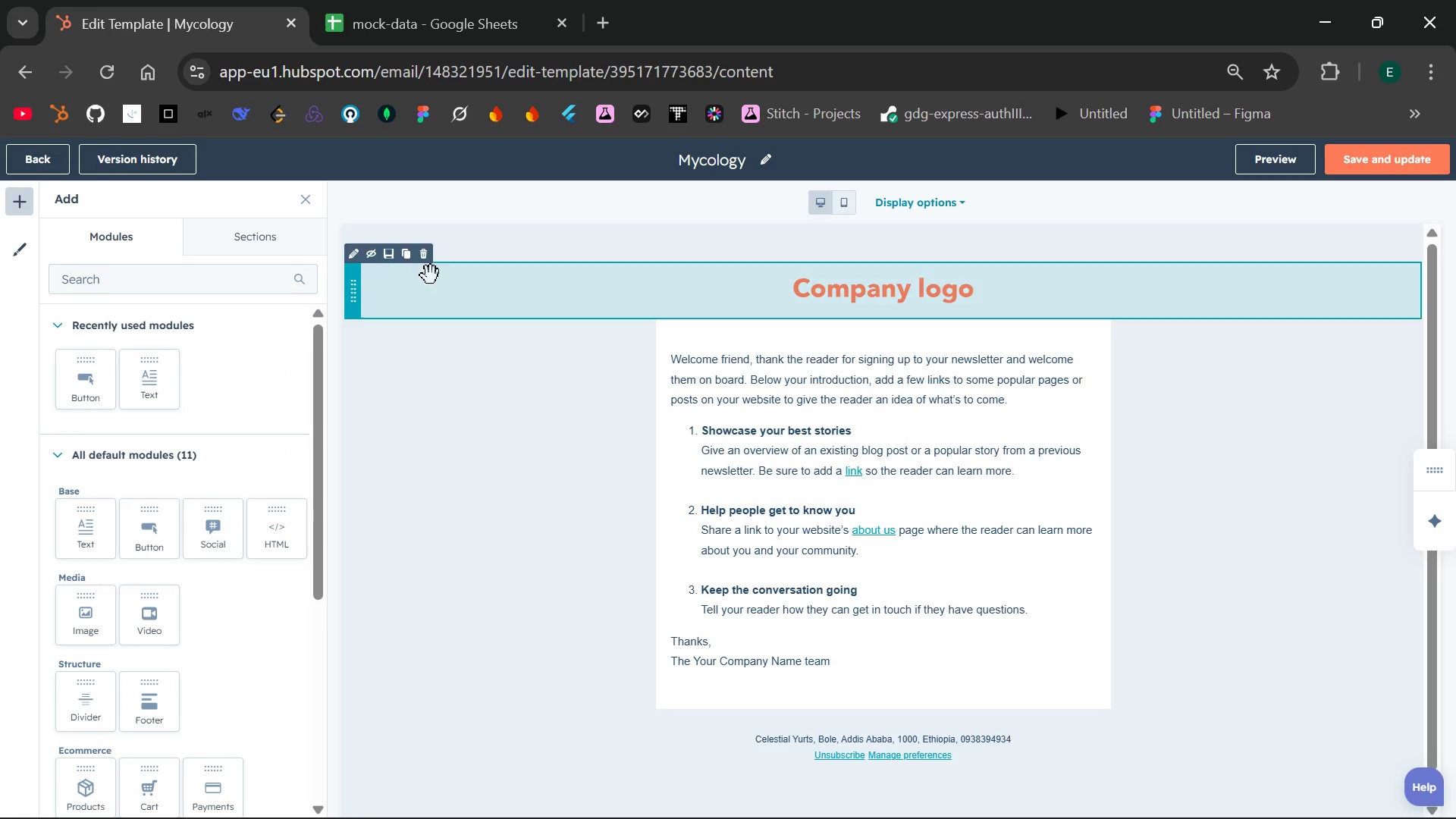 
left_click([428, 263])
 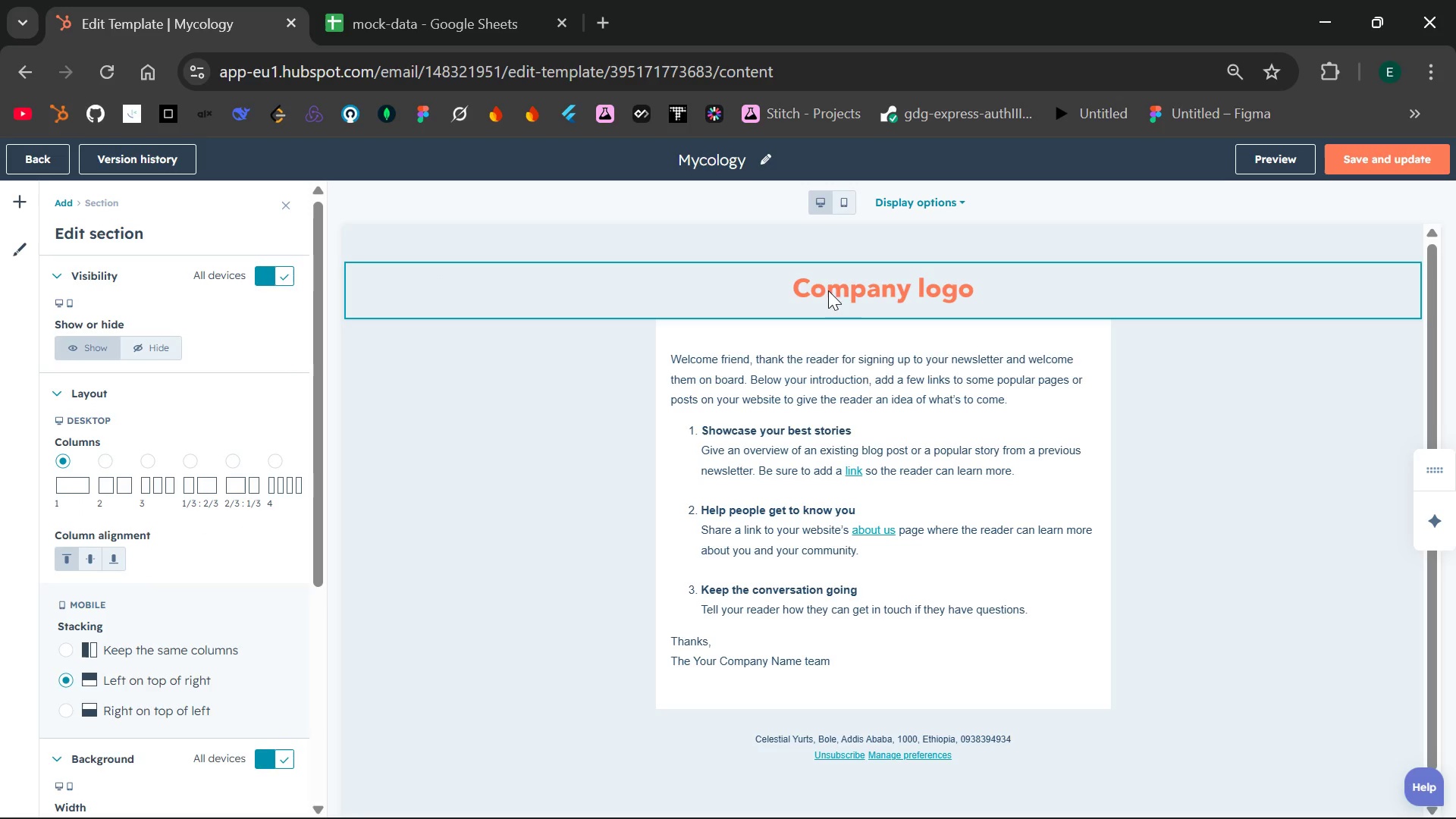 
left_click([836, 289])
 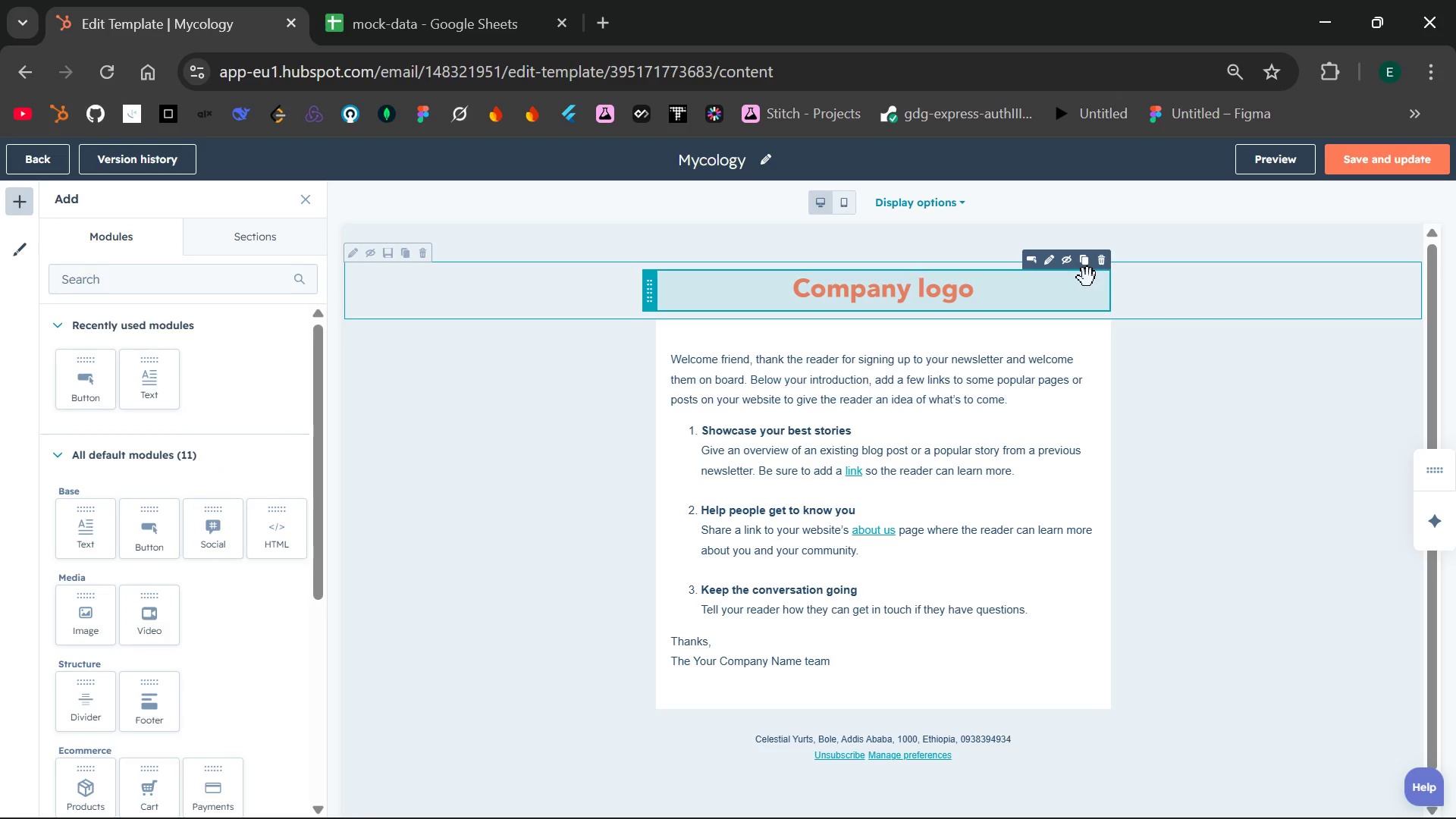 
left_click([1104, 268])
 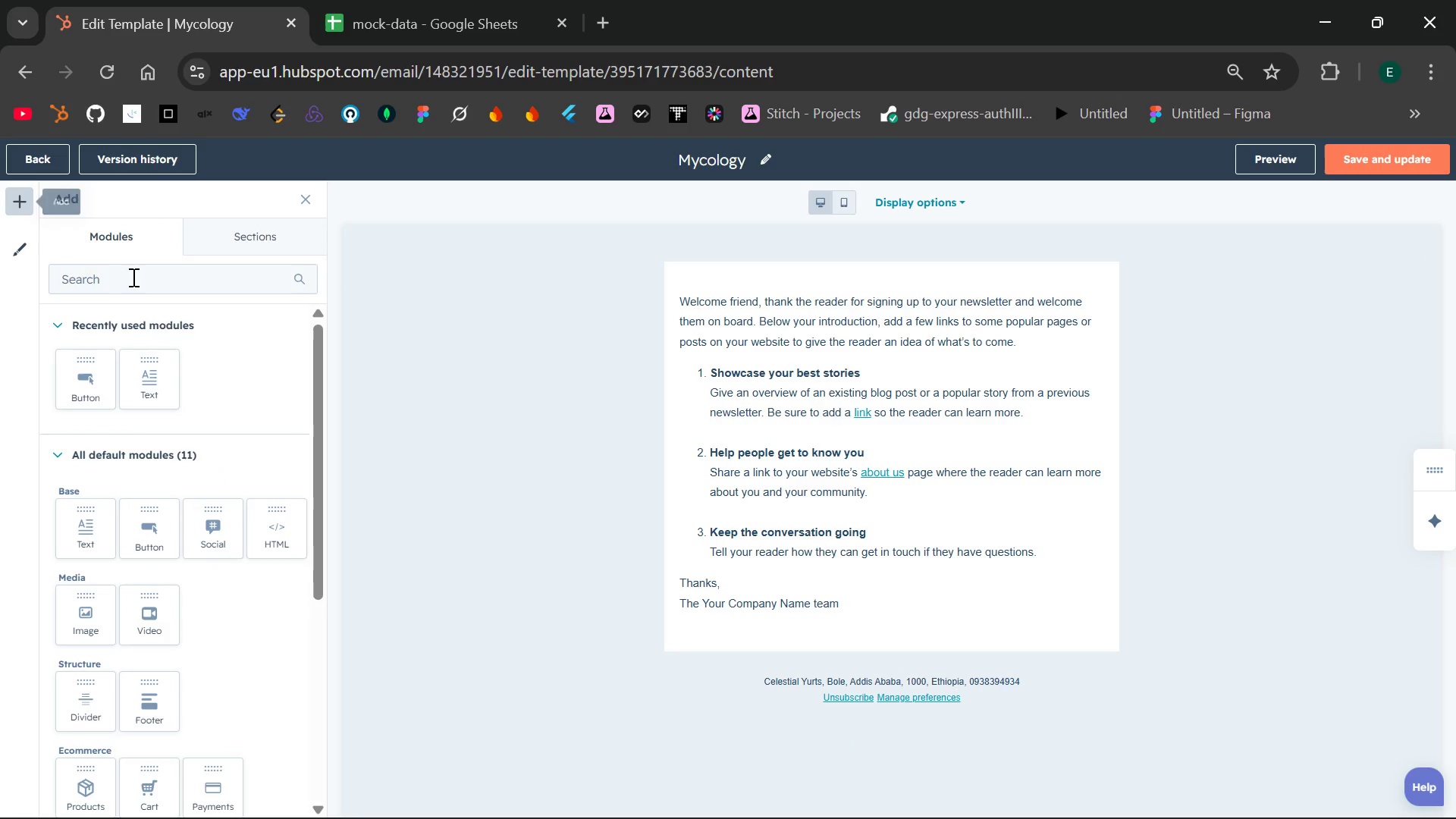 
left_click_drag(start_coordinate=[150, 366], to_coordinate=[752, 243])
 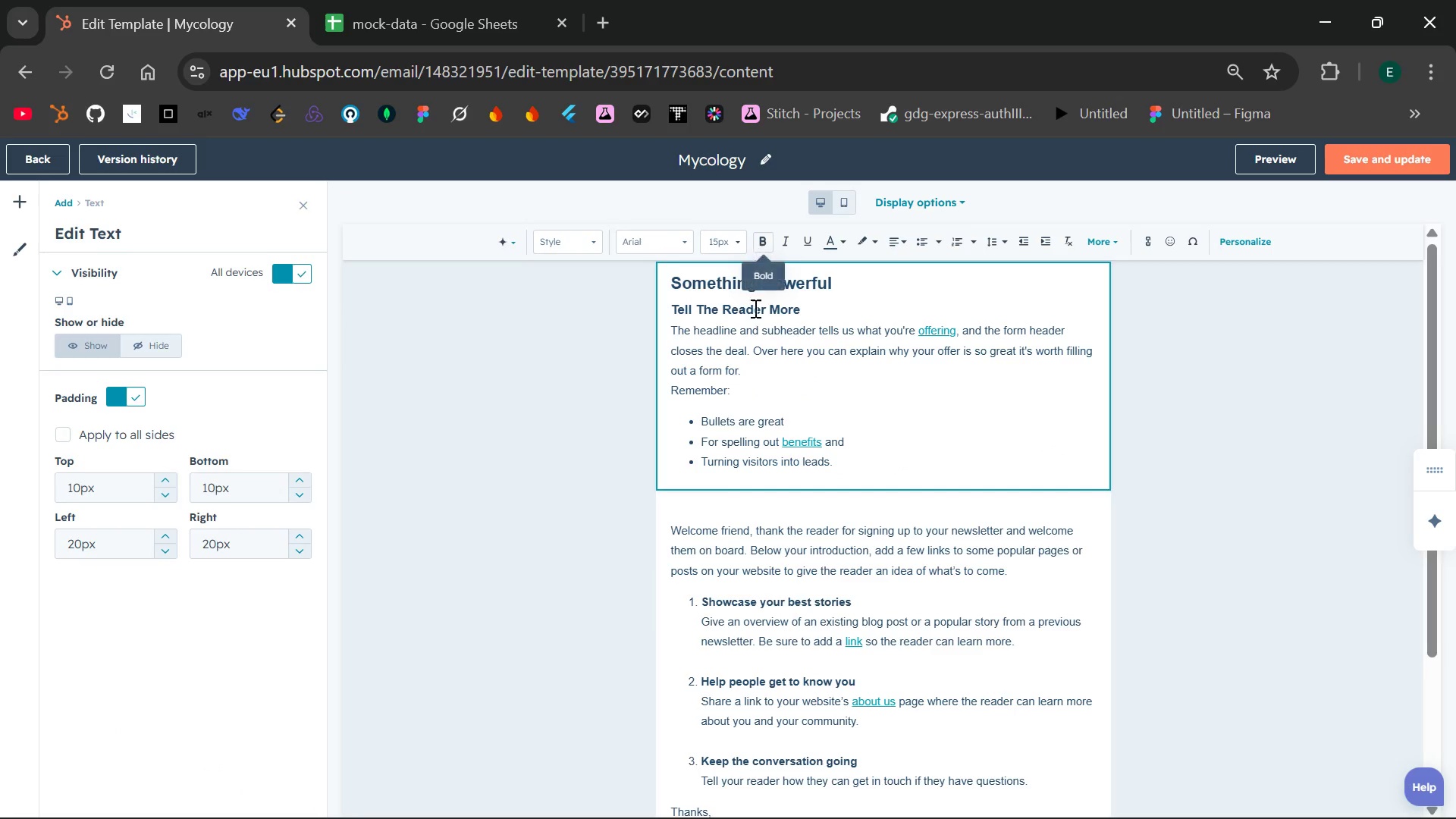 
left_click([780, 365])
 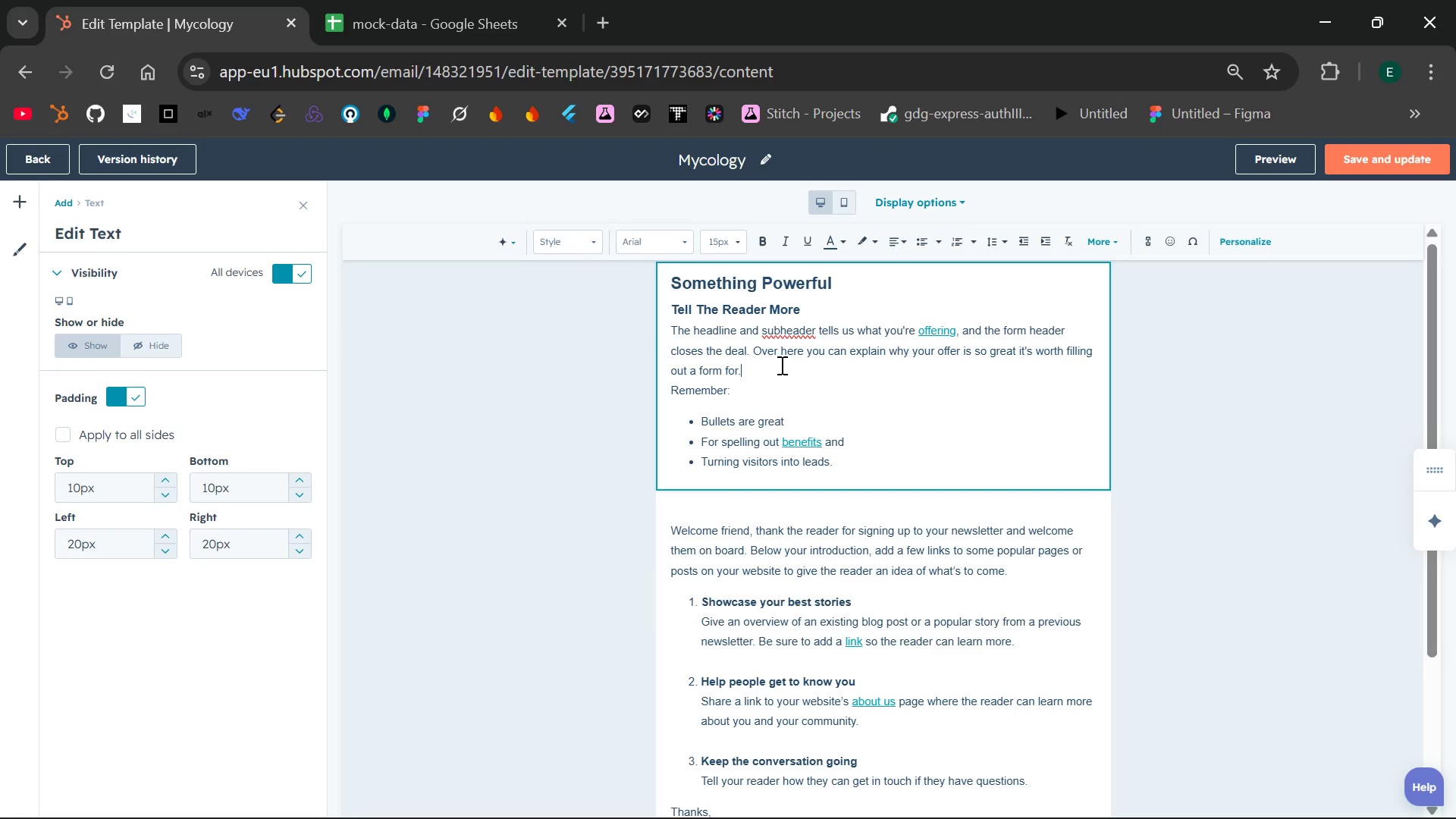 
key(Control+A)
 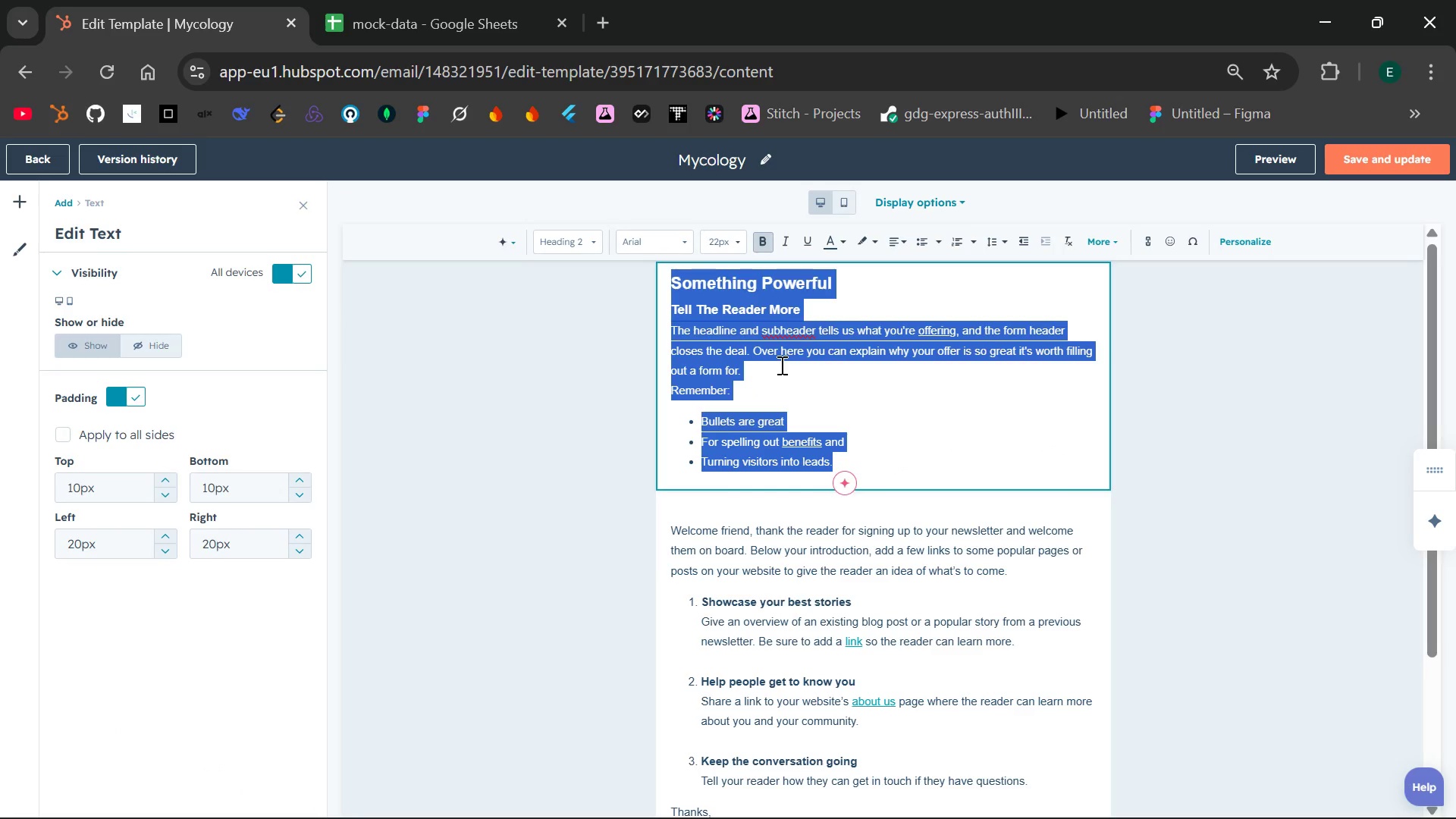 
key(Backspace)
type(ce)
key(Backspace)
key(Backspace)